 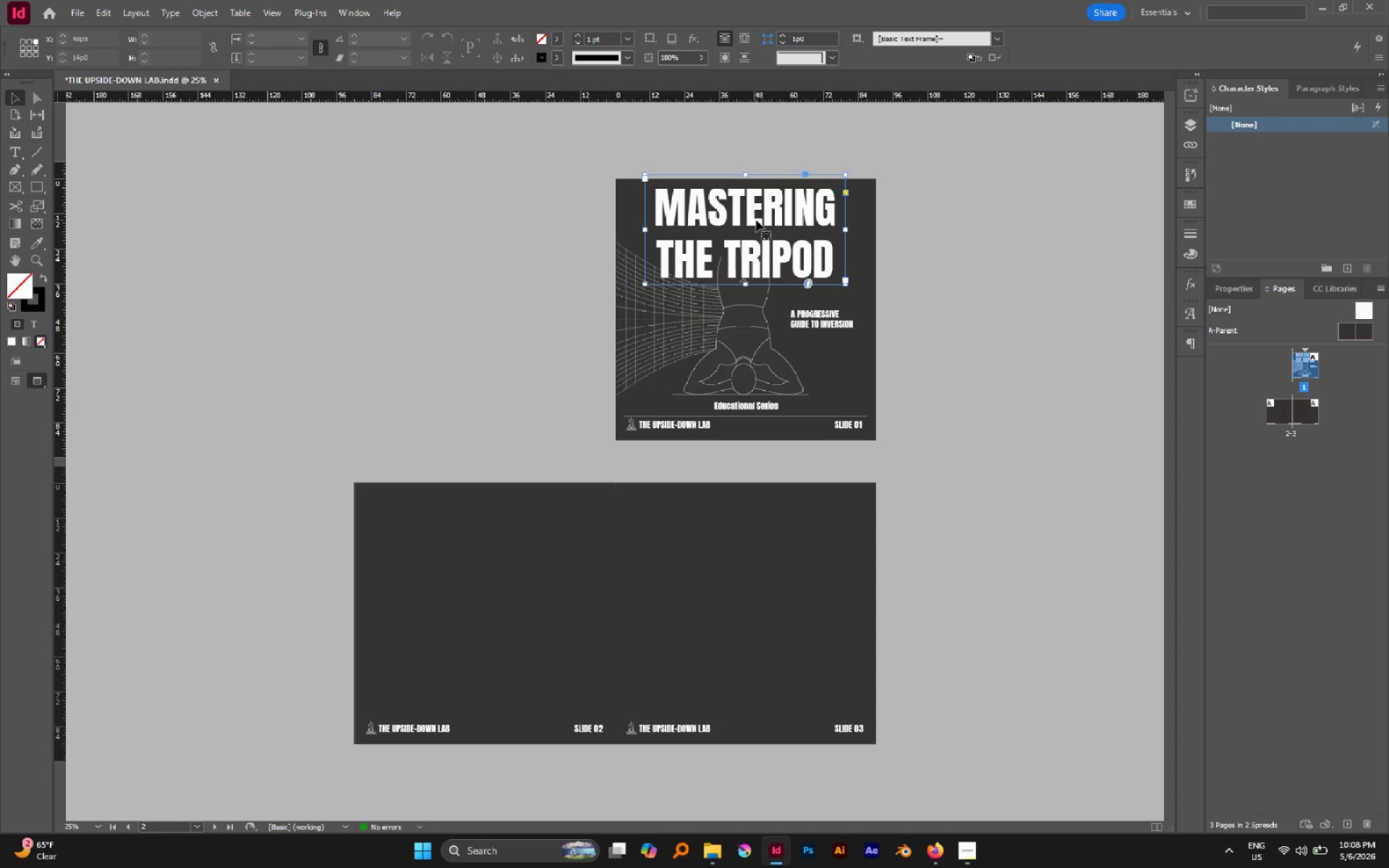 
hold_key(key=AltLeft, duration=1.52)
left_click_drag(start_coordinate=[755, 213], to_coordinate=[496, 547])
 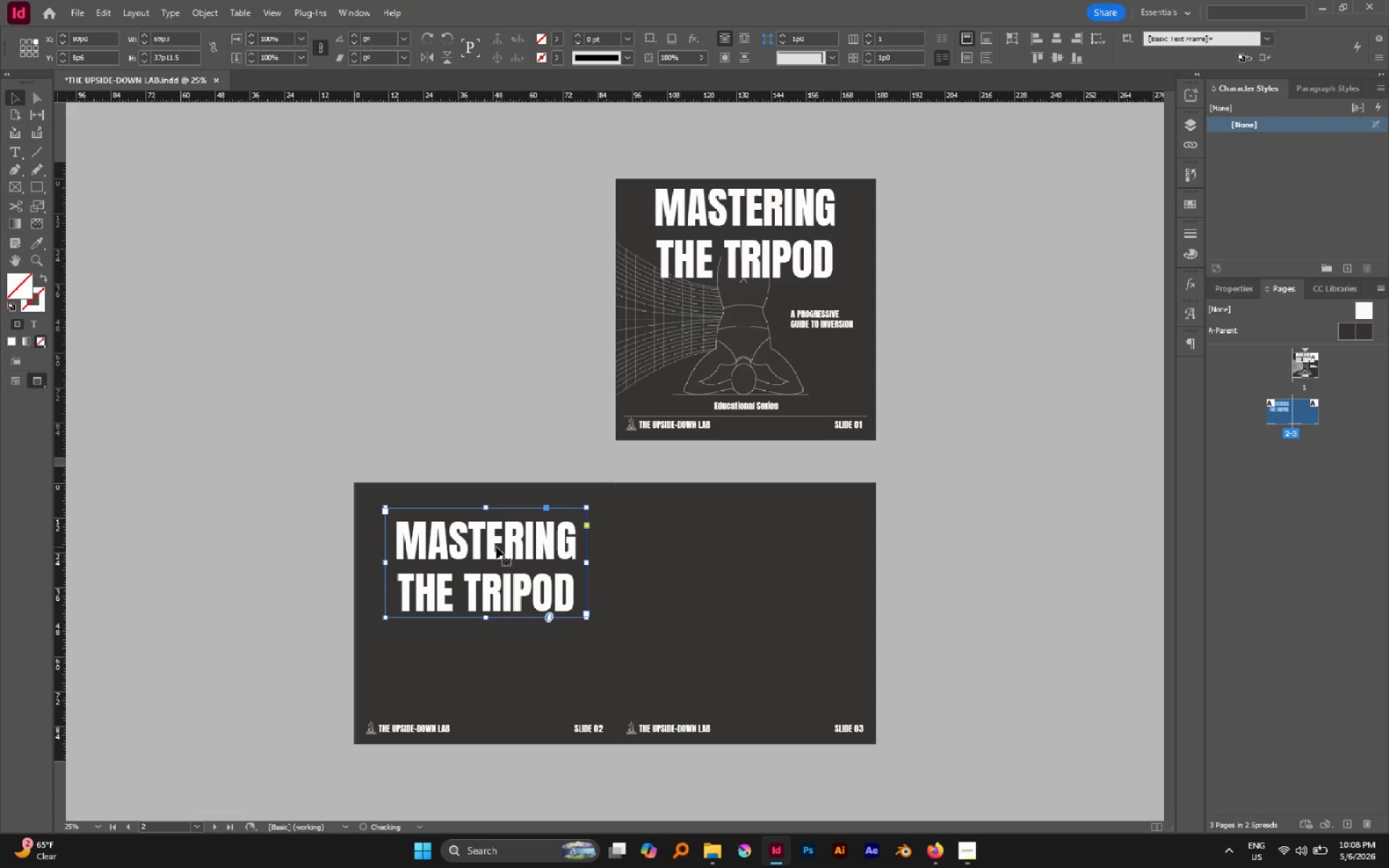 
key(W)
 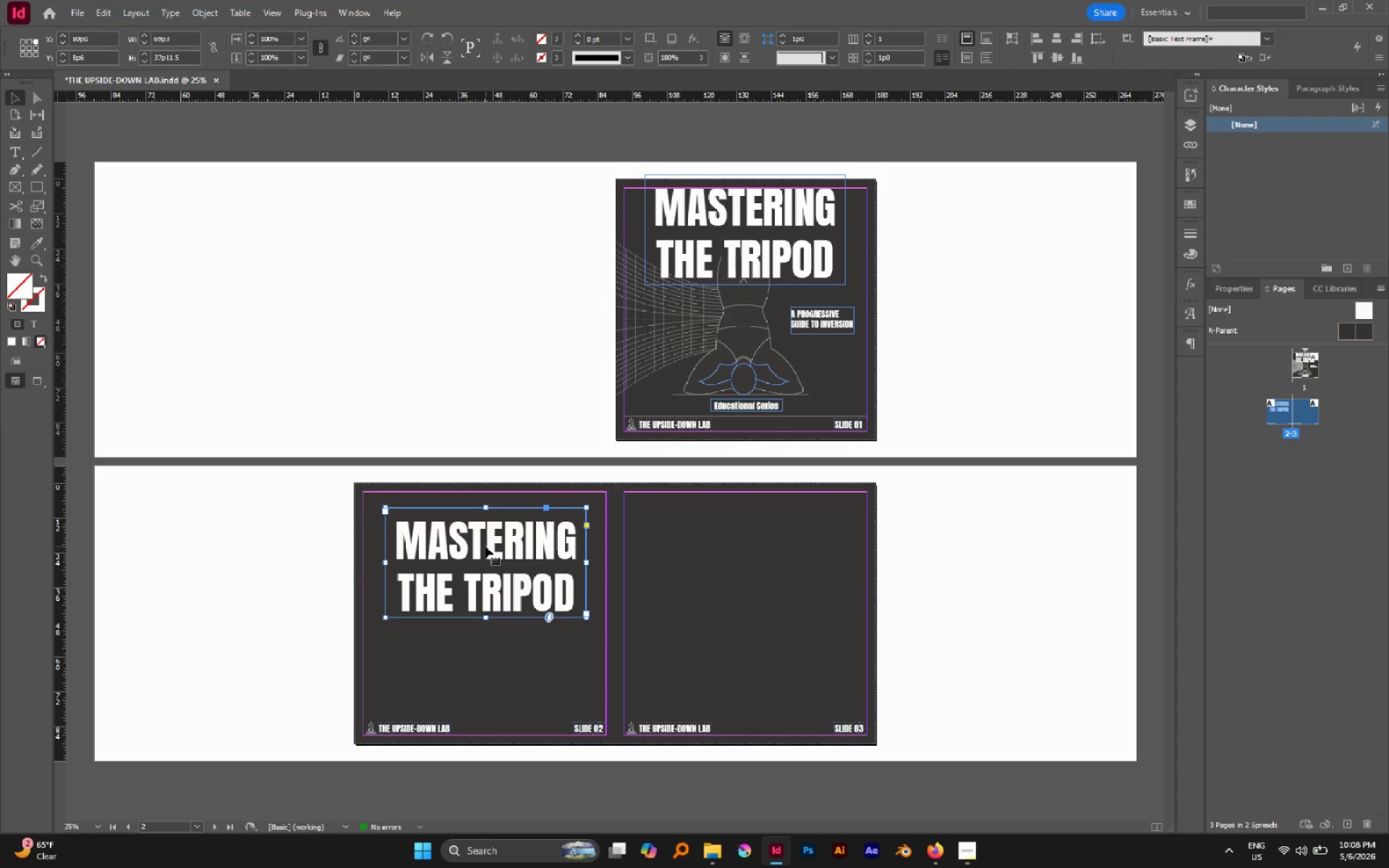 
double_click([485, 546])
 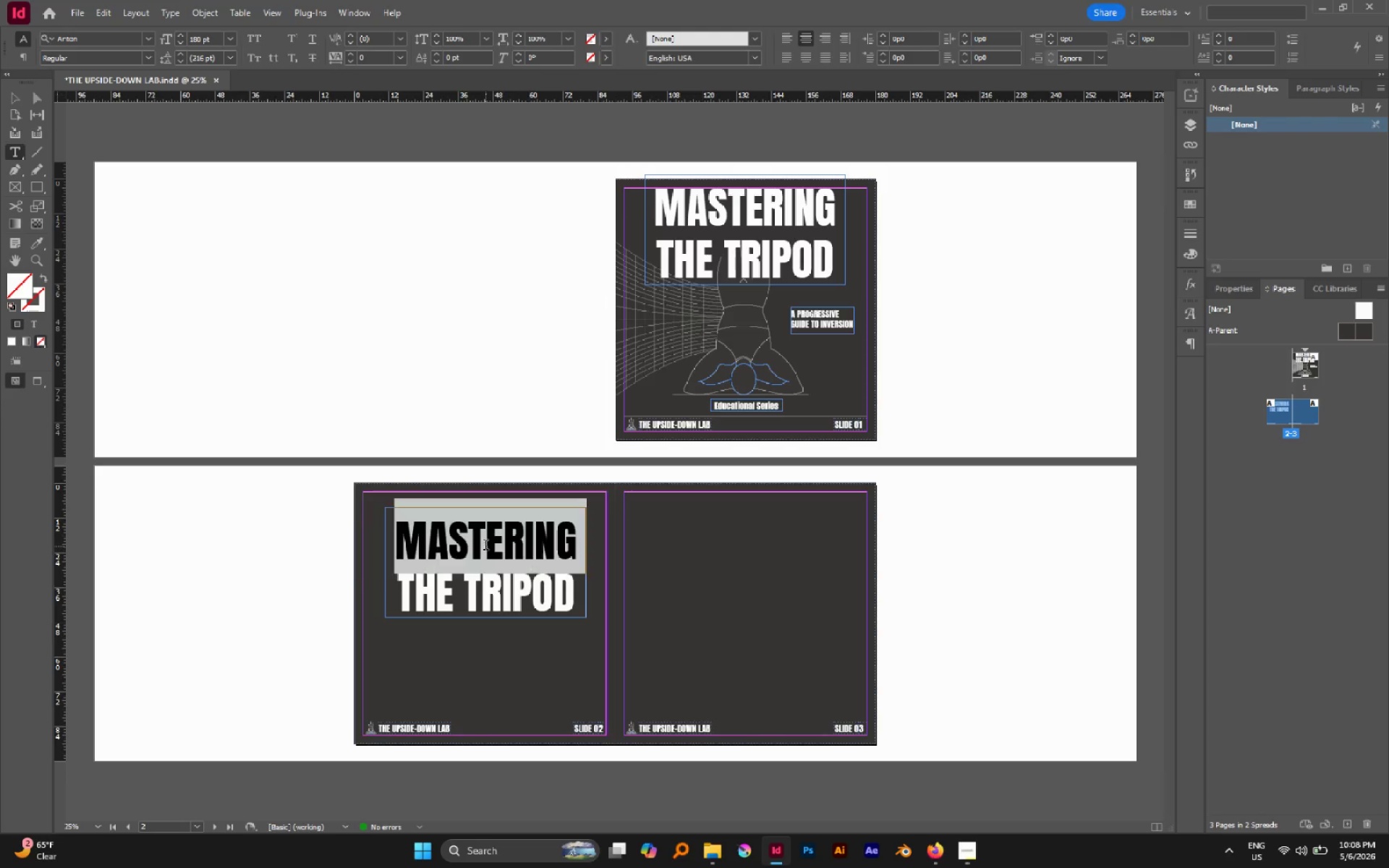 
triple_click([485, 546])
 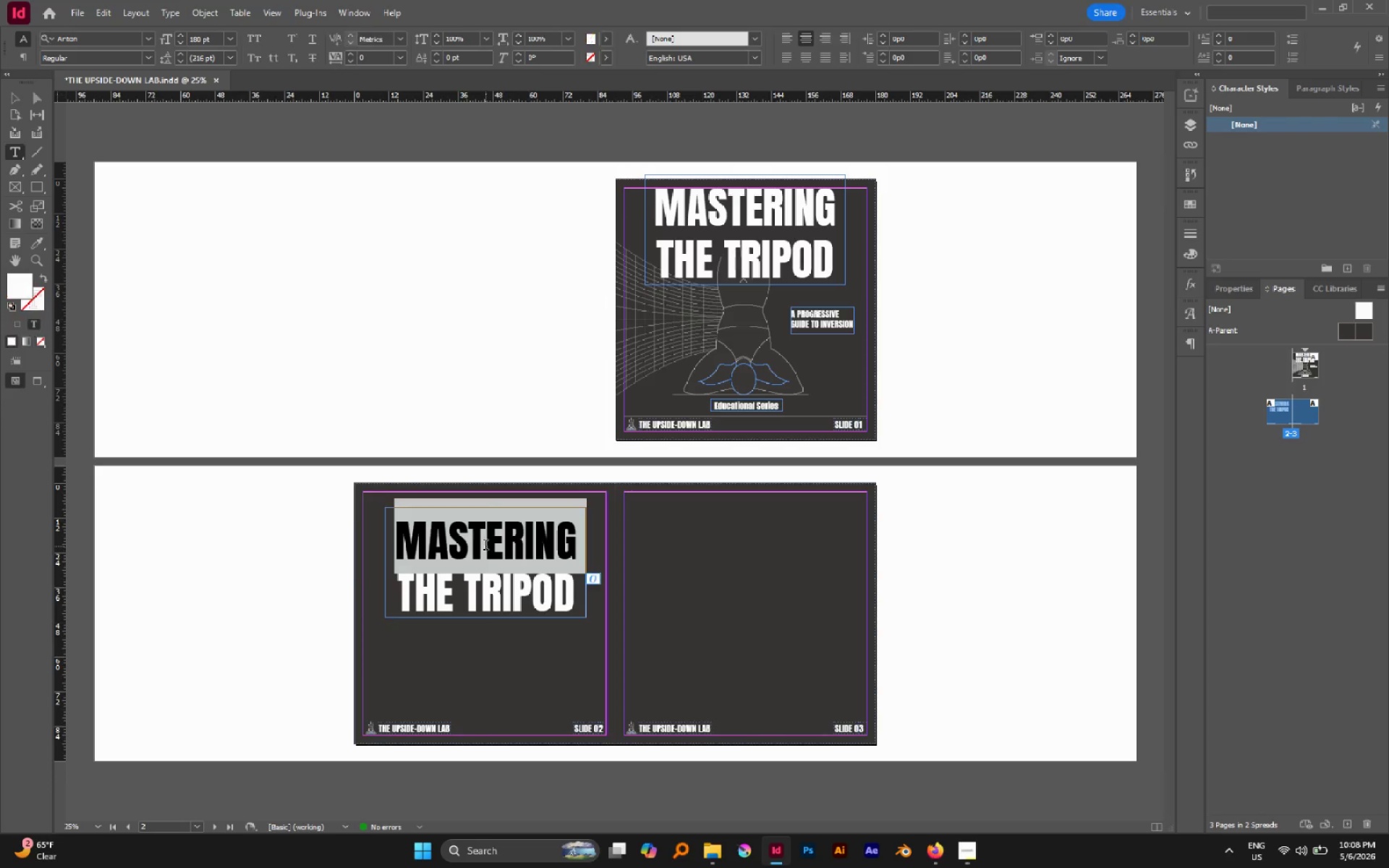 
key(Control+A)
 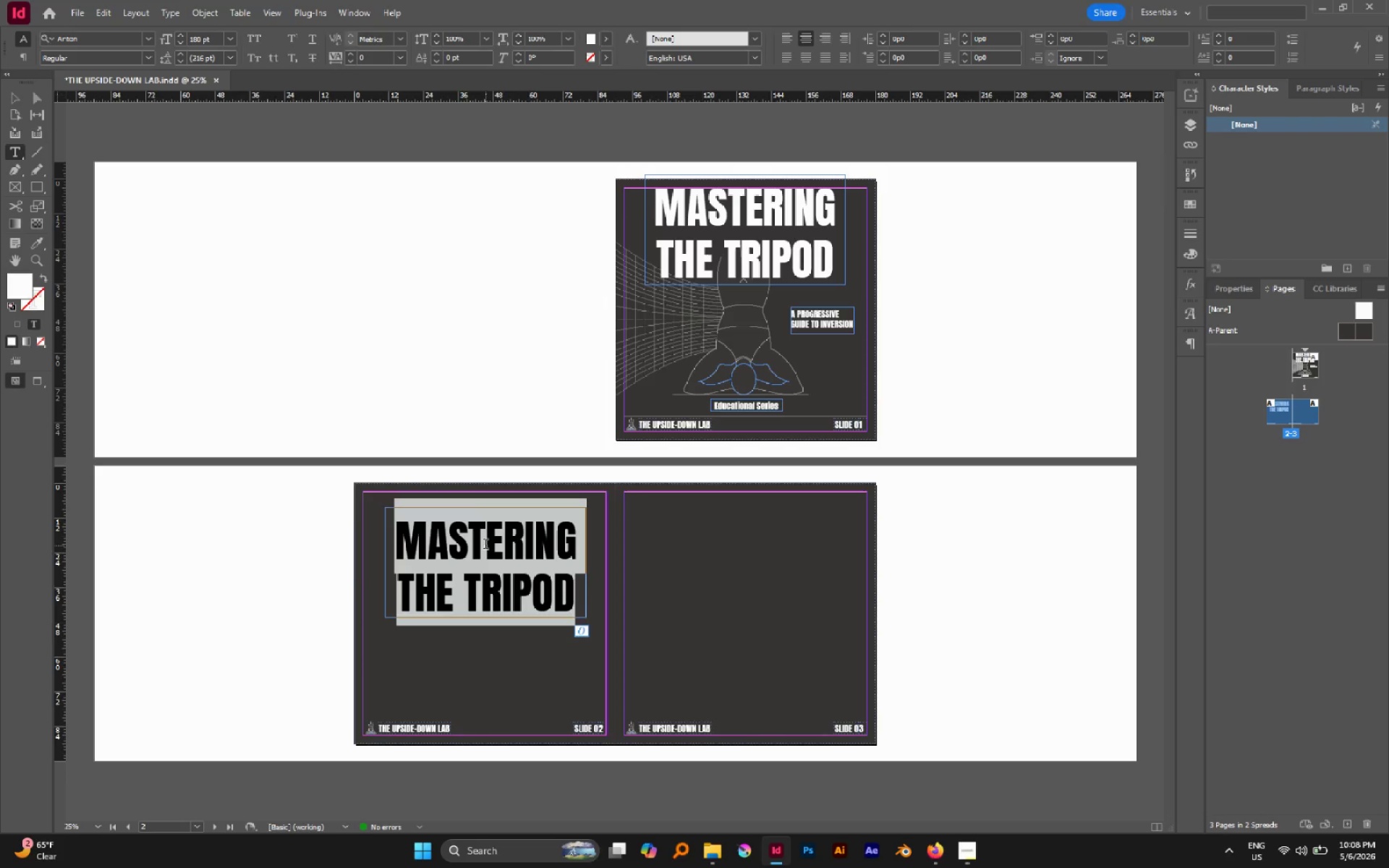 
type(Fundamental setup)
key(Escape)
 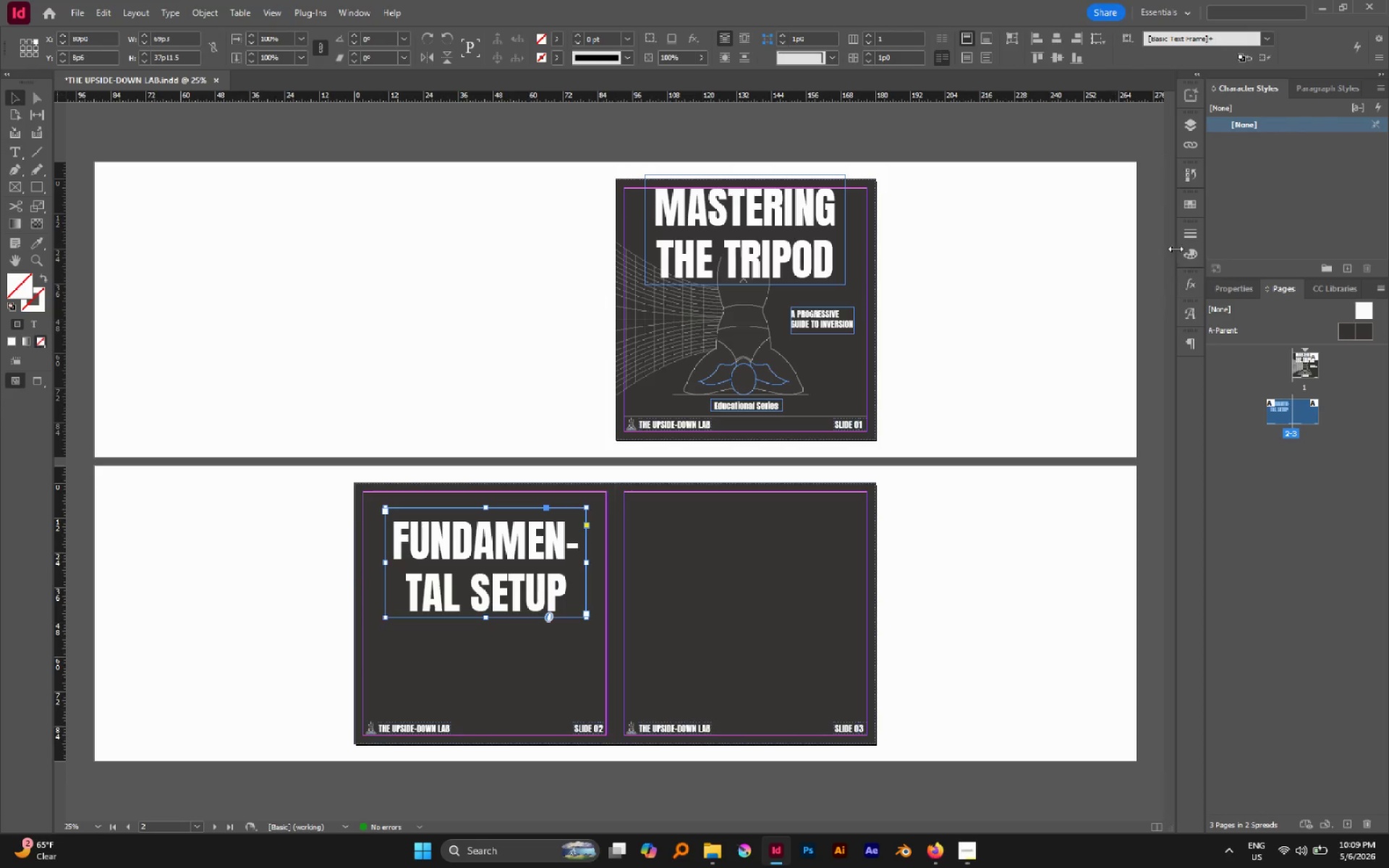 
left_click([1212, 285])
 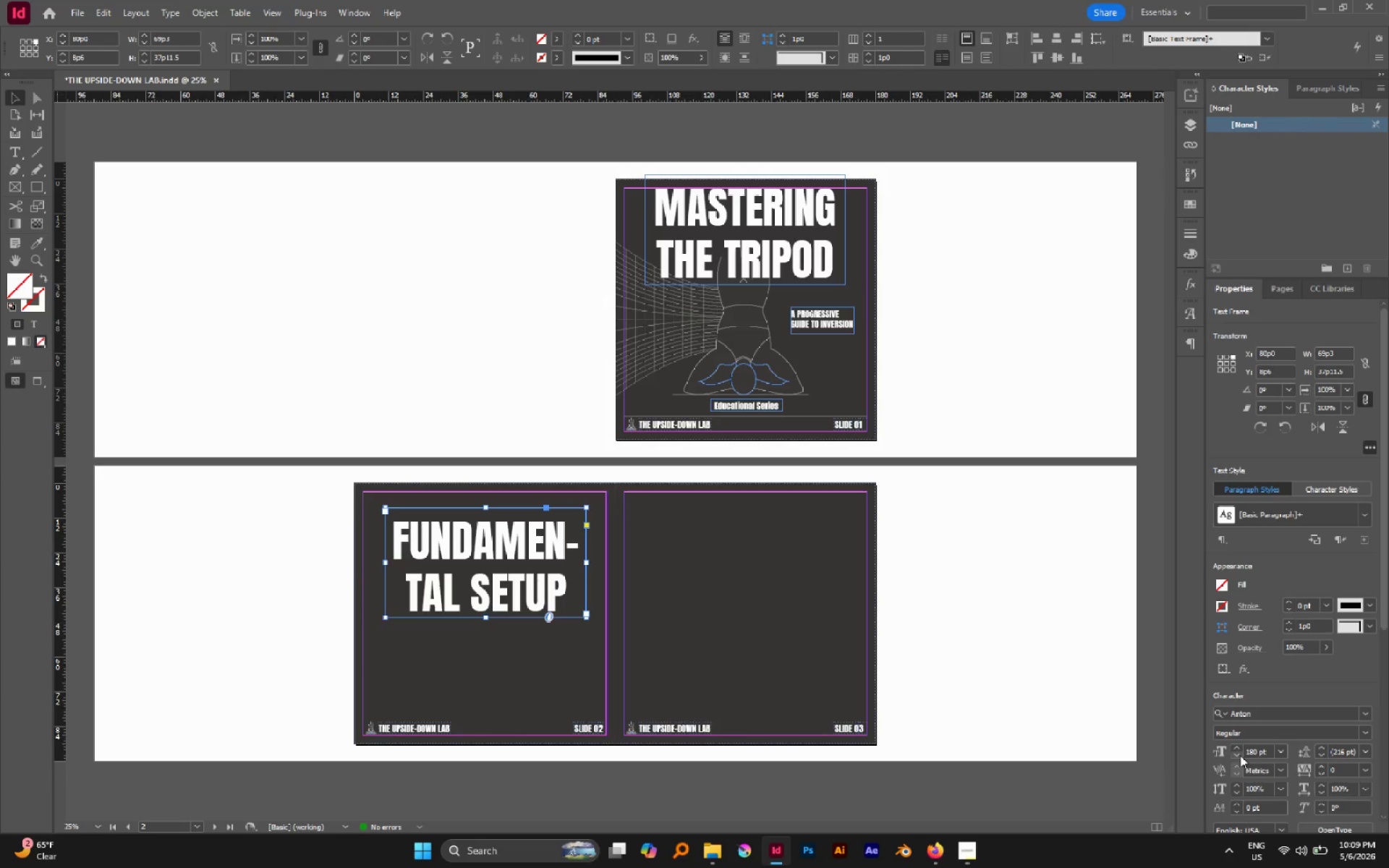 
double_click([1239, 755])
 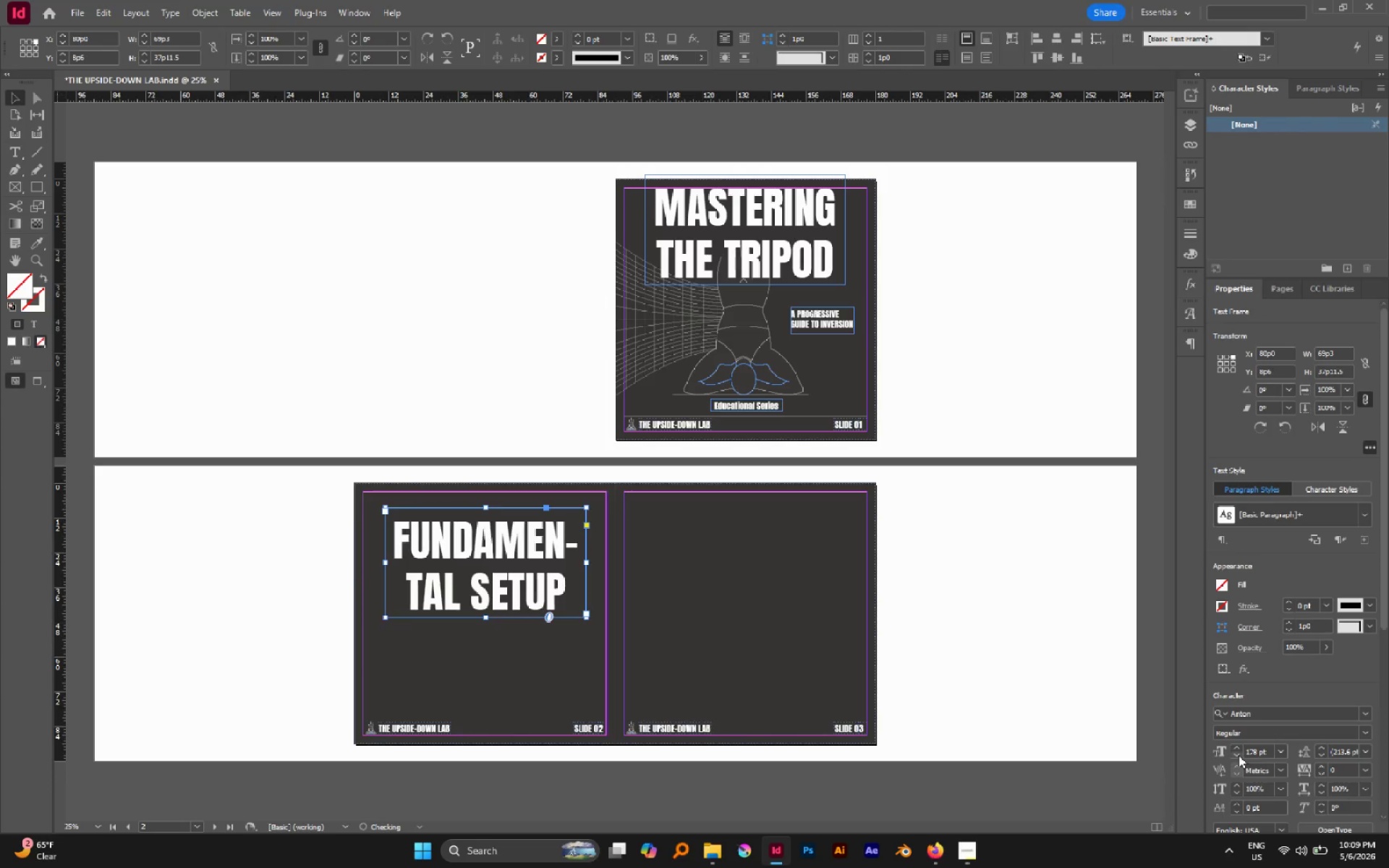 
triple_click([1239, 755])
 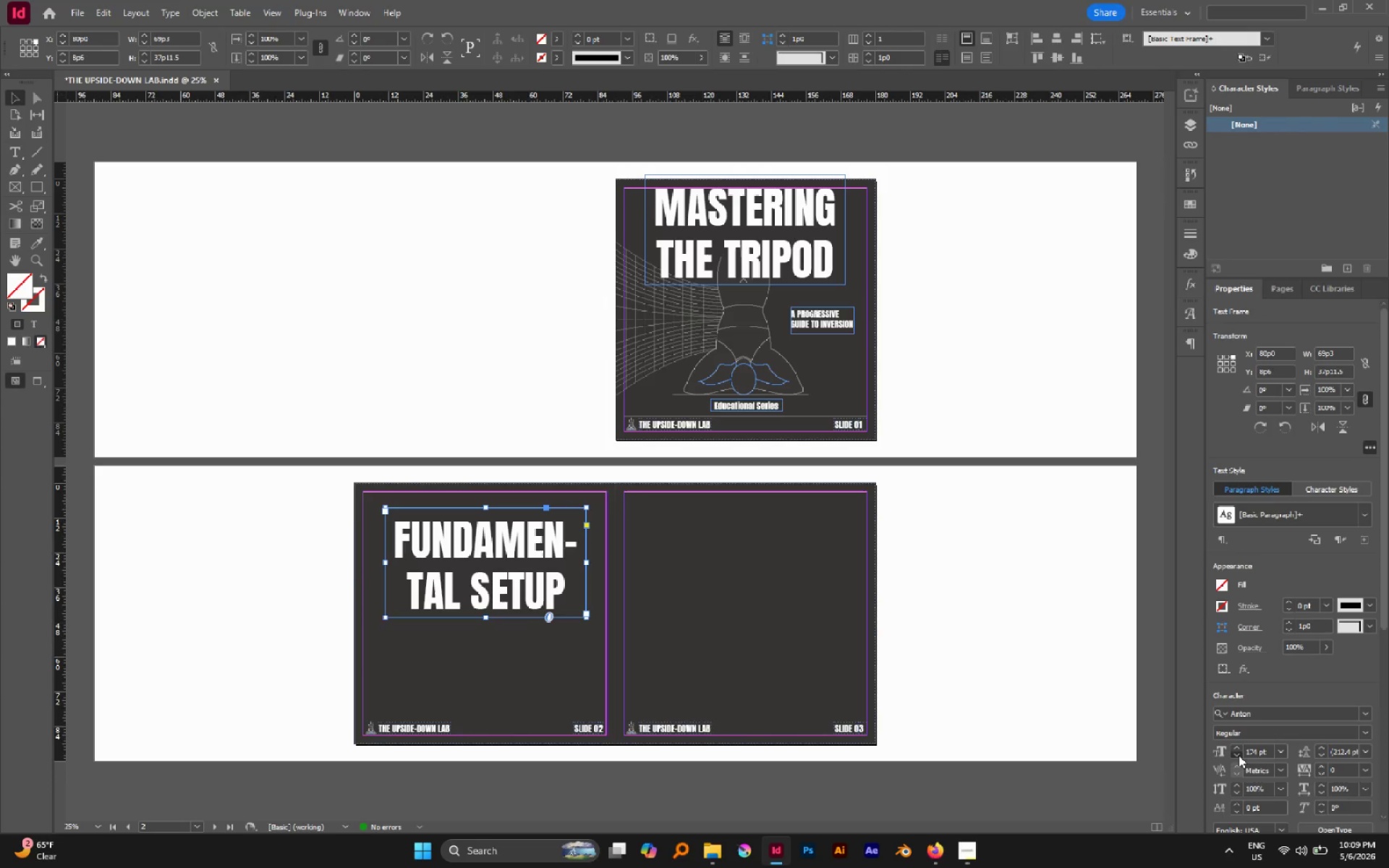 
triple_click([1239, 755])
 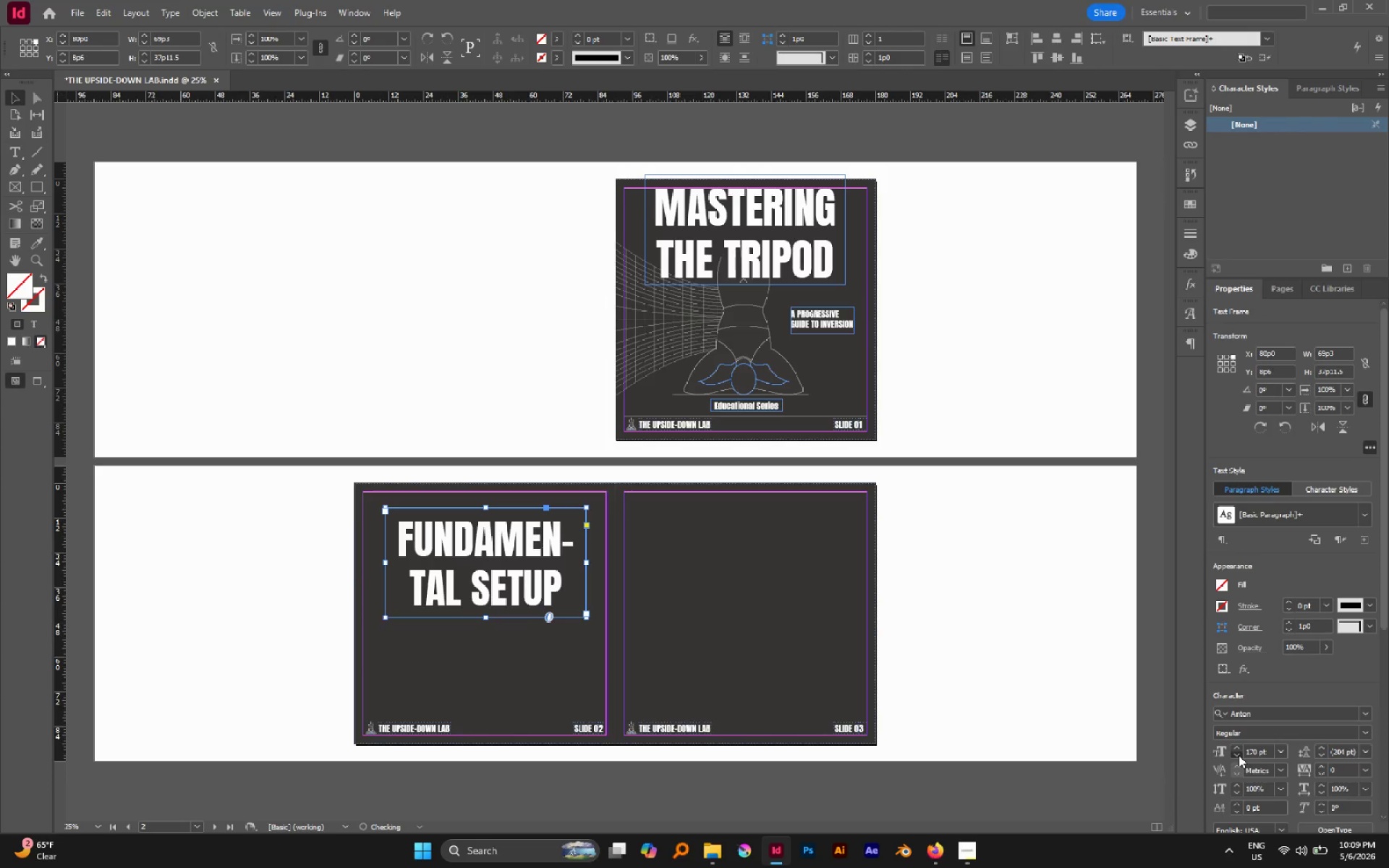 
double_click([1239, 755])
 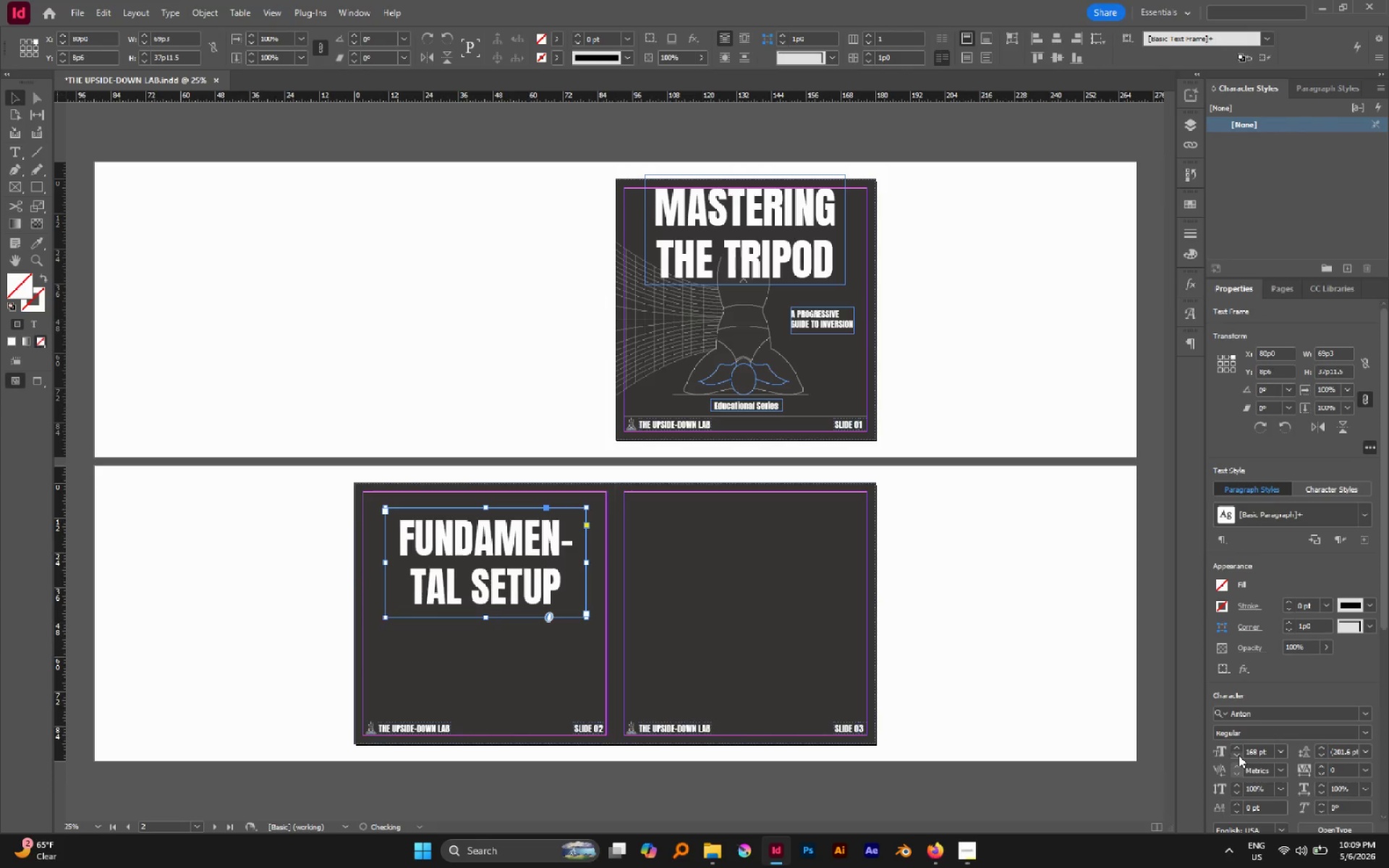 
triple_click([1239, 755])
 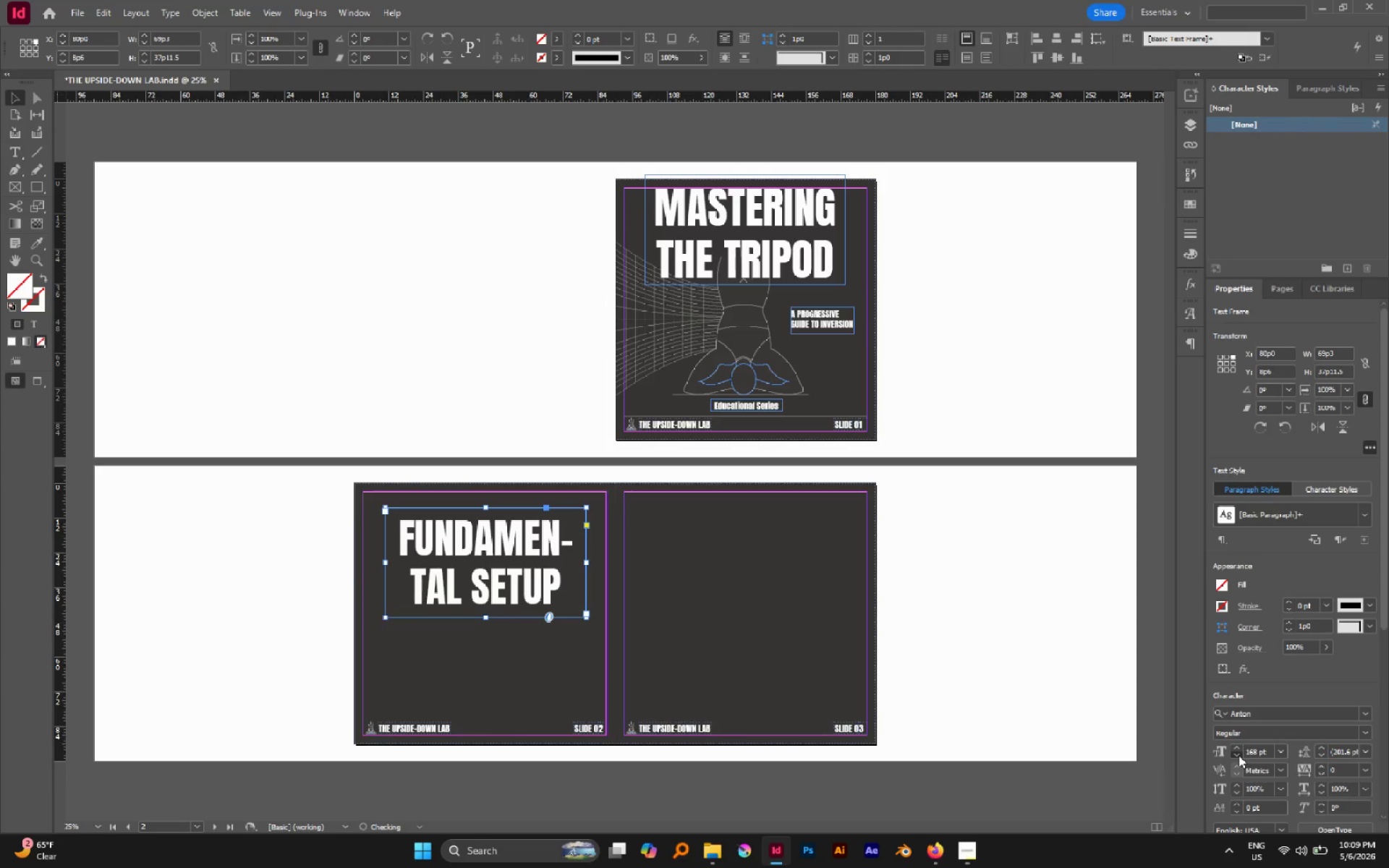 
triple_click([1239, 755])
 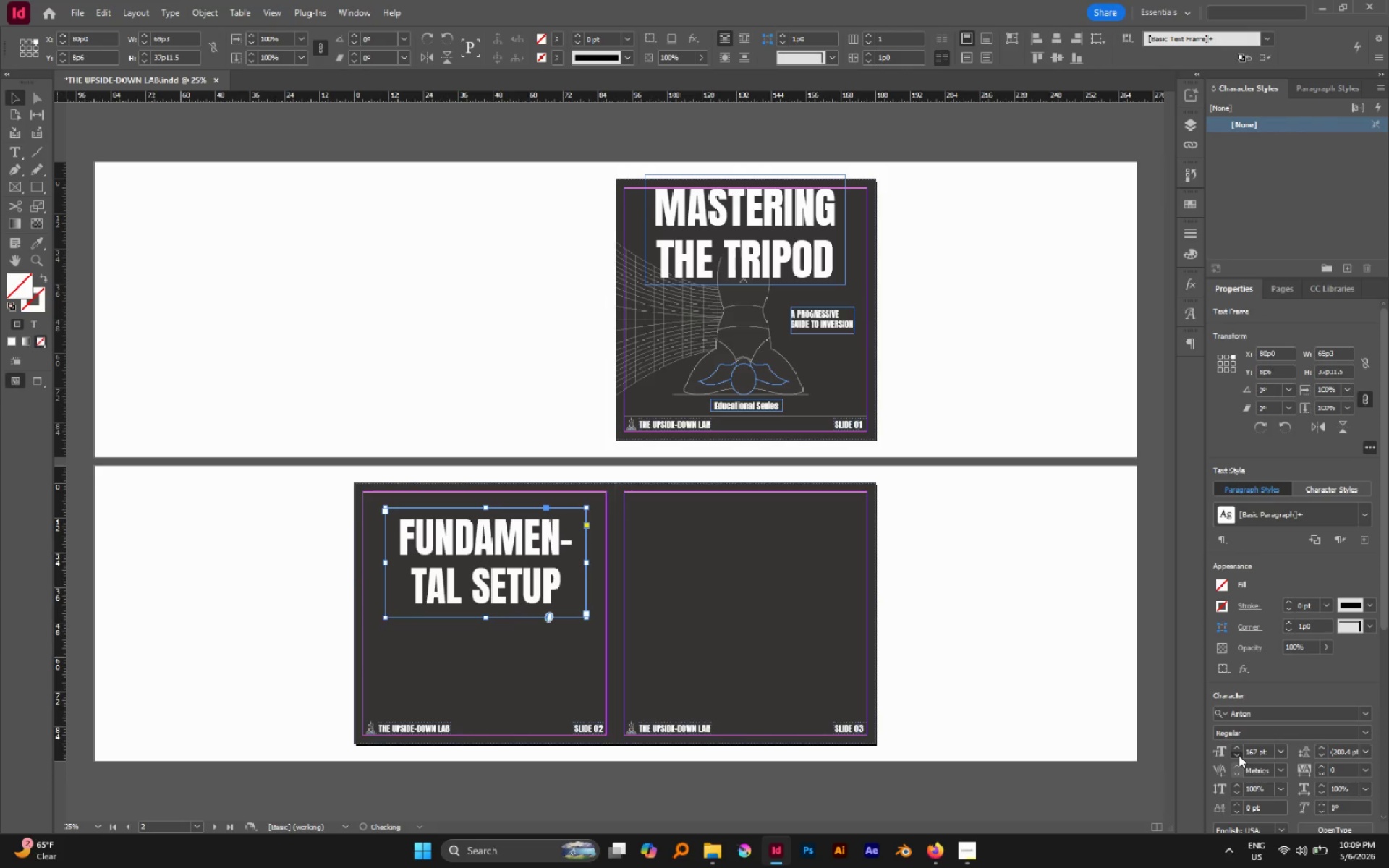 
triple_click([1239, 755])
 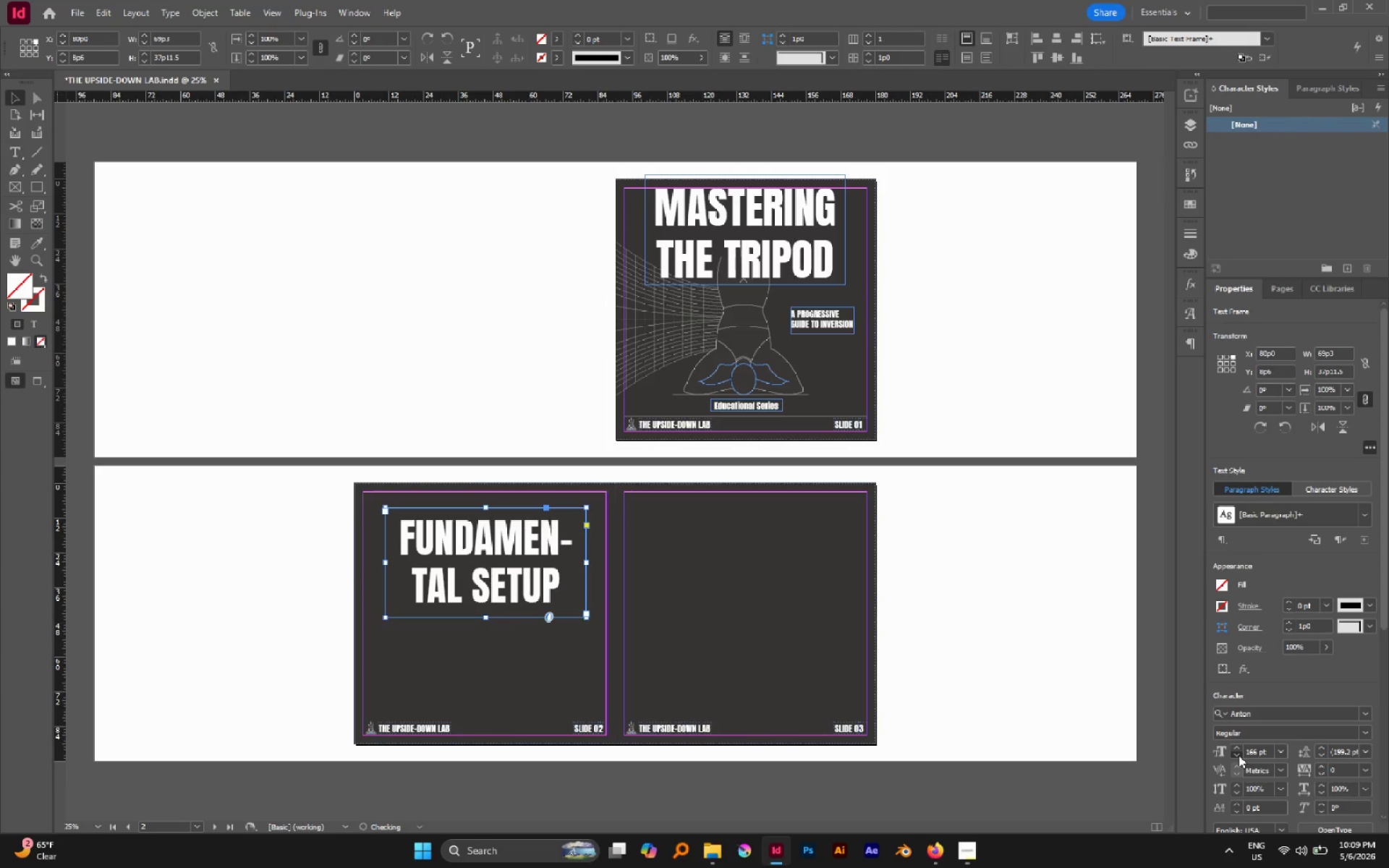 
triple_click([1239, 755])
 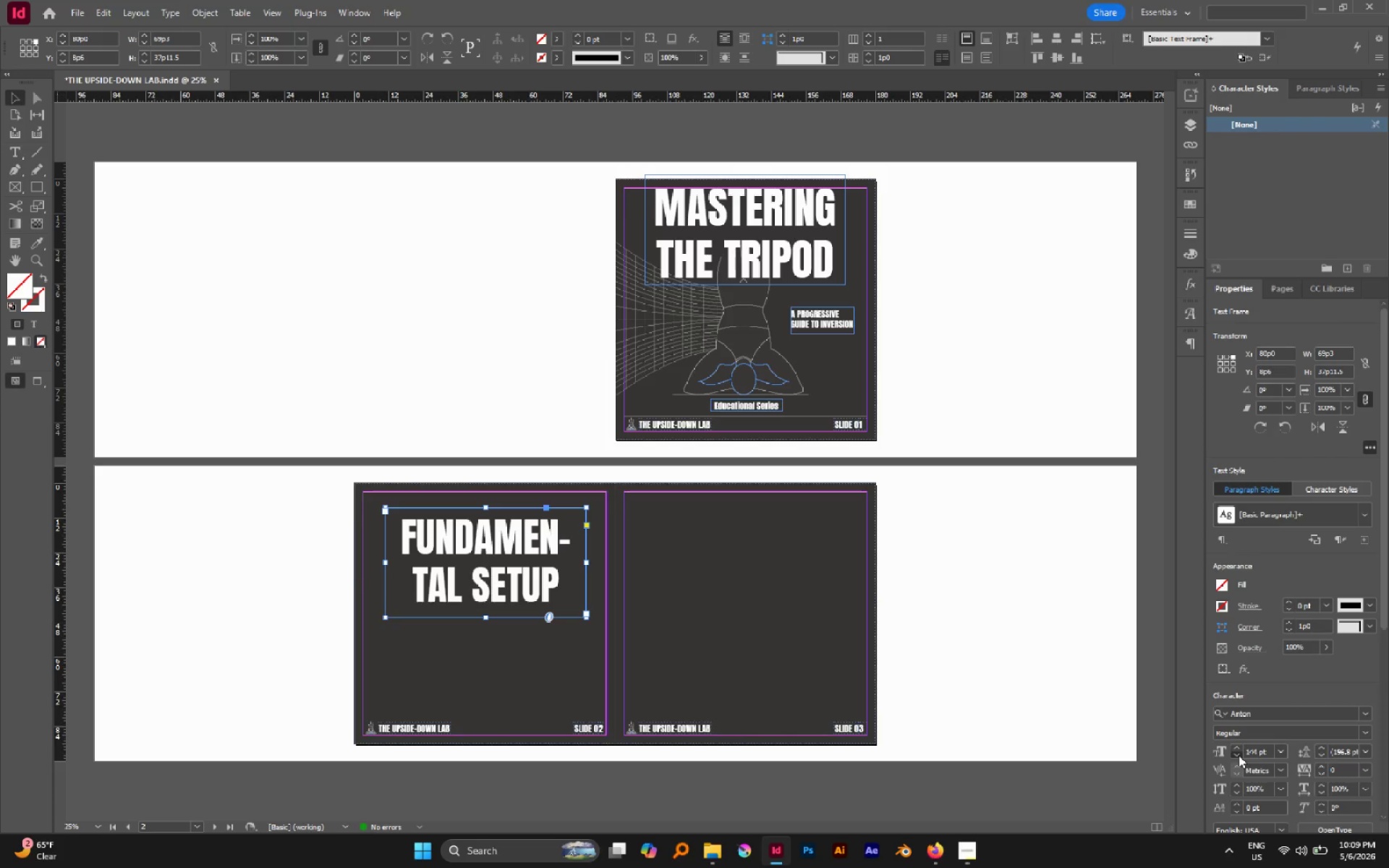 
triple_click([1239, 755])
 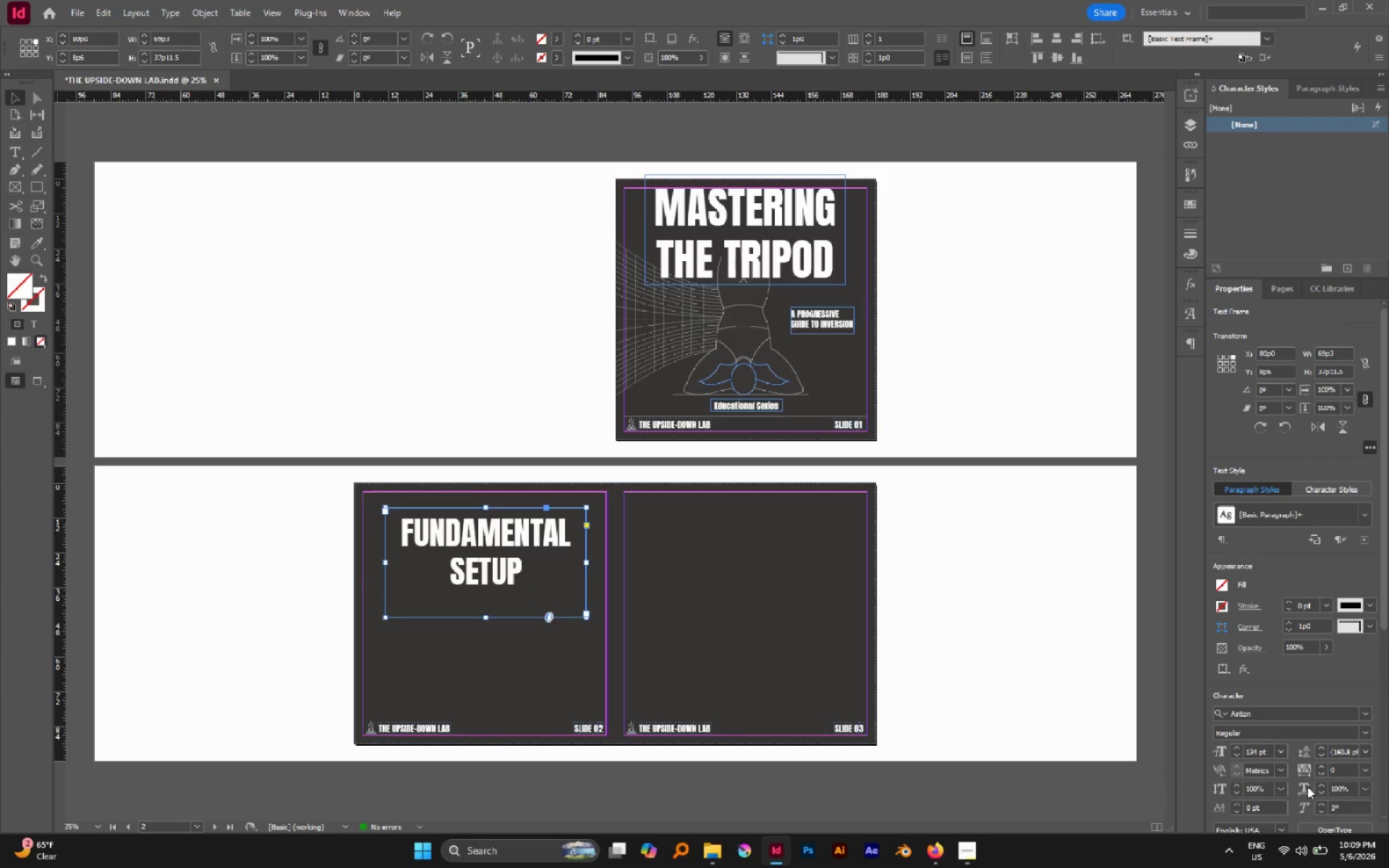 
scroll: coordinate [1288, 770], scroll_direction: down, amount: 3.0
 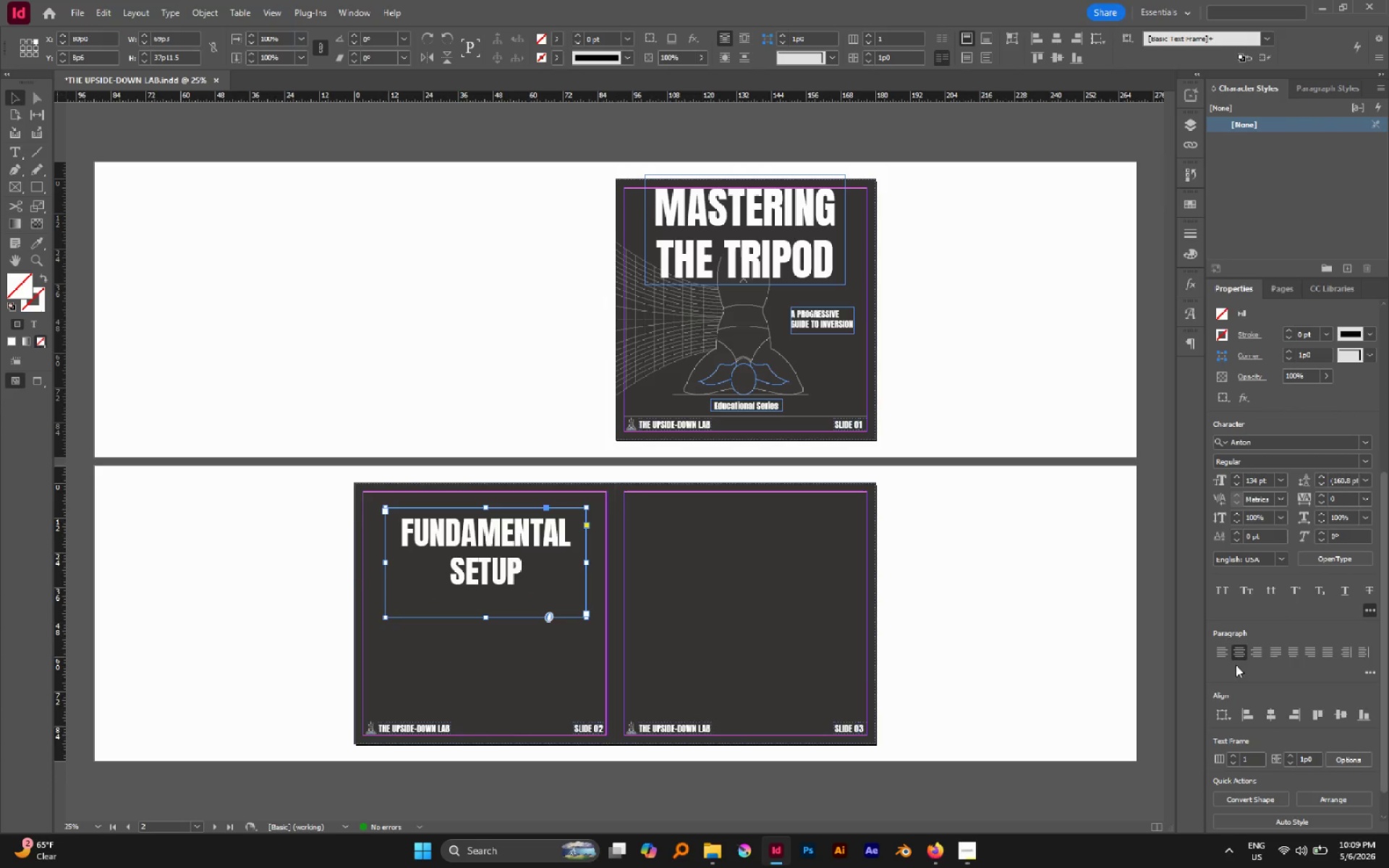 
left_click([1223, 656])
 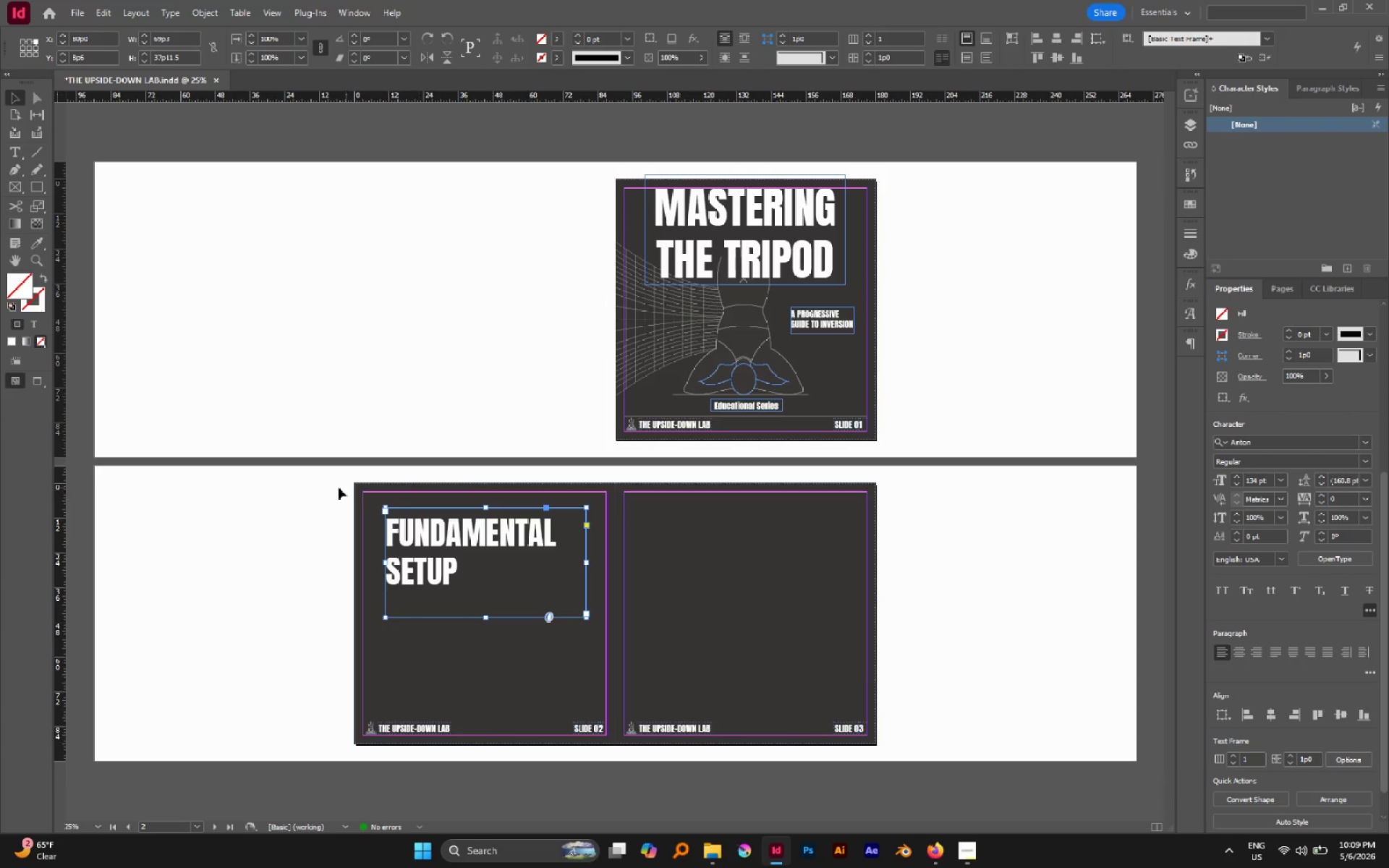 
left_click([315, 510])
 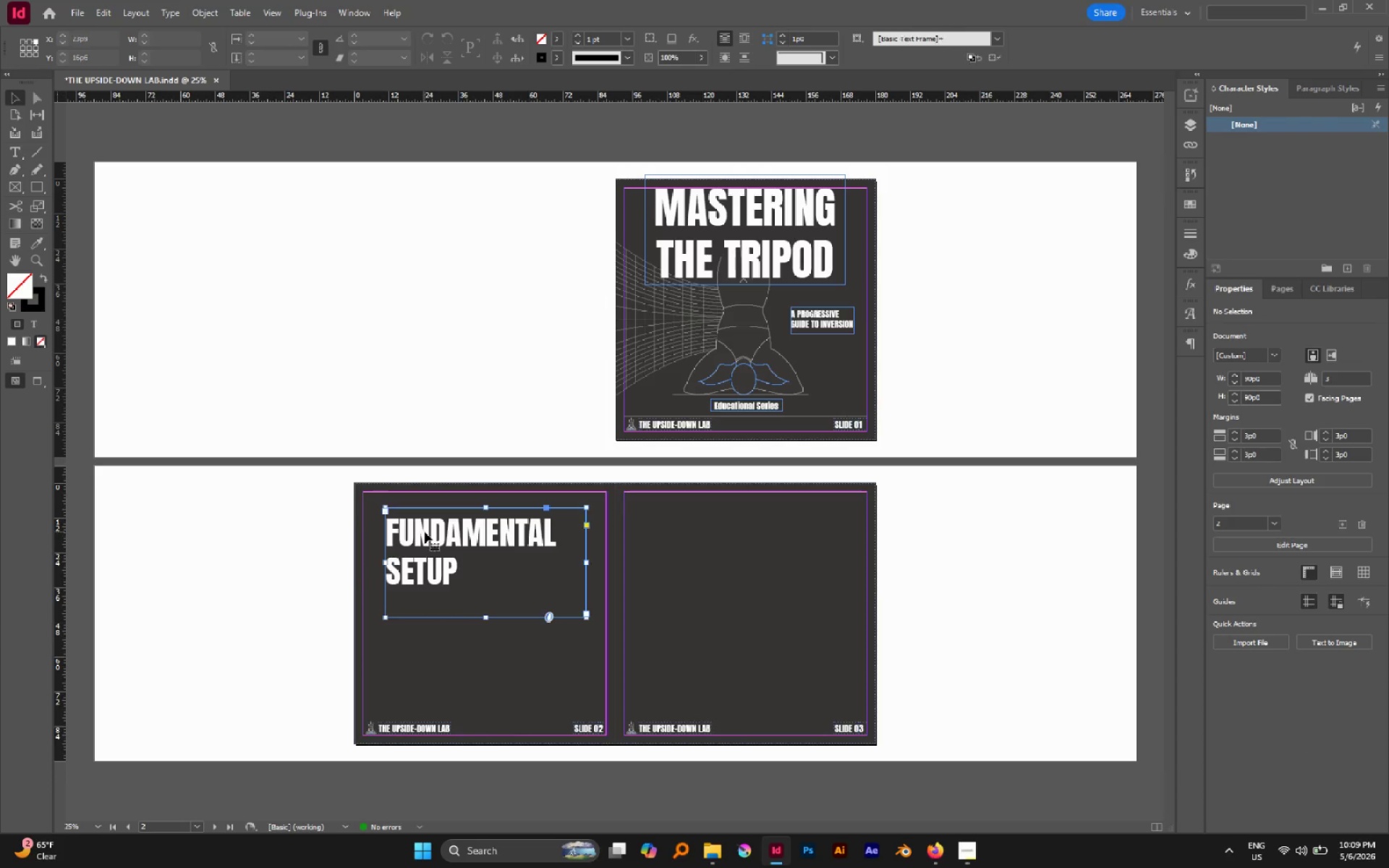 
left_click_drag(start_coordinate=[425, 532], to_coordinate=[402, 532])
 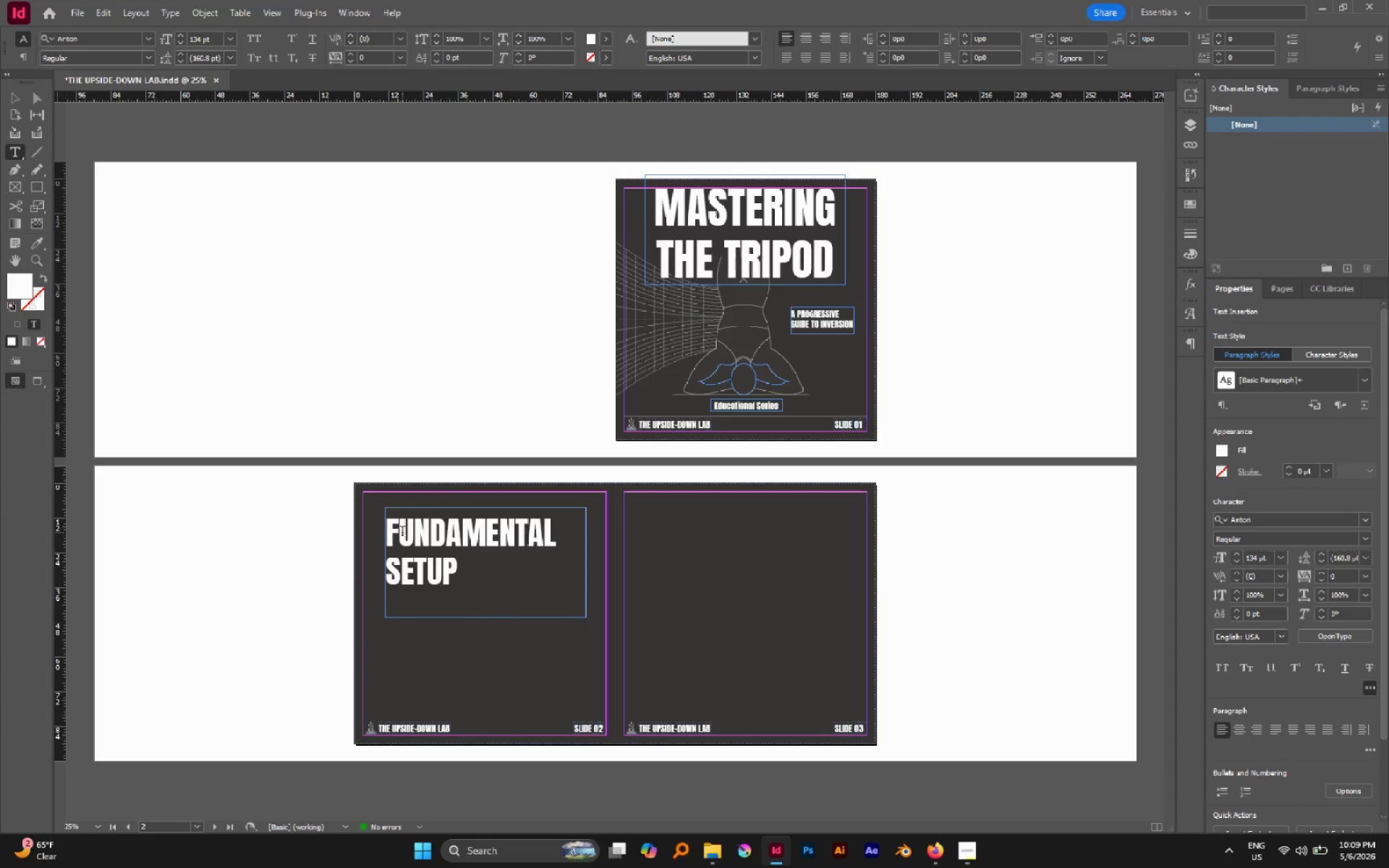 
key(Escape)
 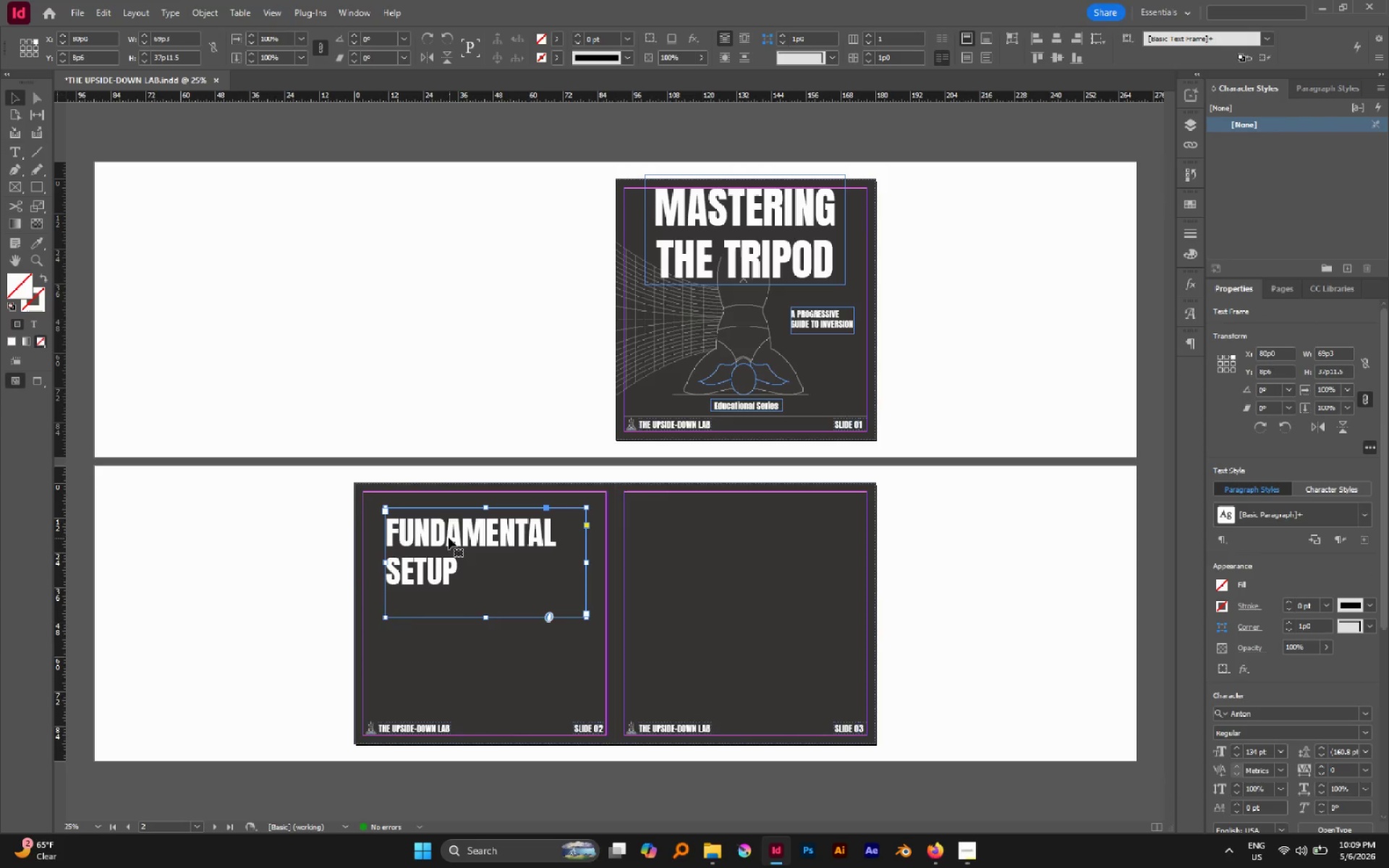 
left_click_drag(start_coordinate=[448, 537], to_coordinate=[426, 545])
 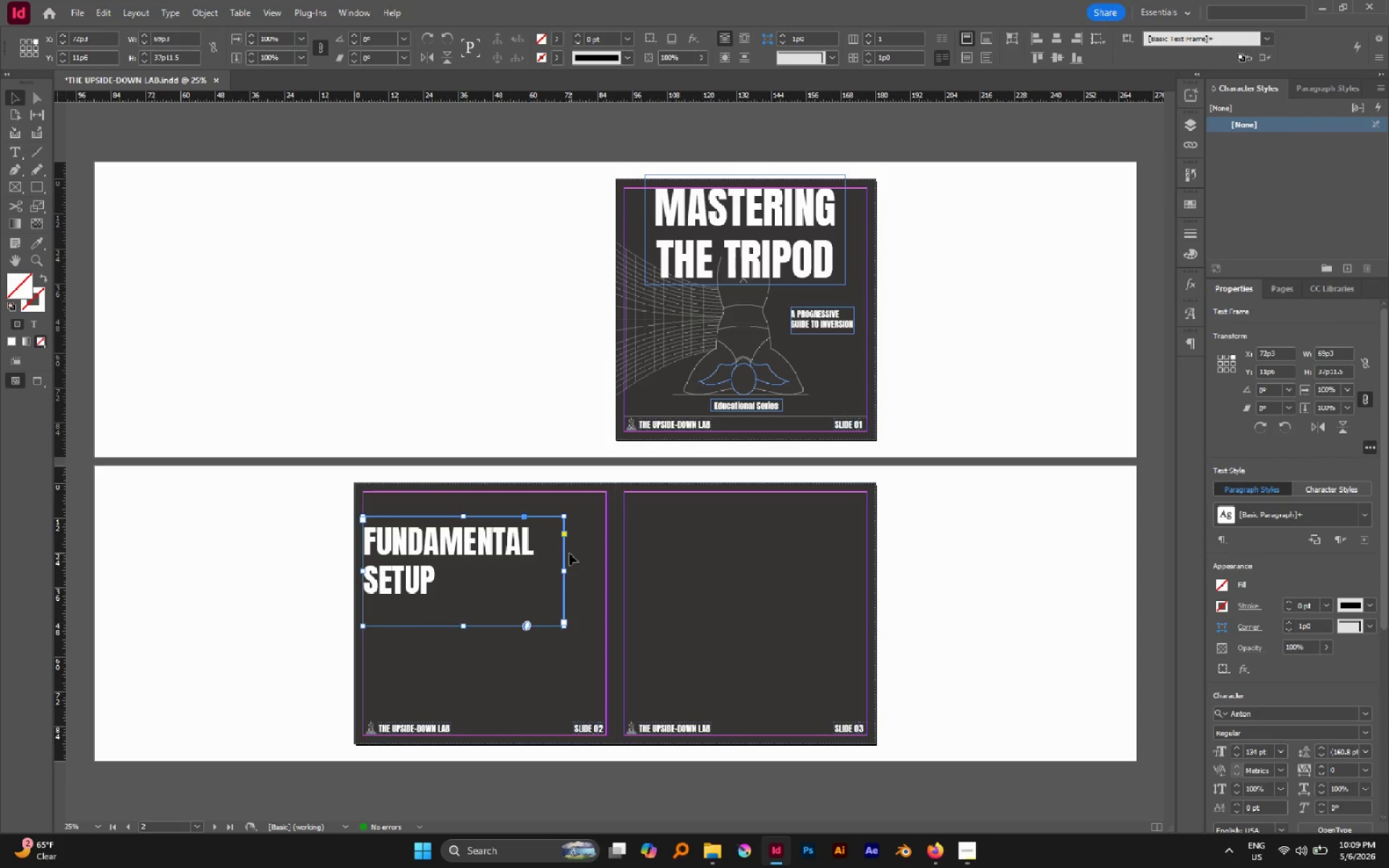 
wait(6.28)
 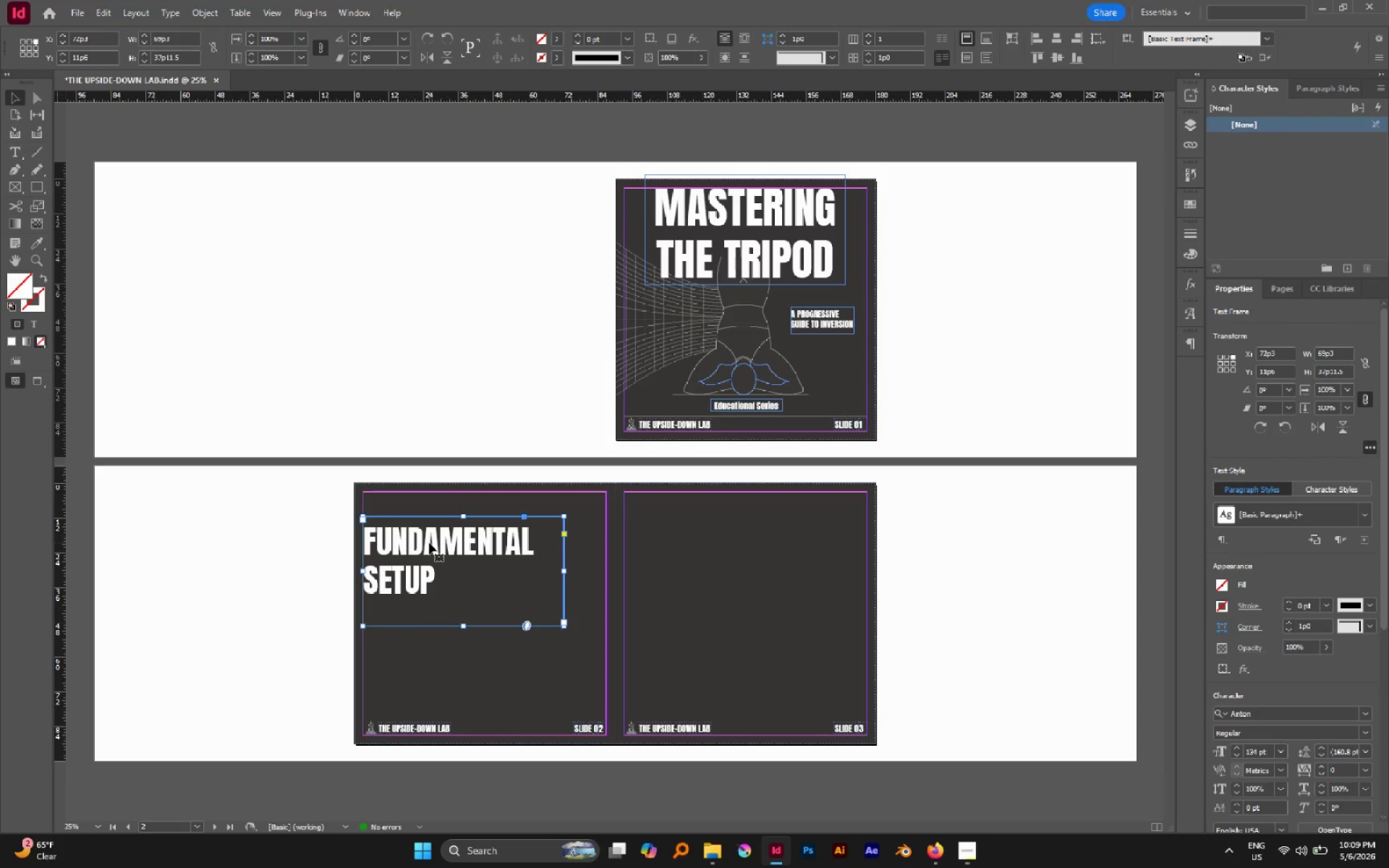 
left_click([326, 555])
 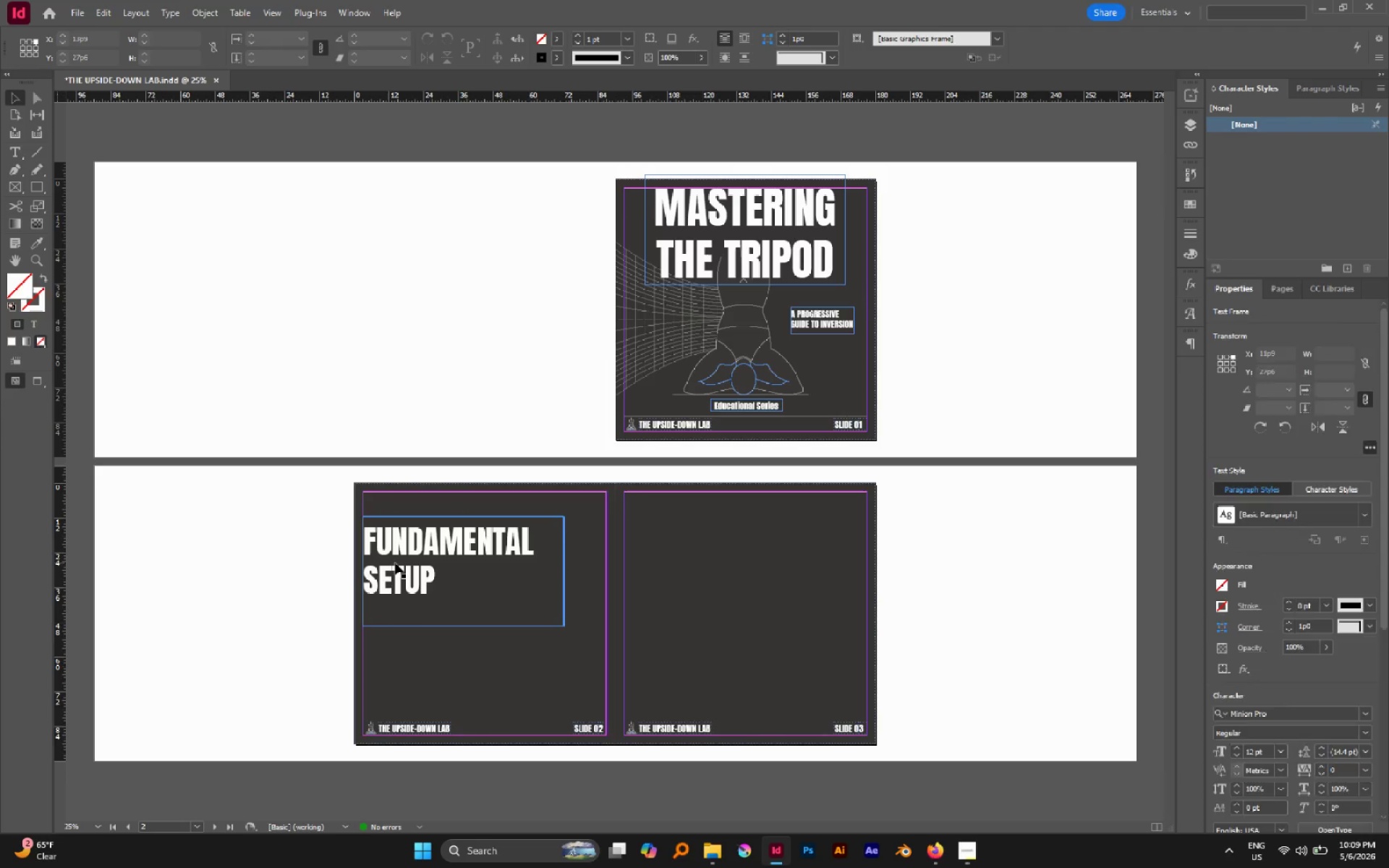 
hold_key(key=AltLeft, duration=0.77)
scroll: coordinate [395, 558], scroll_direction: up, amount: 2.0
 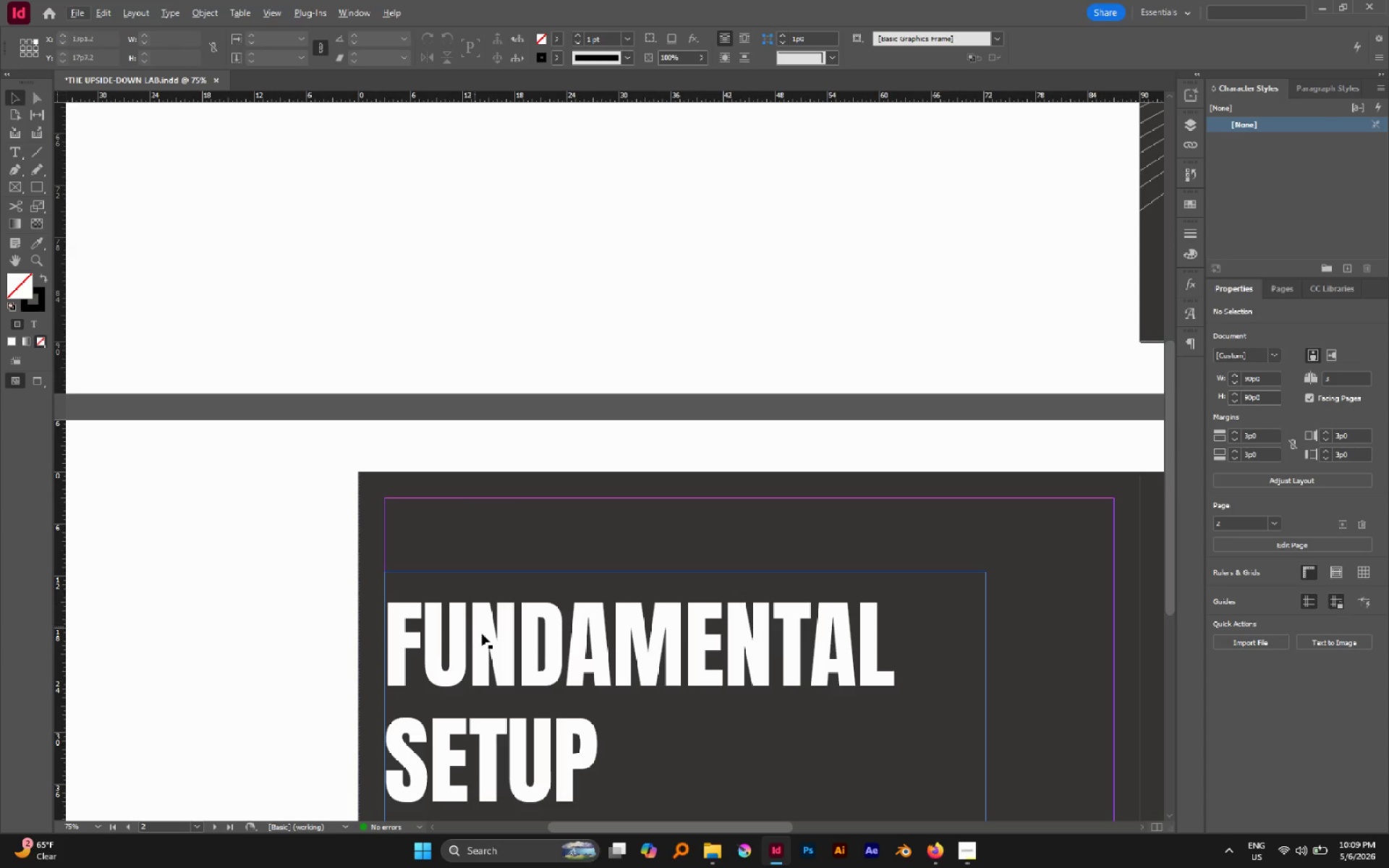 
hold_key(key=AltLeft, duration=0.97)
left_click_drag(start_coordinate=[482, 634], to_coordinate=[484, 579])
 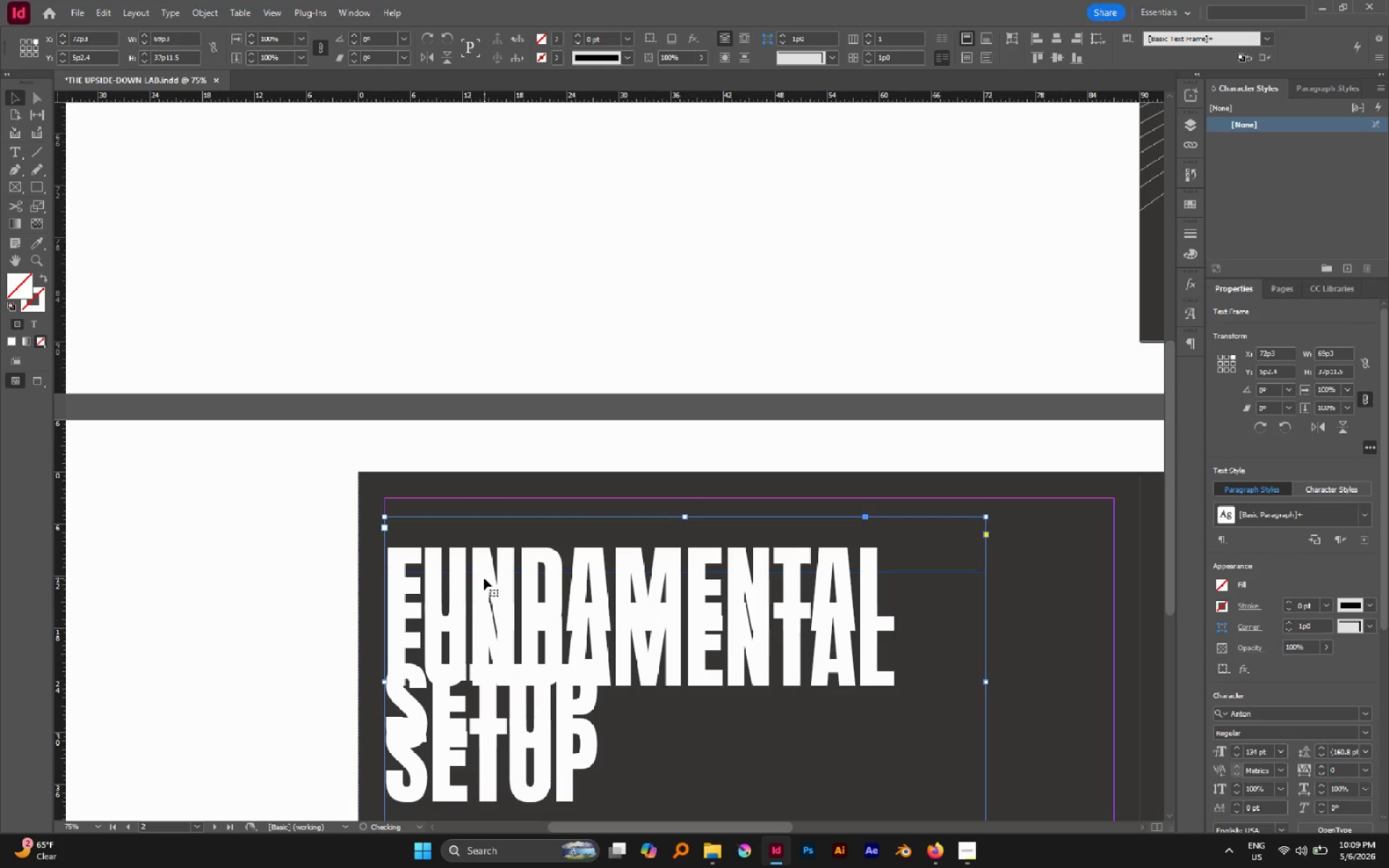 
hold_key(key=ShiftLeft, duration=0.61)
 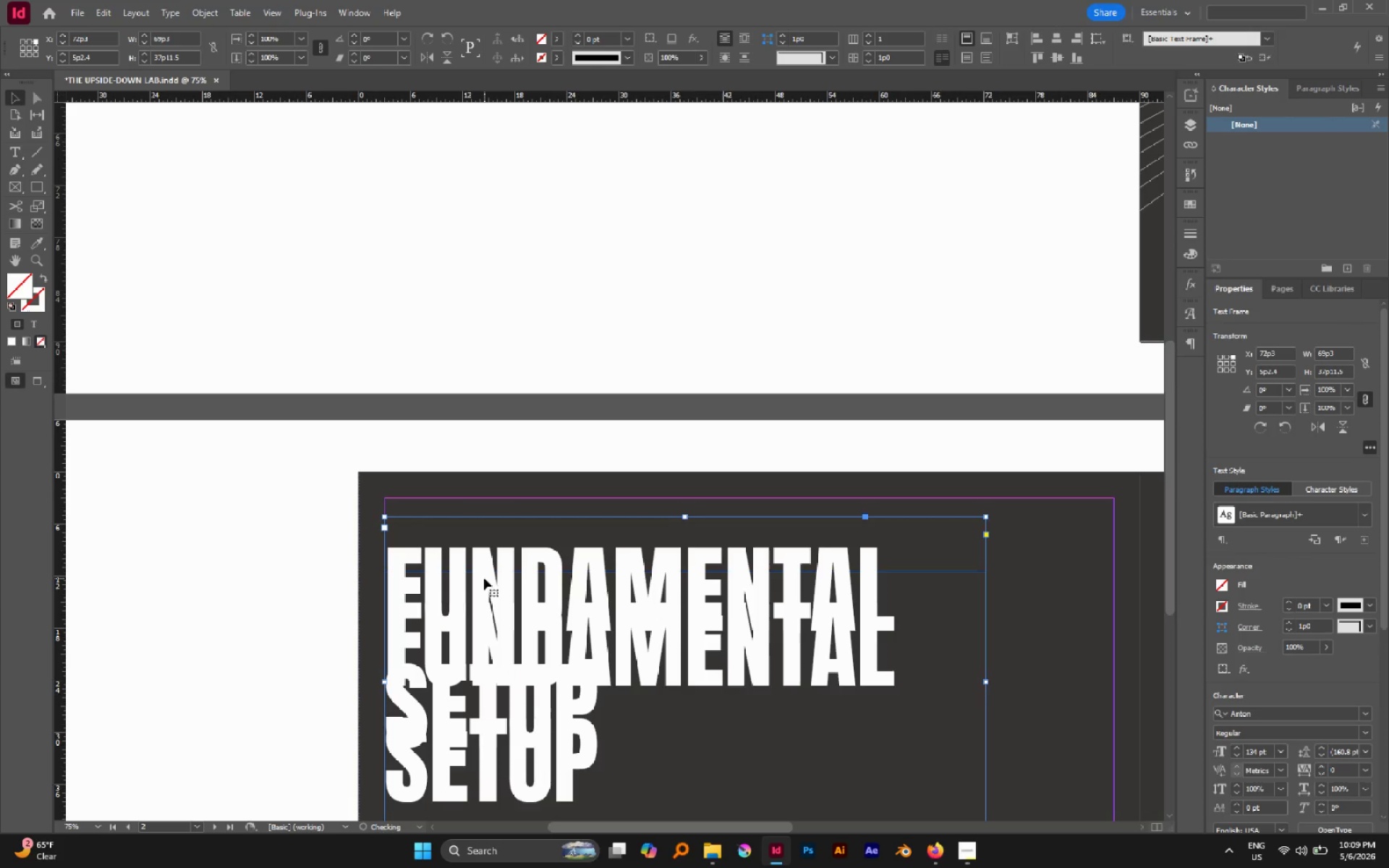 
double_click([484, 578])
 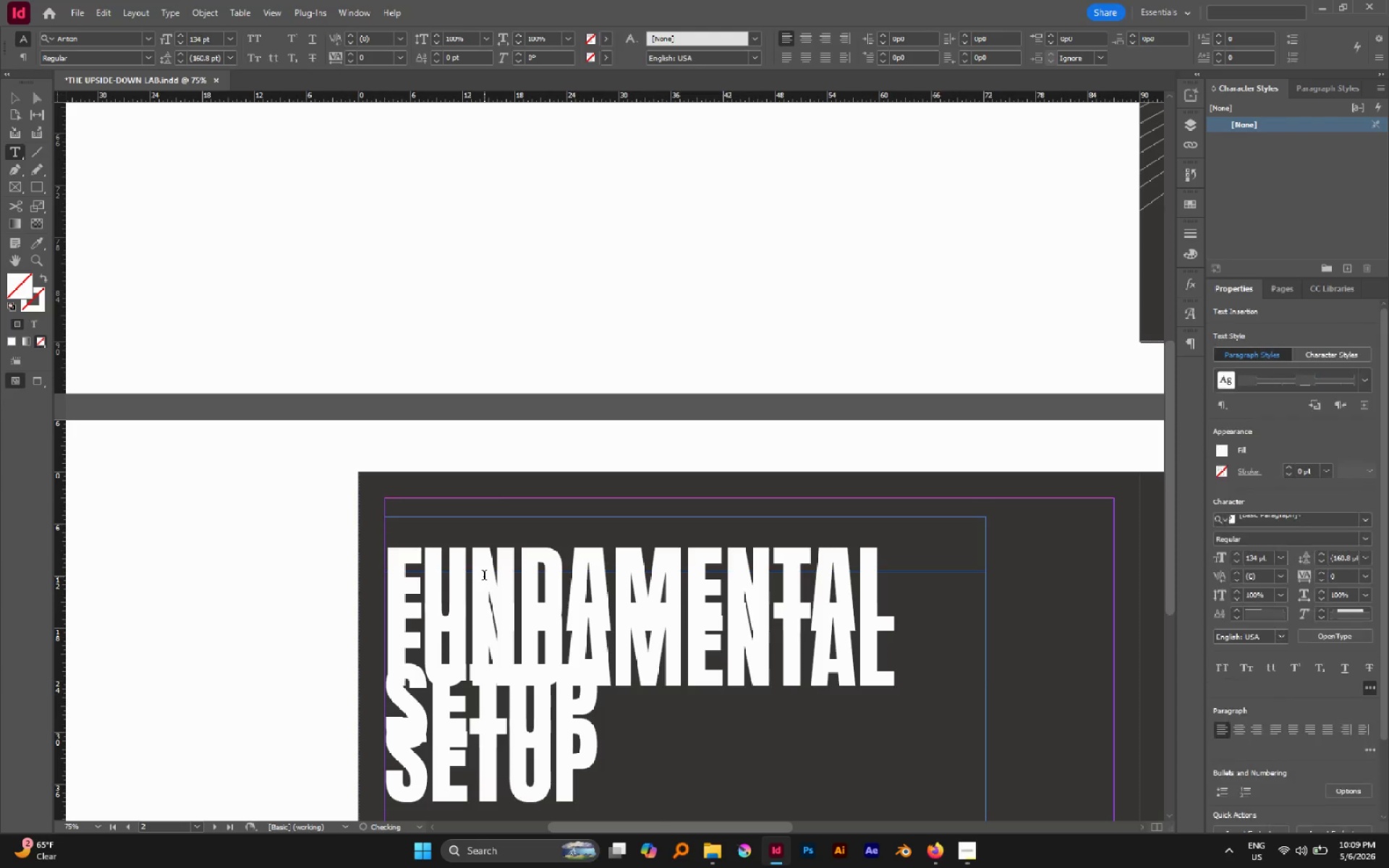 
key(Control+A)
 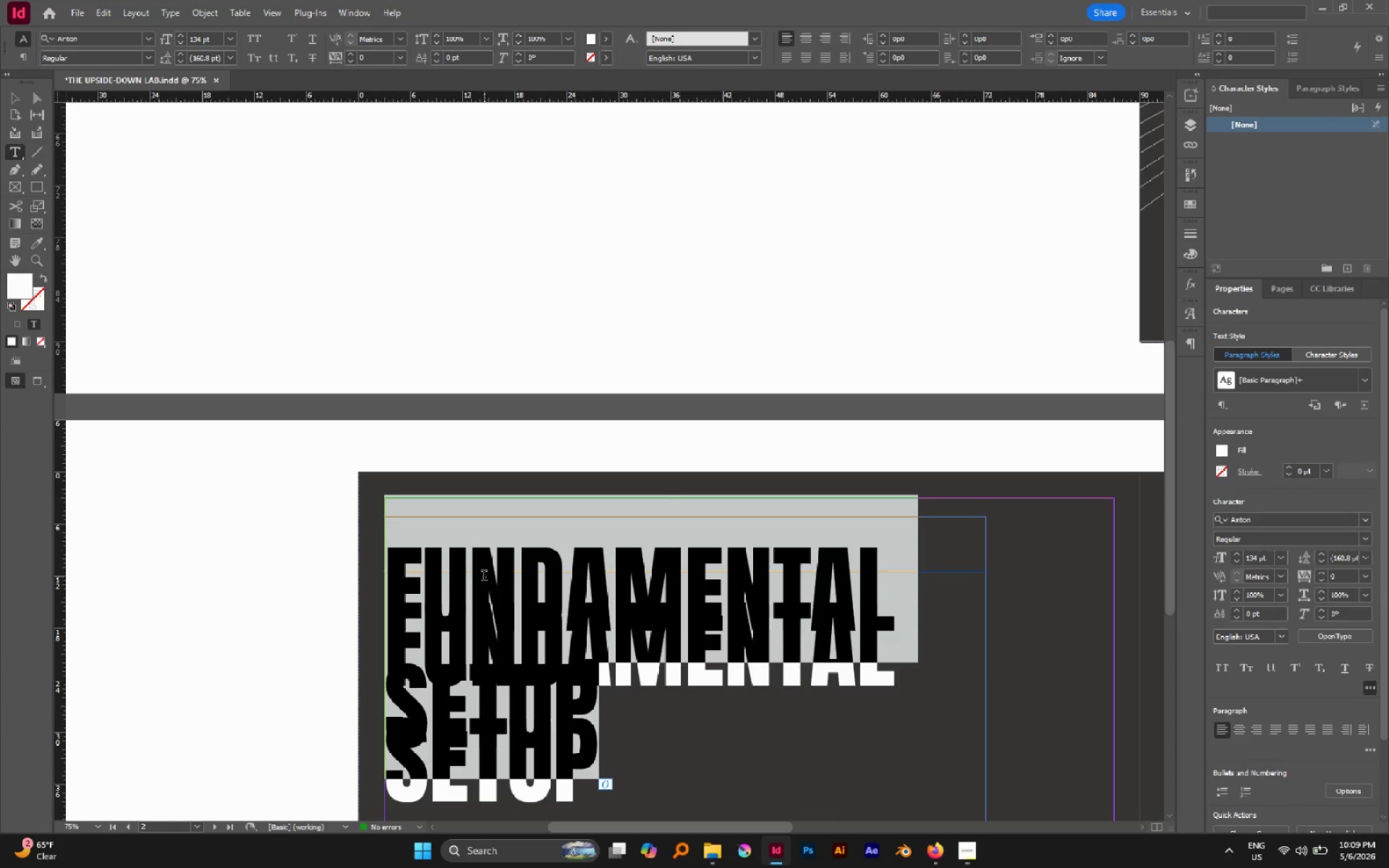 
type(Step 1:)
key(Backspace)
type(:)
key(Escape)
 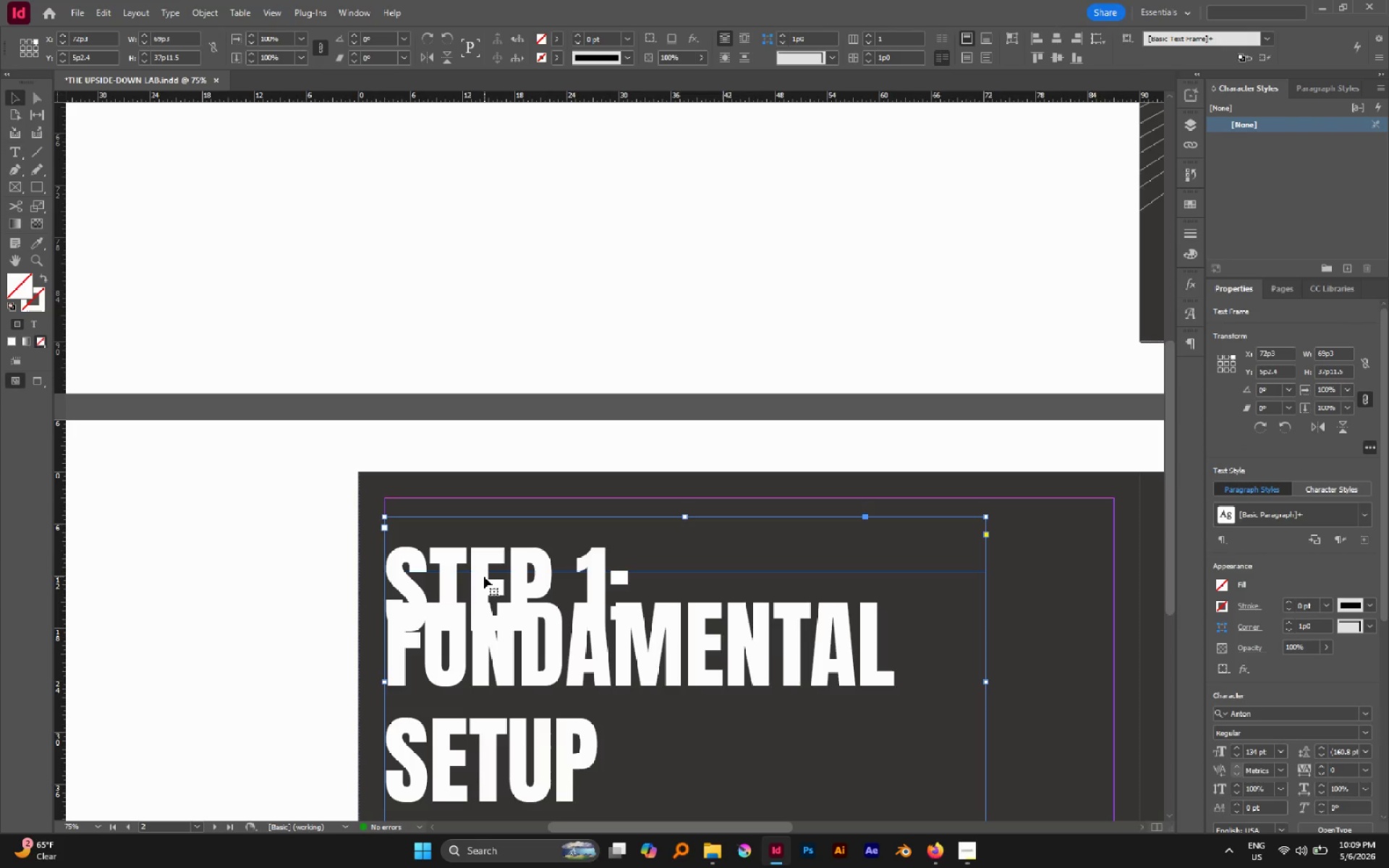 
left_click([1364, 732])
 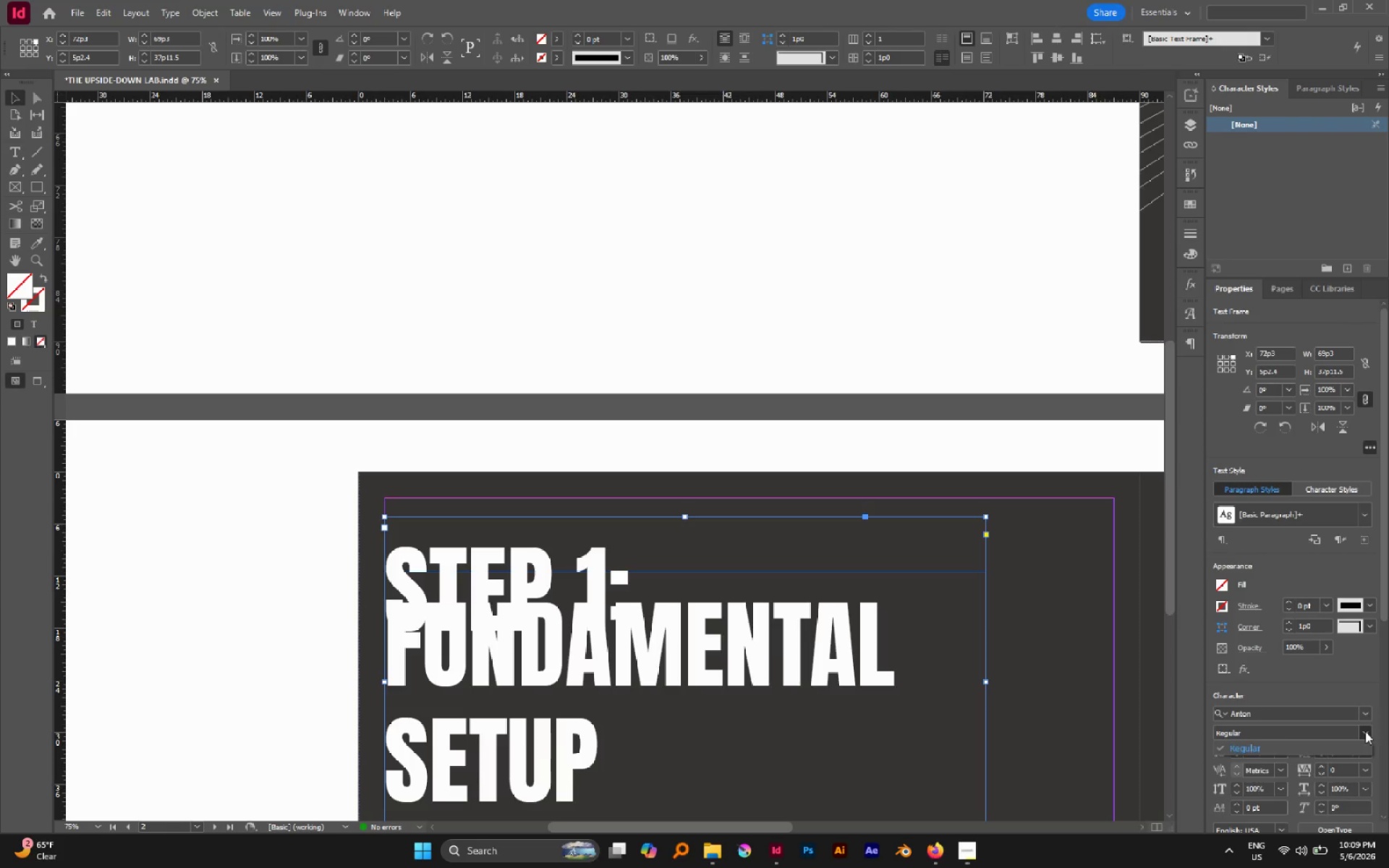 
left_click([1365, 731])
 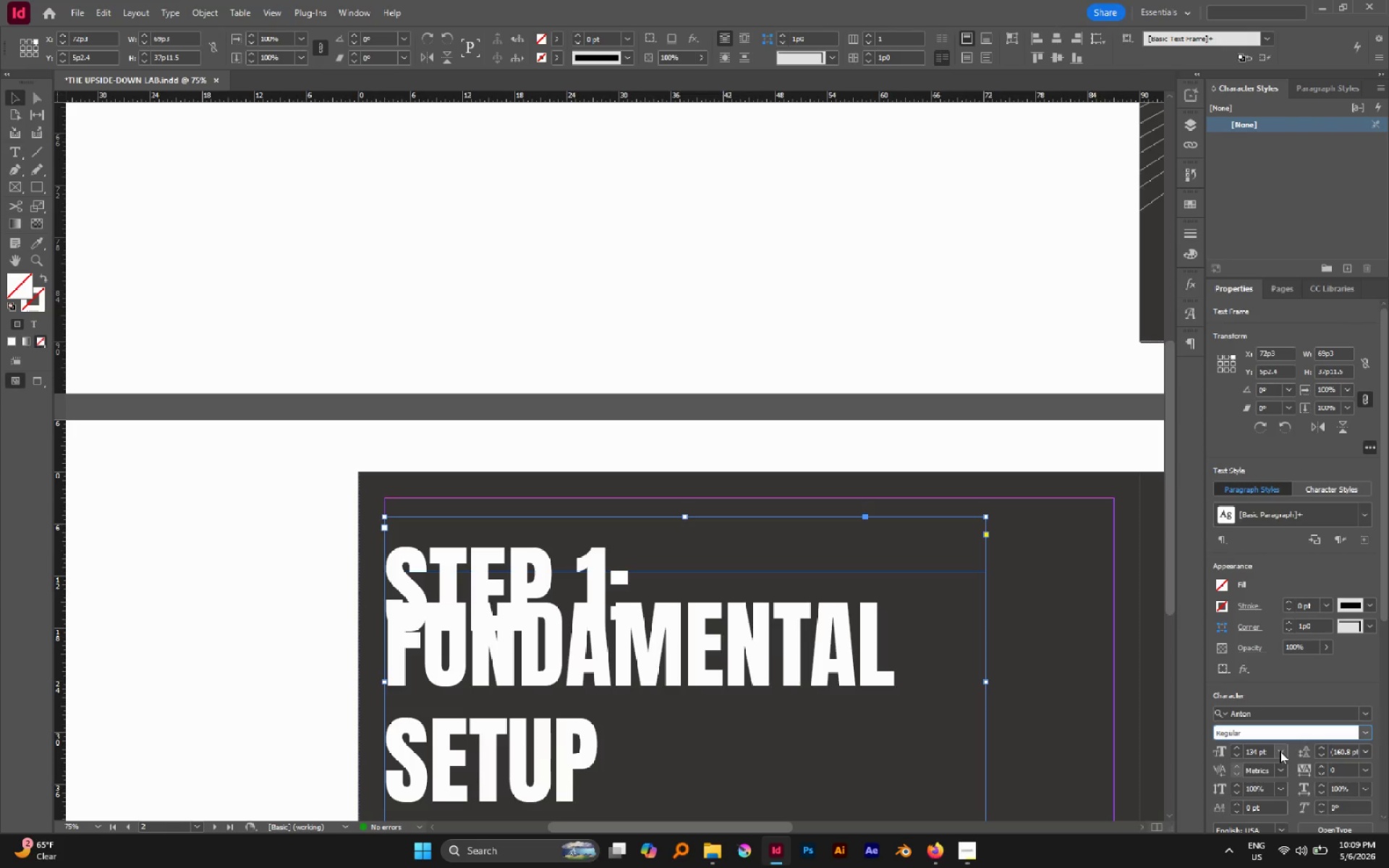 
left_click([1280, 751])
 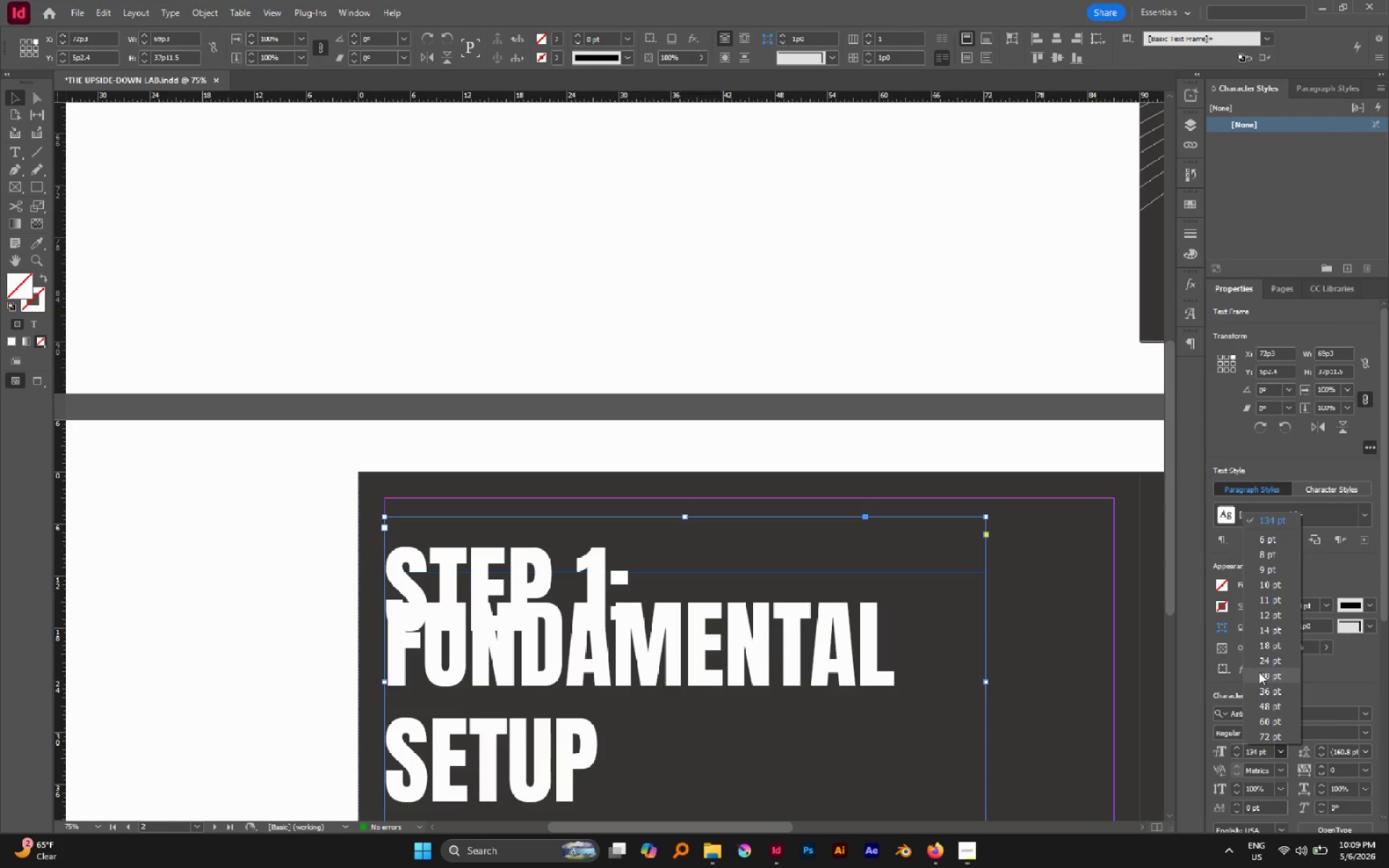 
left_click([1262, 676])
 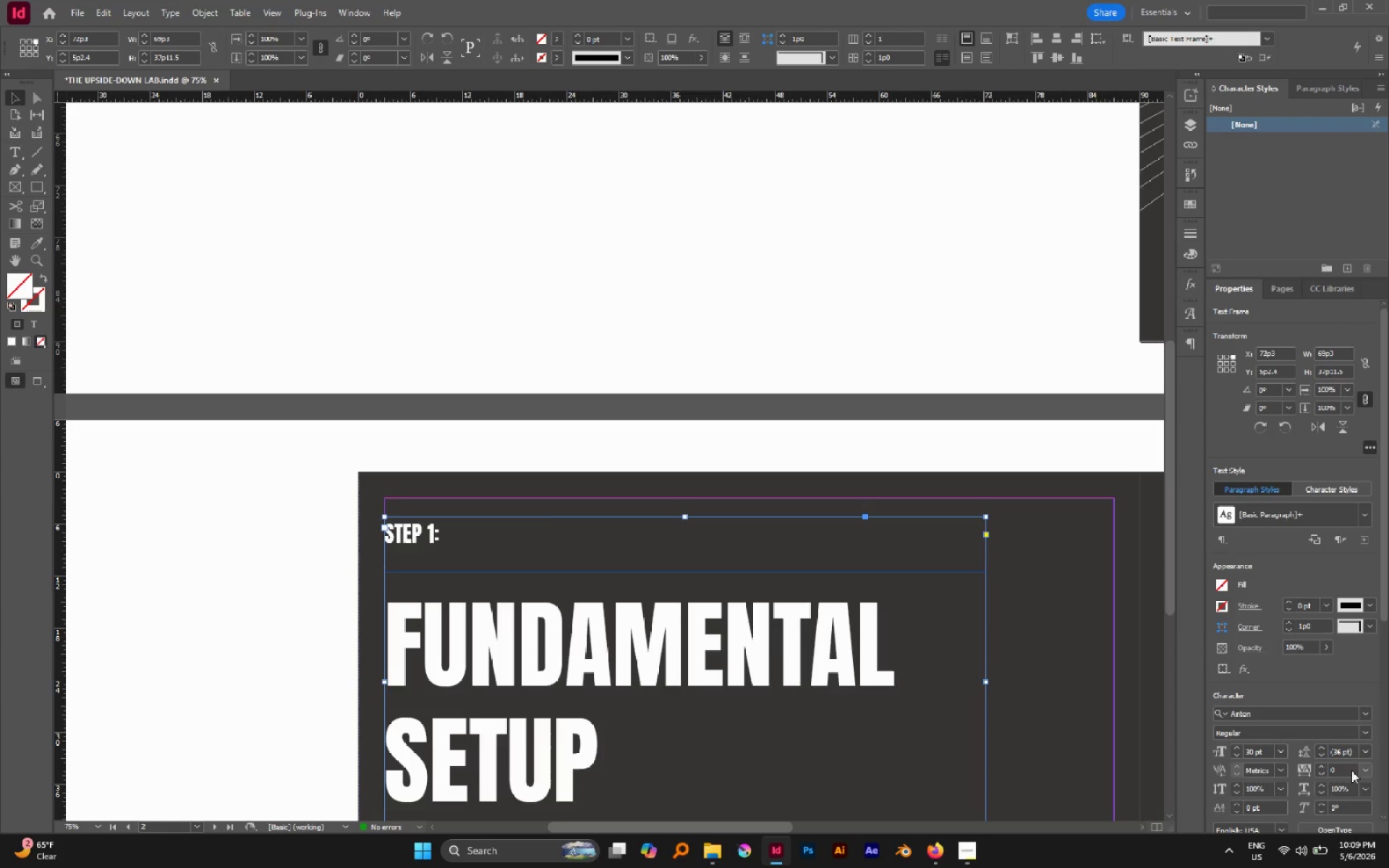 
left_click([1280, 752])
 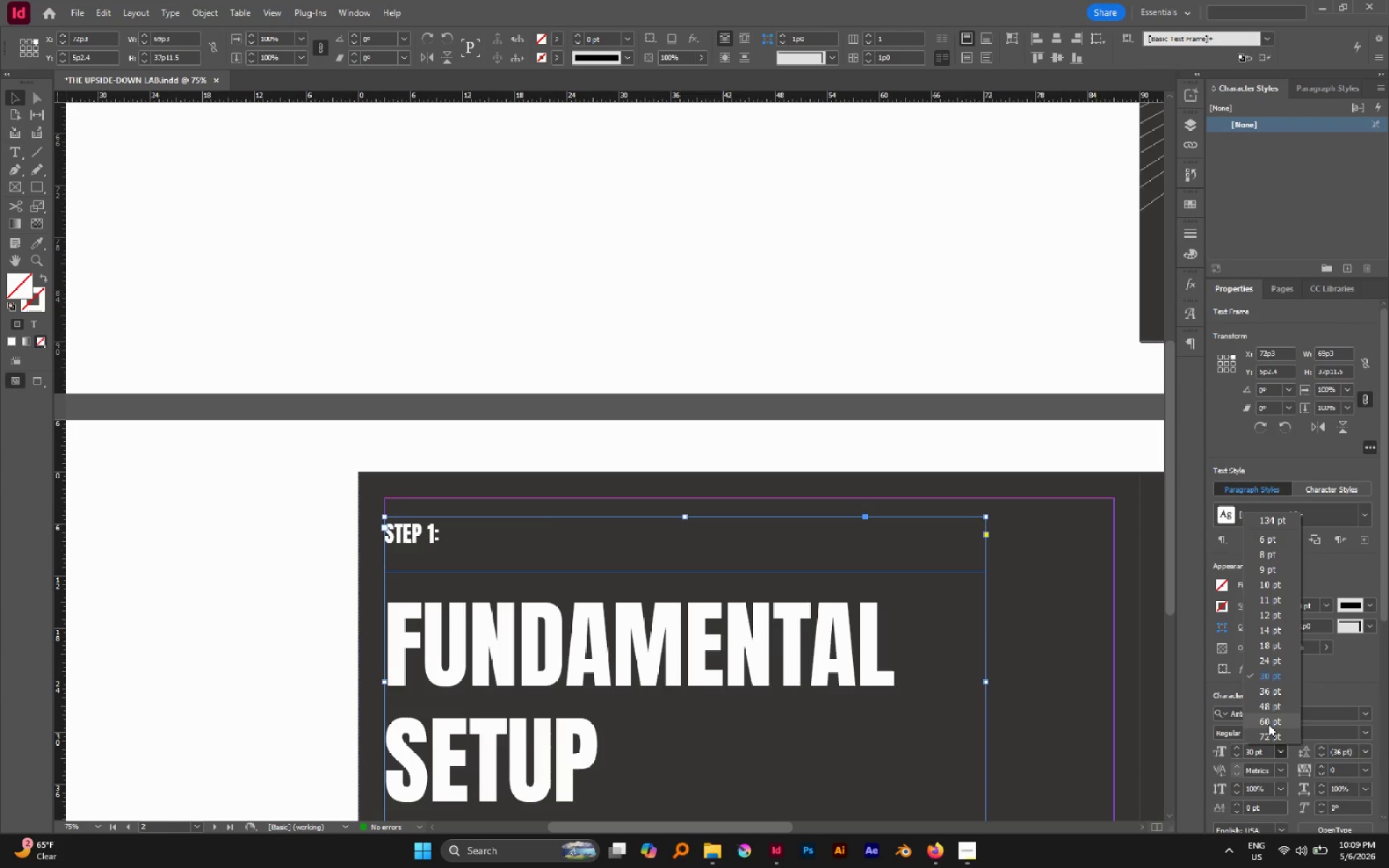 
left_click([1268, 723])
 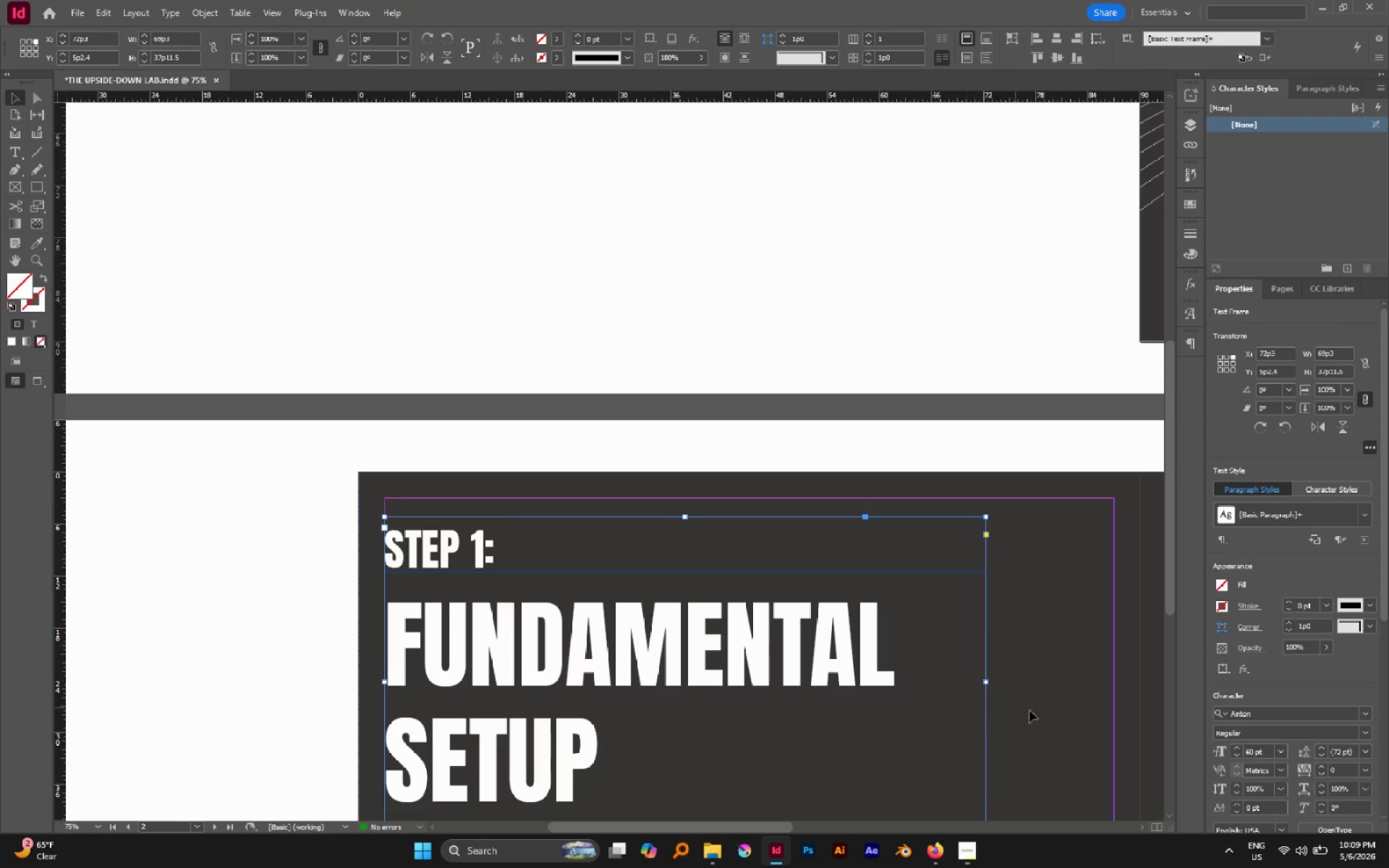 
double_click([988, 684])
 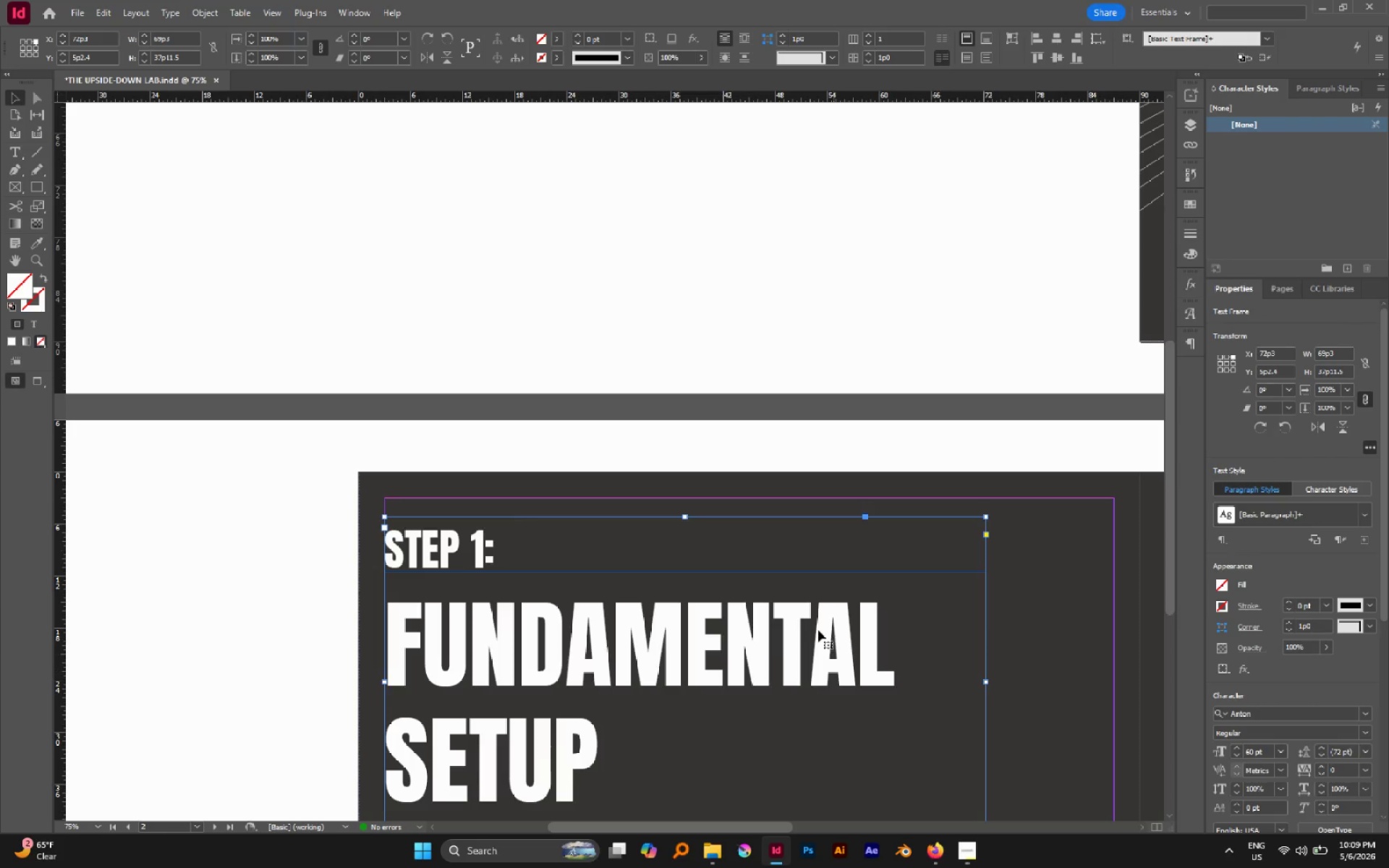 
scroll: coordinate [818, 631], scroll_direction: down, amount: 6.0
 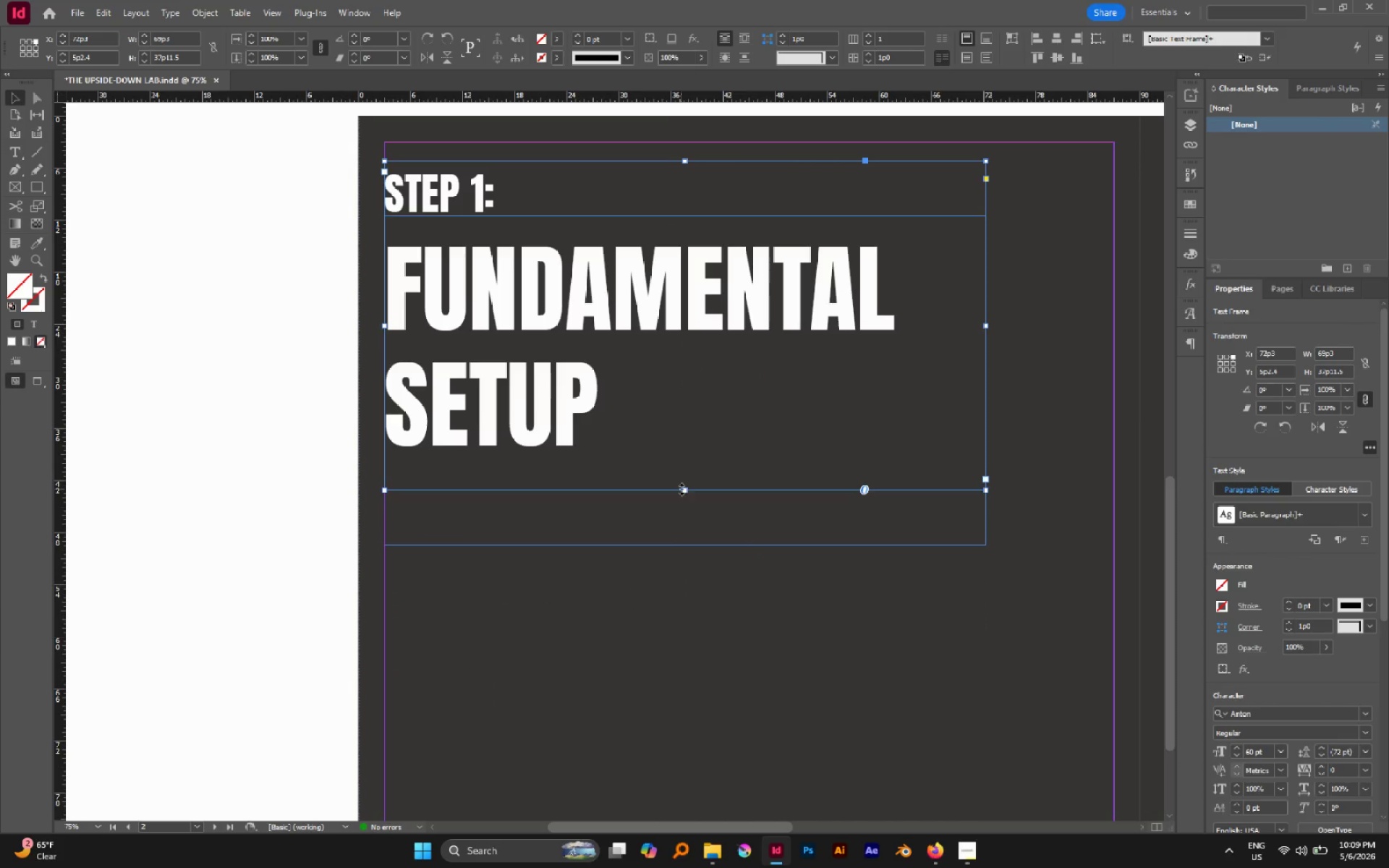 
double_click([682, 489])
 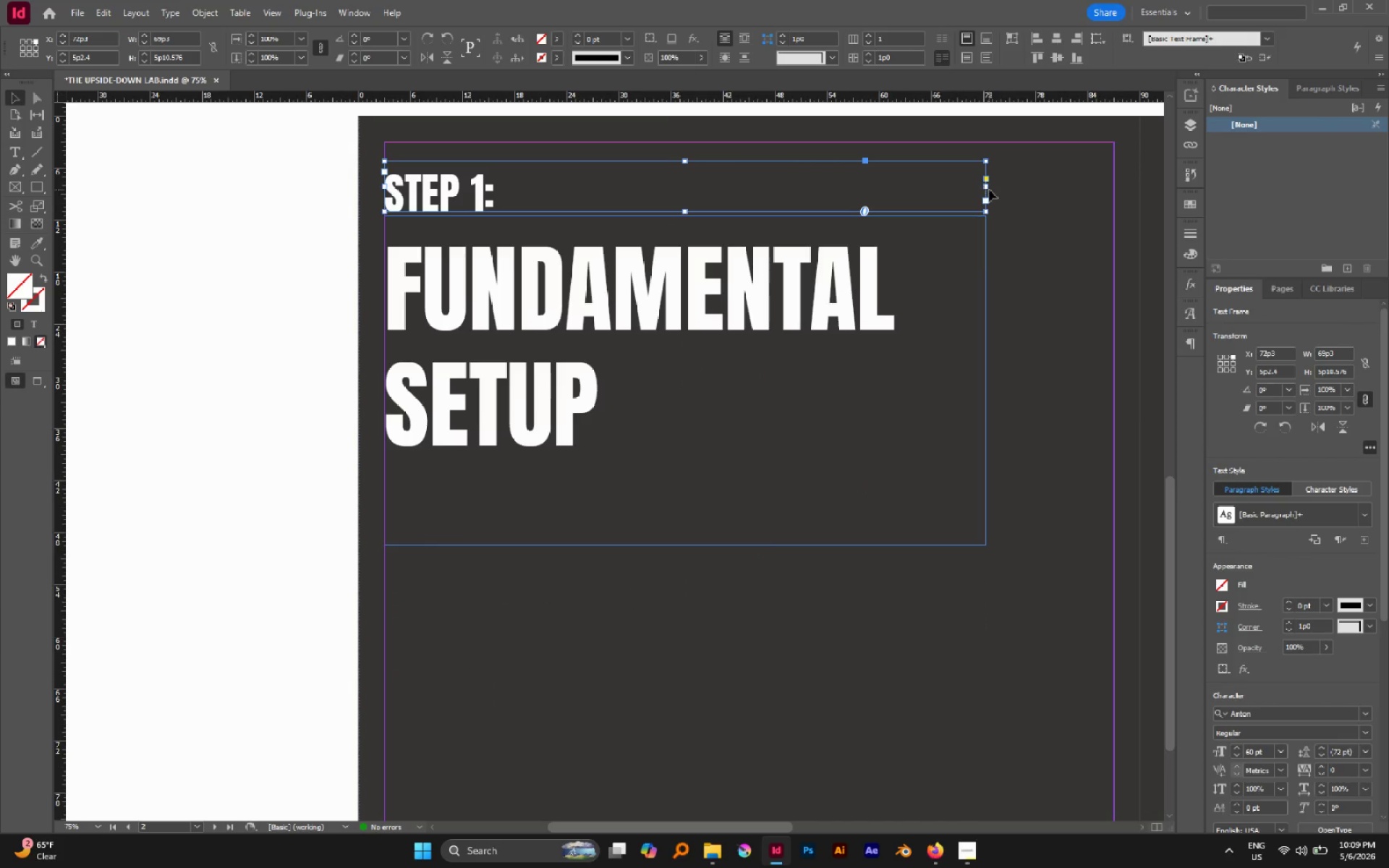 
double_click([987, 186])
 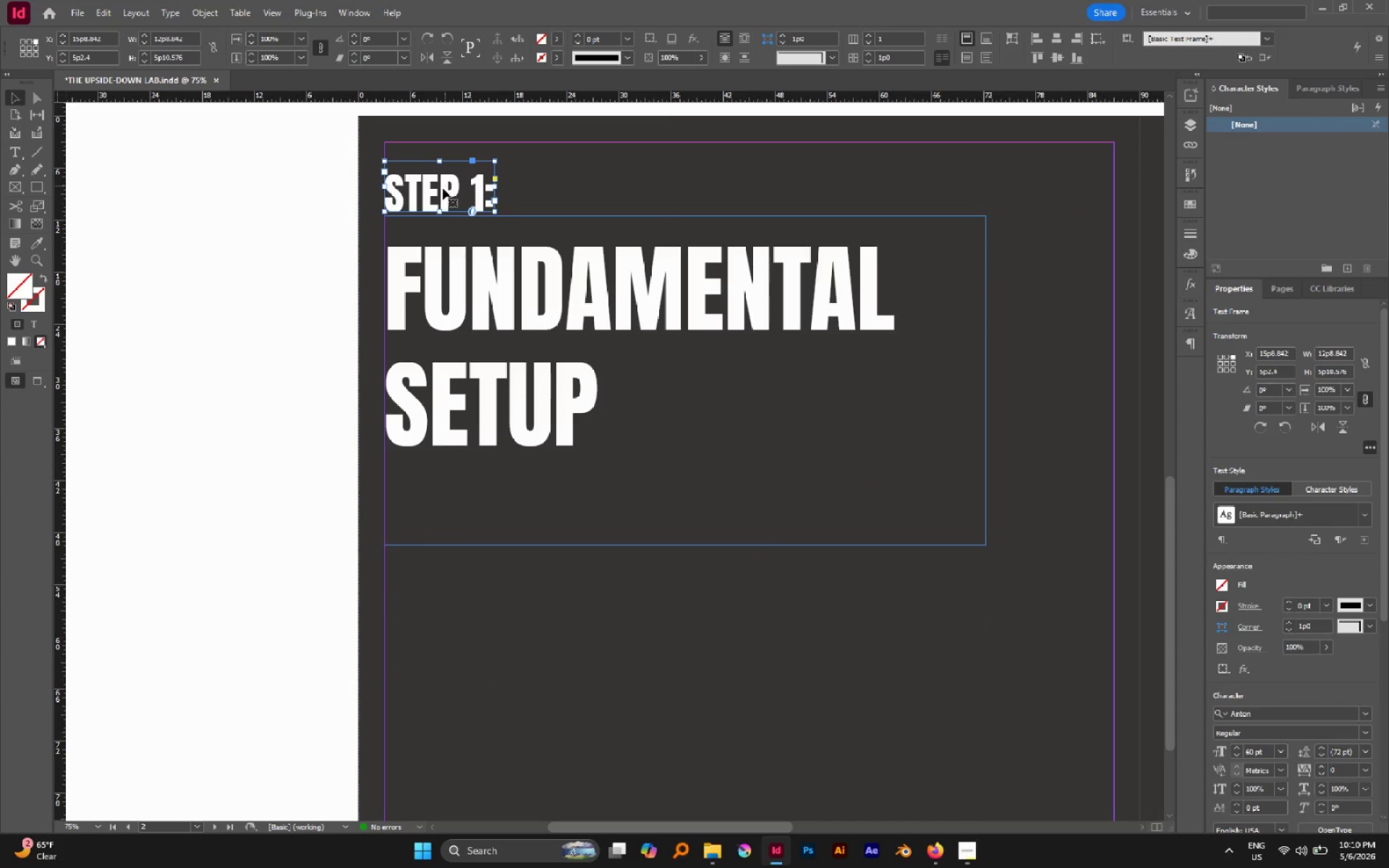 
left_click([462, 267])
 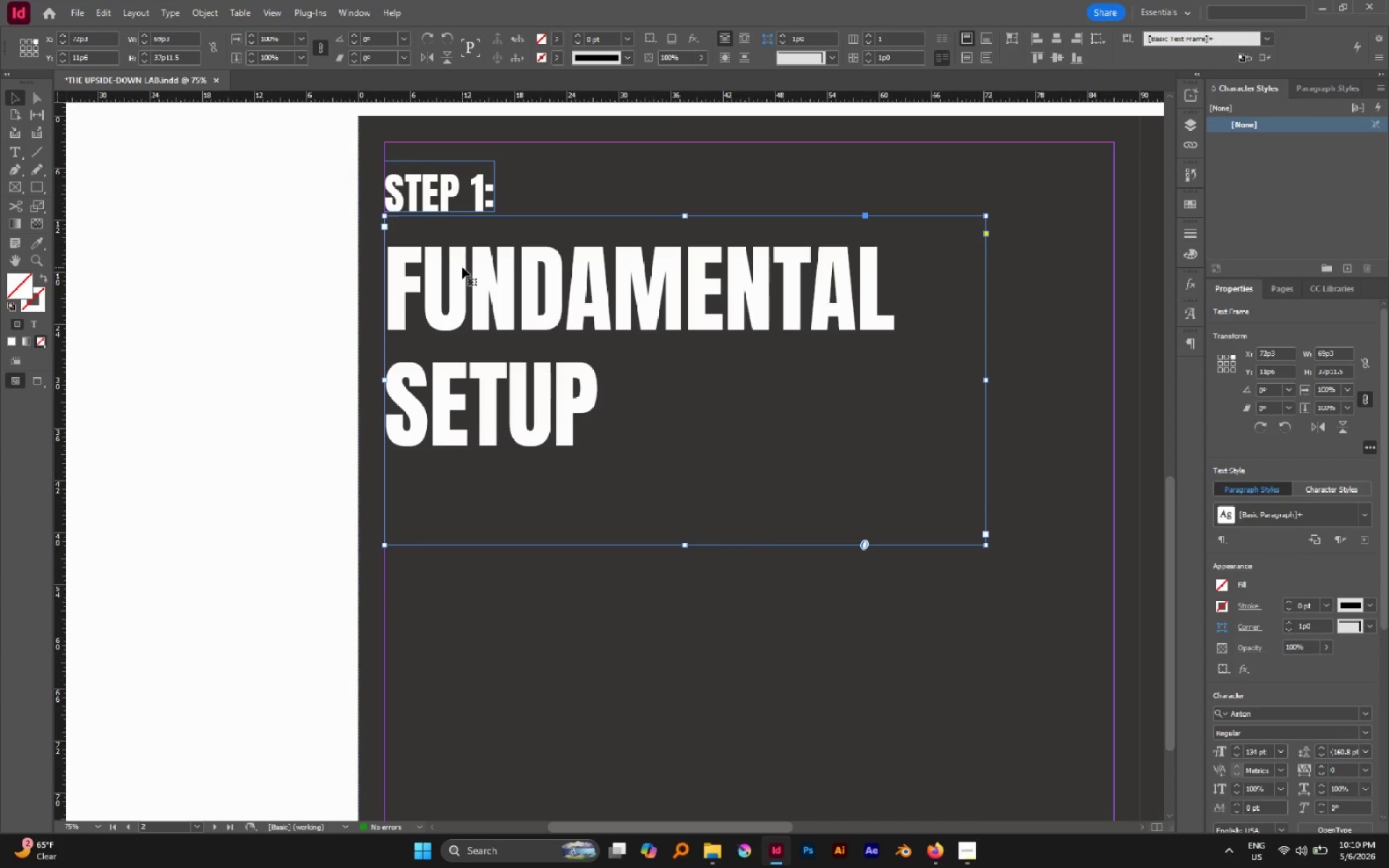 
double_click([462, 267])
 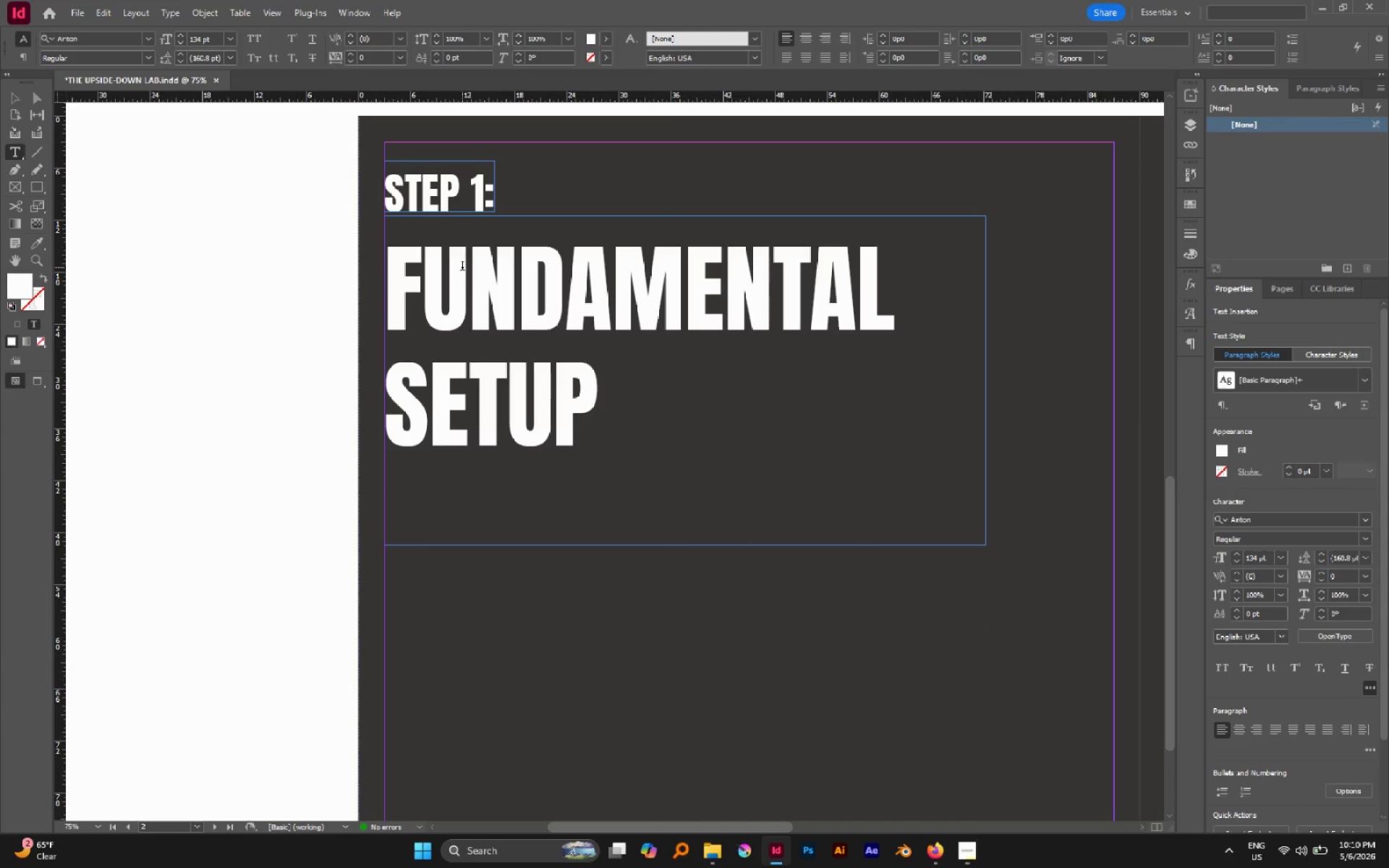 
key(Control+A)
 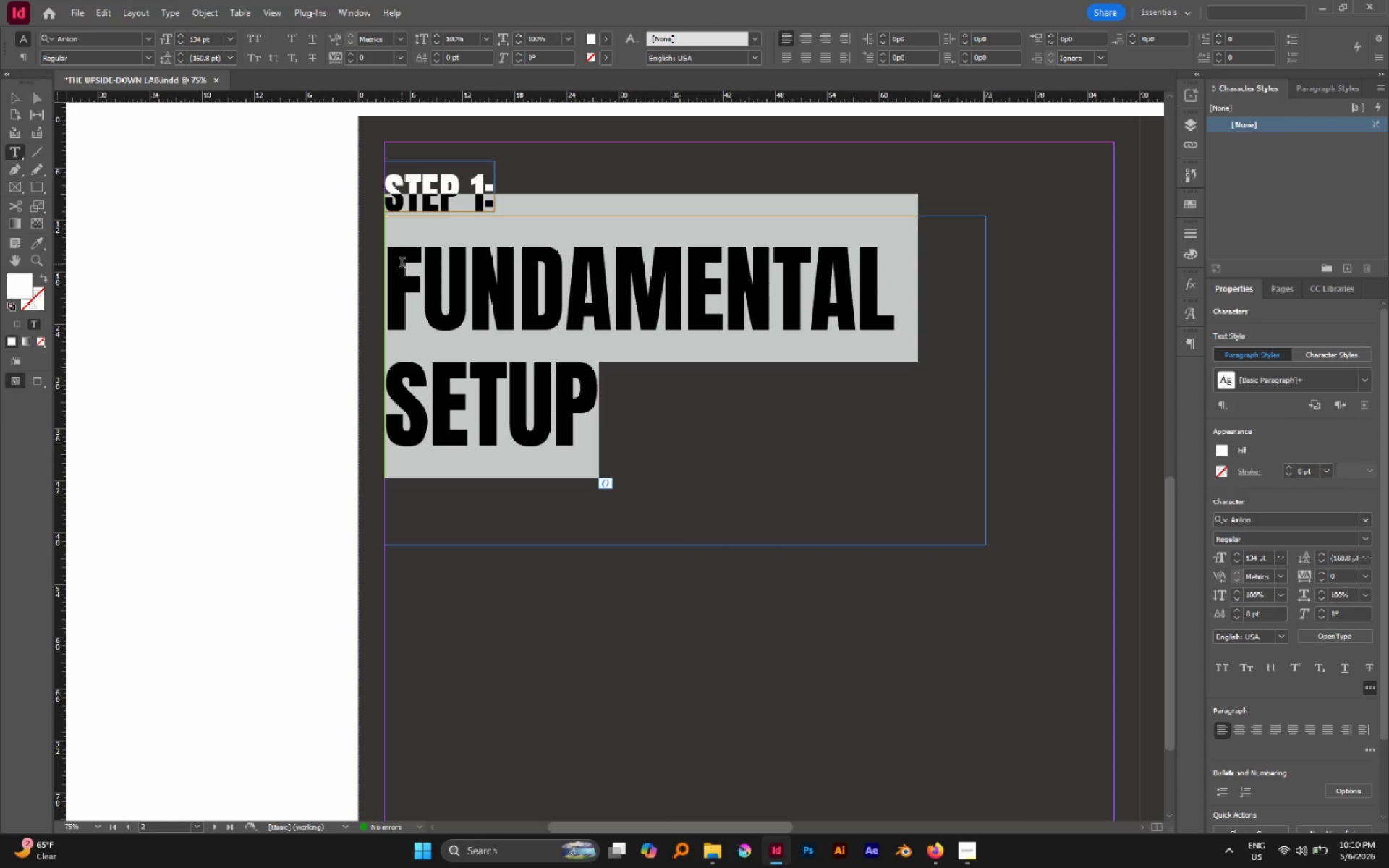 
left_click([388, 260])
 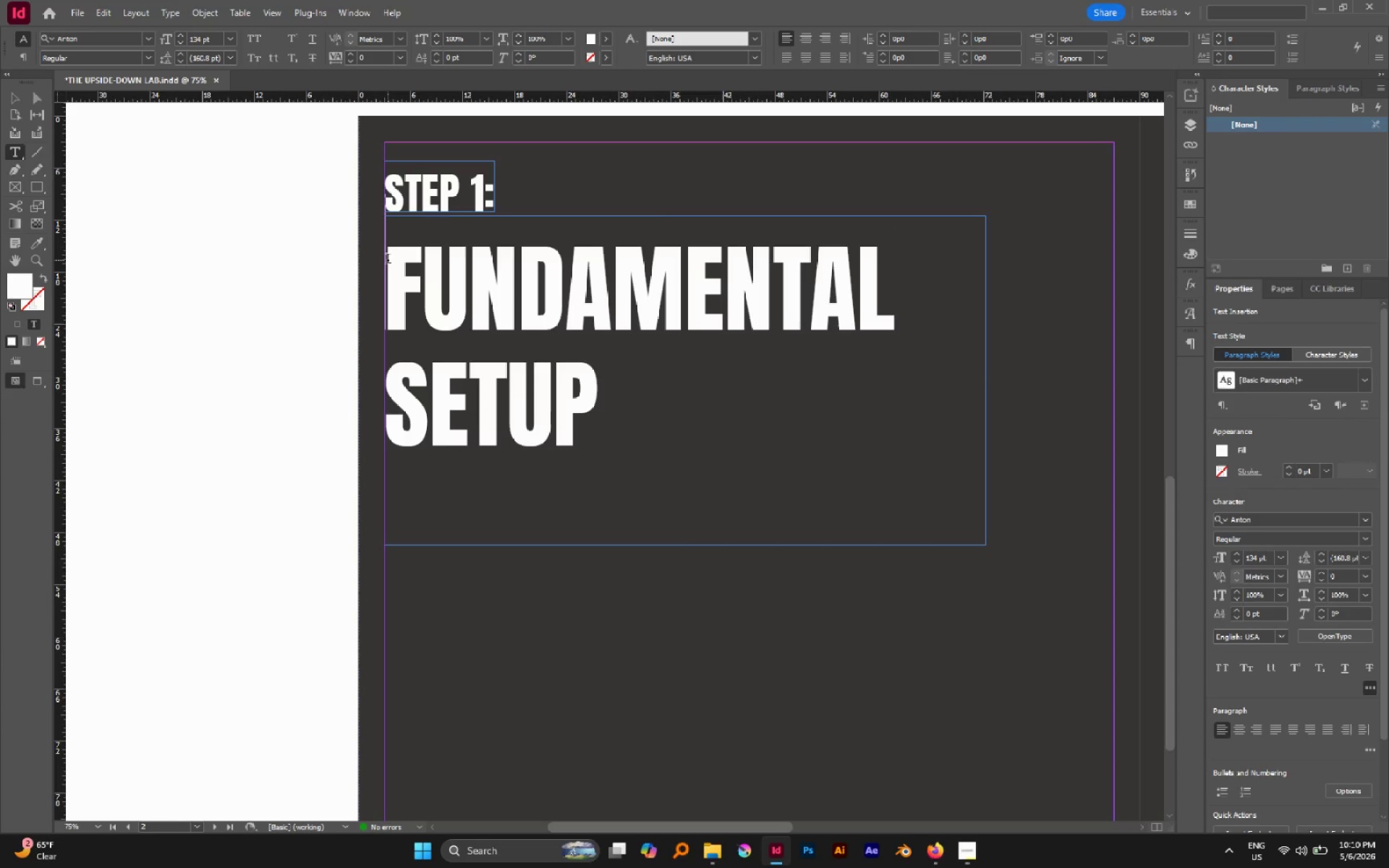 
key(Backspace)
 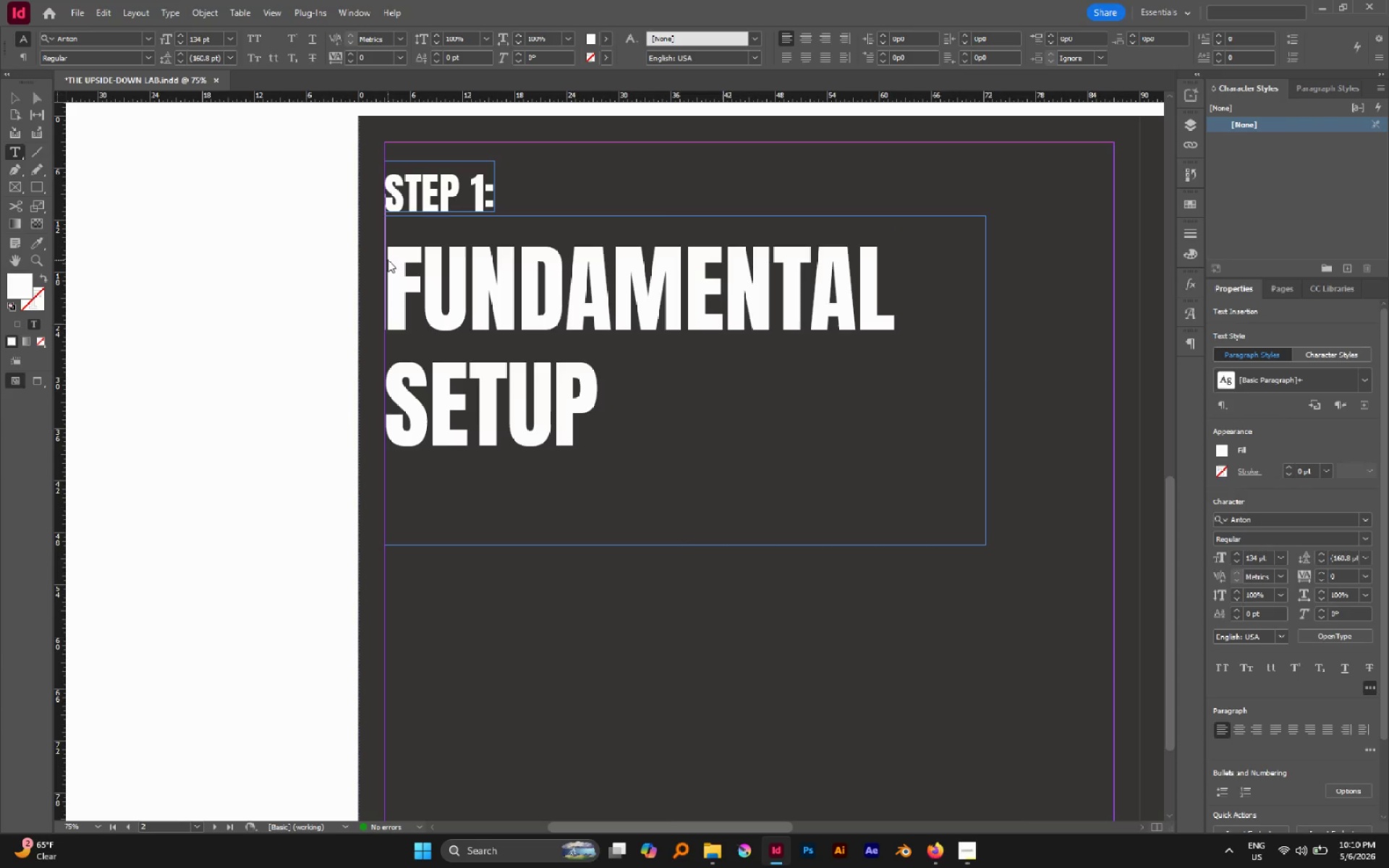 
key(Backspace)
 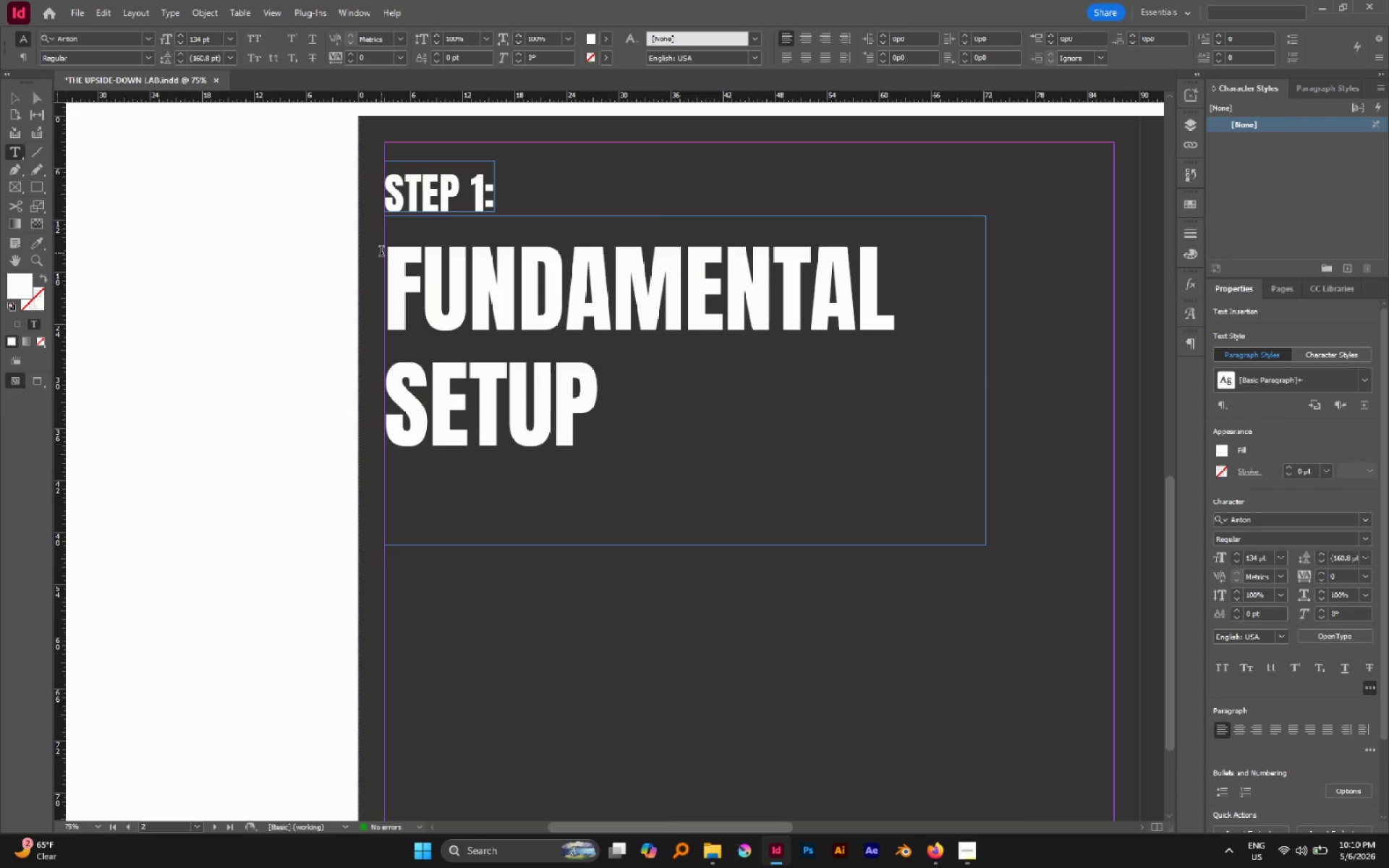 
key(Escape)
 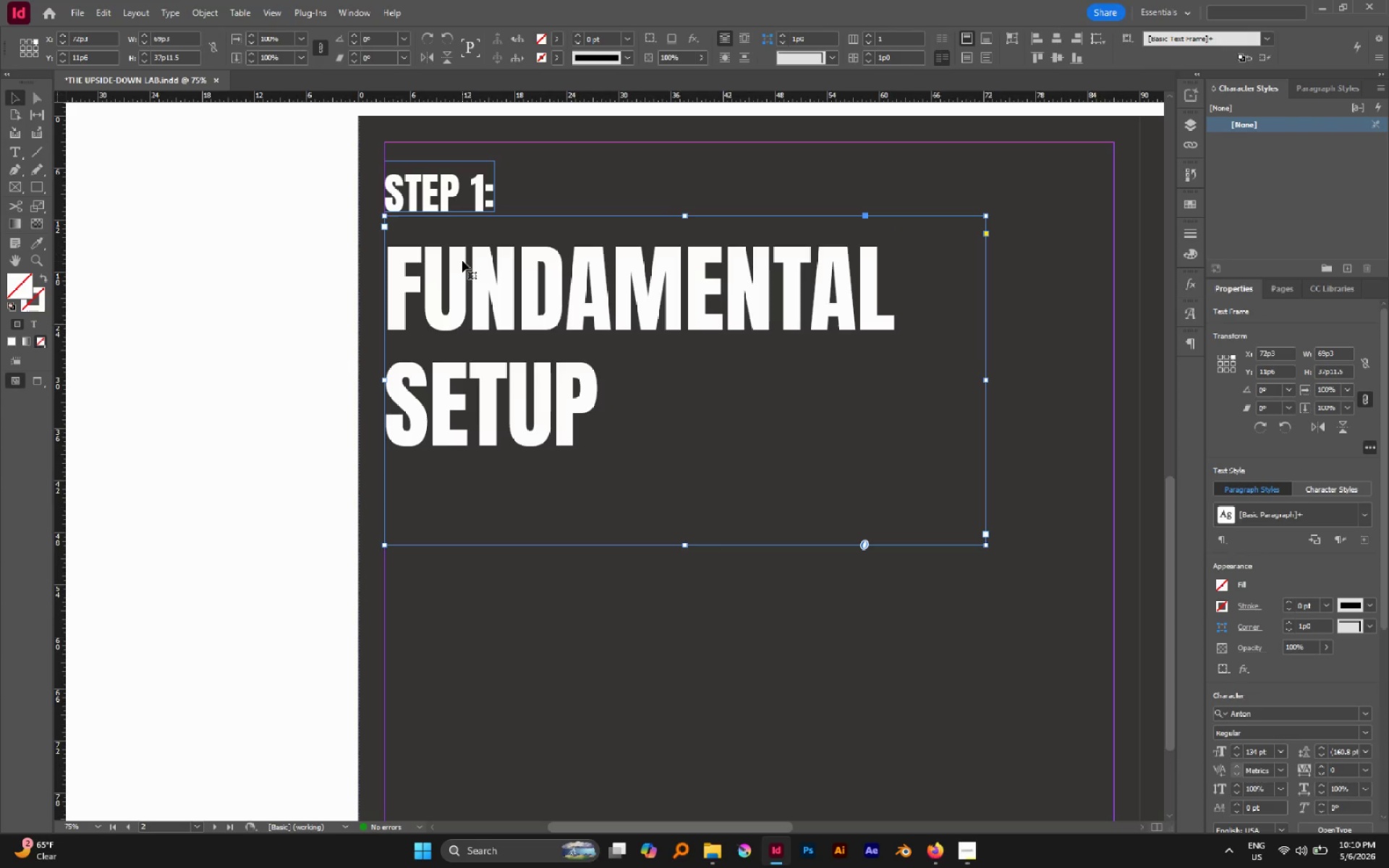 
left_click_drag(start_coordinate=[462, 260], to_coordinate=[464, 229])
 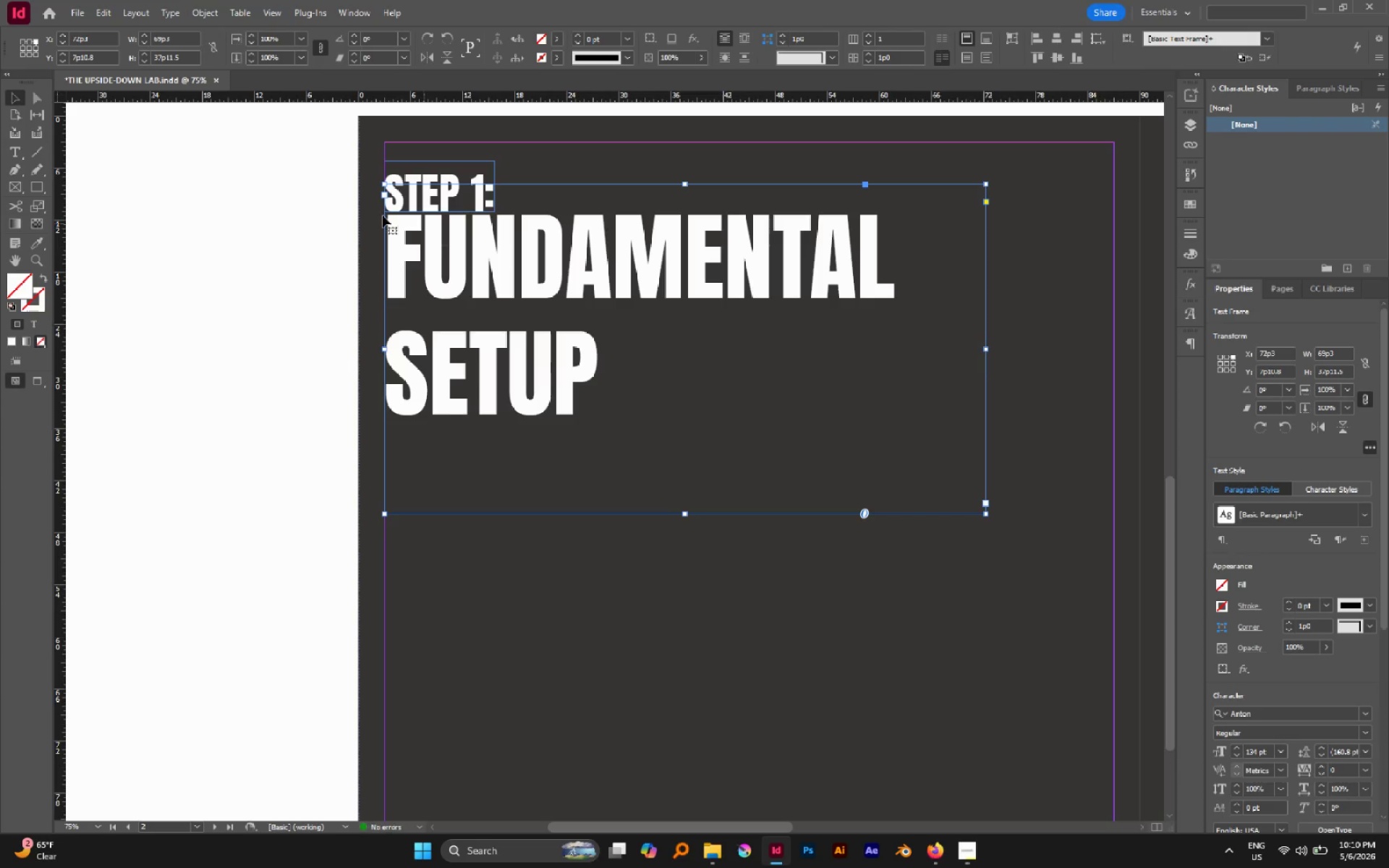 
hold_key(key=ShiftLeft, duration=1.06)
 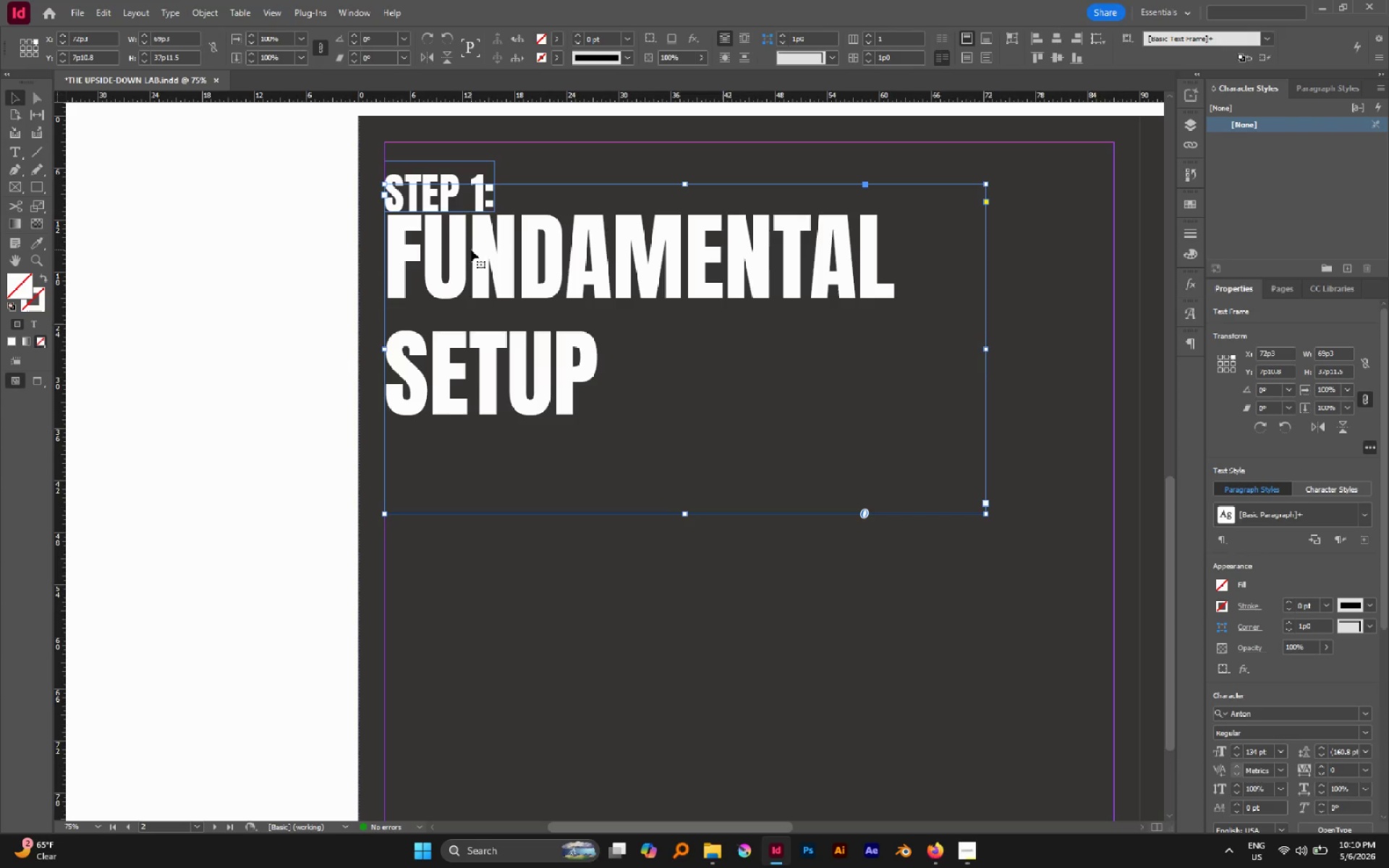 
left_click_drag(start_coordinate=[481, 247], to_coordinate=[484, 260])
 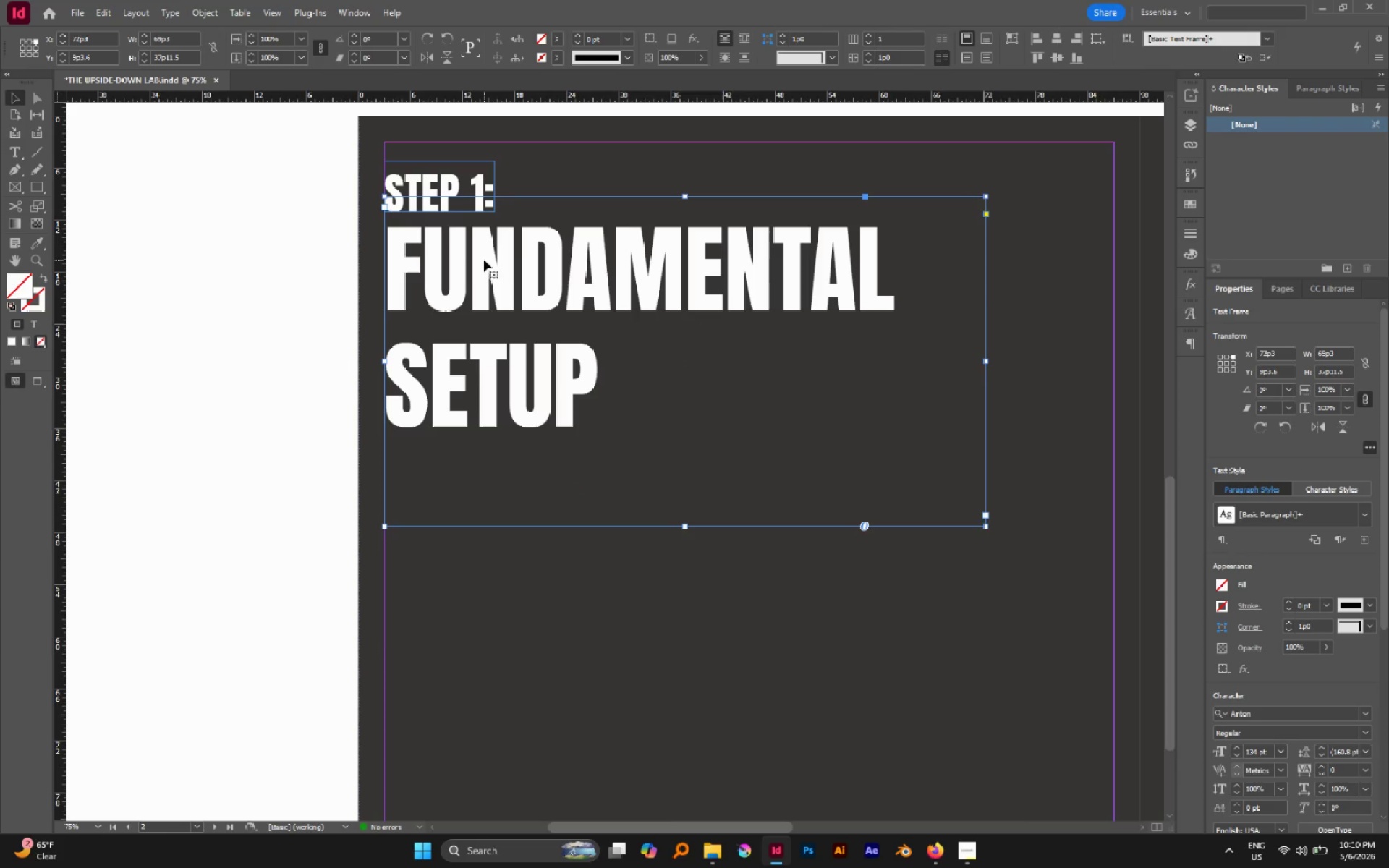 
hold_key(key=ShiftLeft, duration=0.62)
 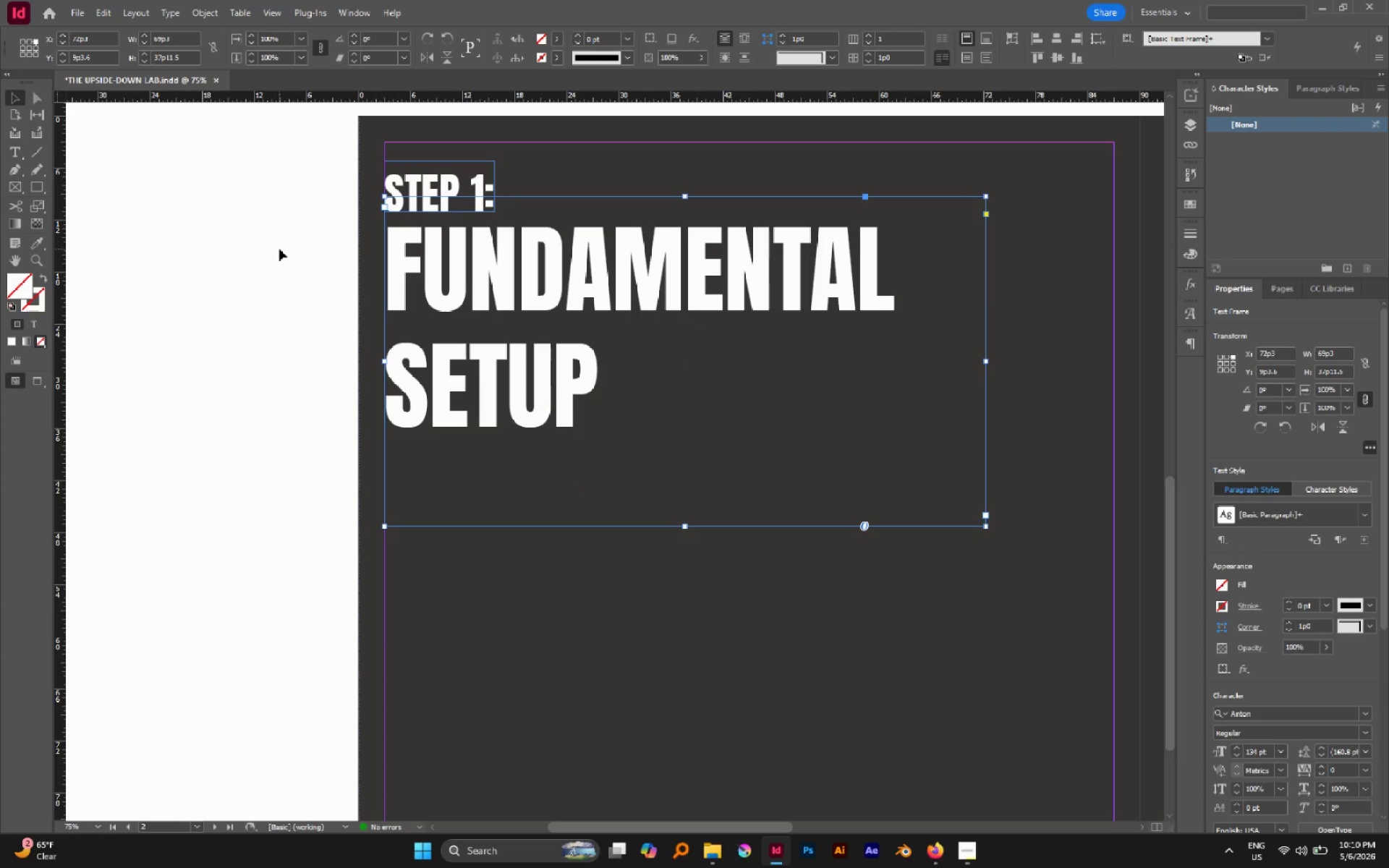 
left_click([311, 255])
 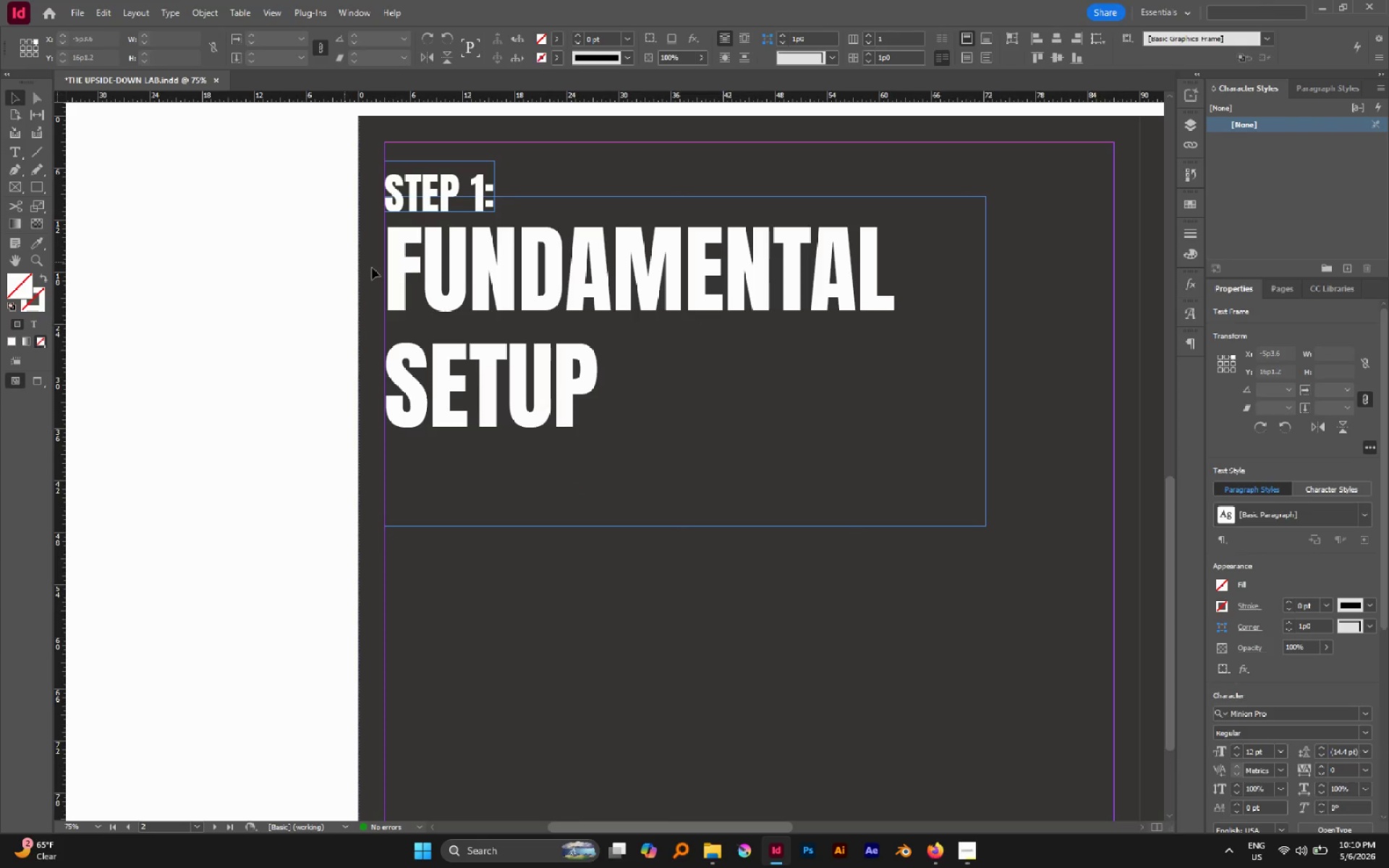 
hold_key(key=AltLeft, duration=0.61)
scroll: coordinate [377, 269], scroll_direction: down, amount: 1.0
 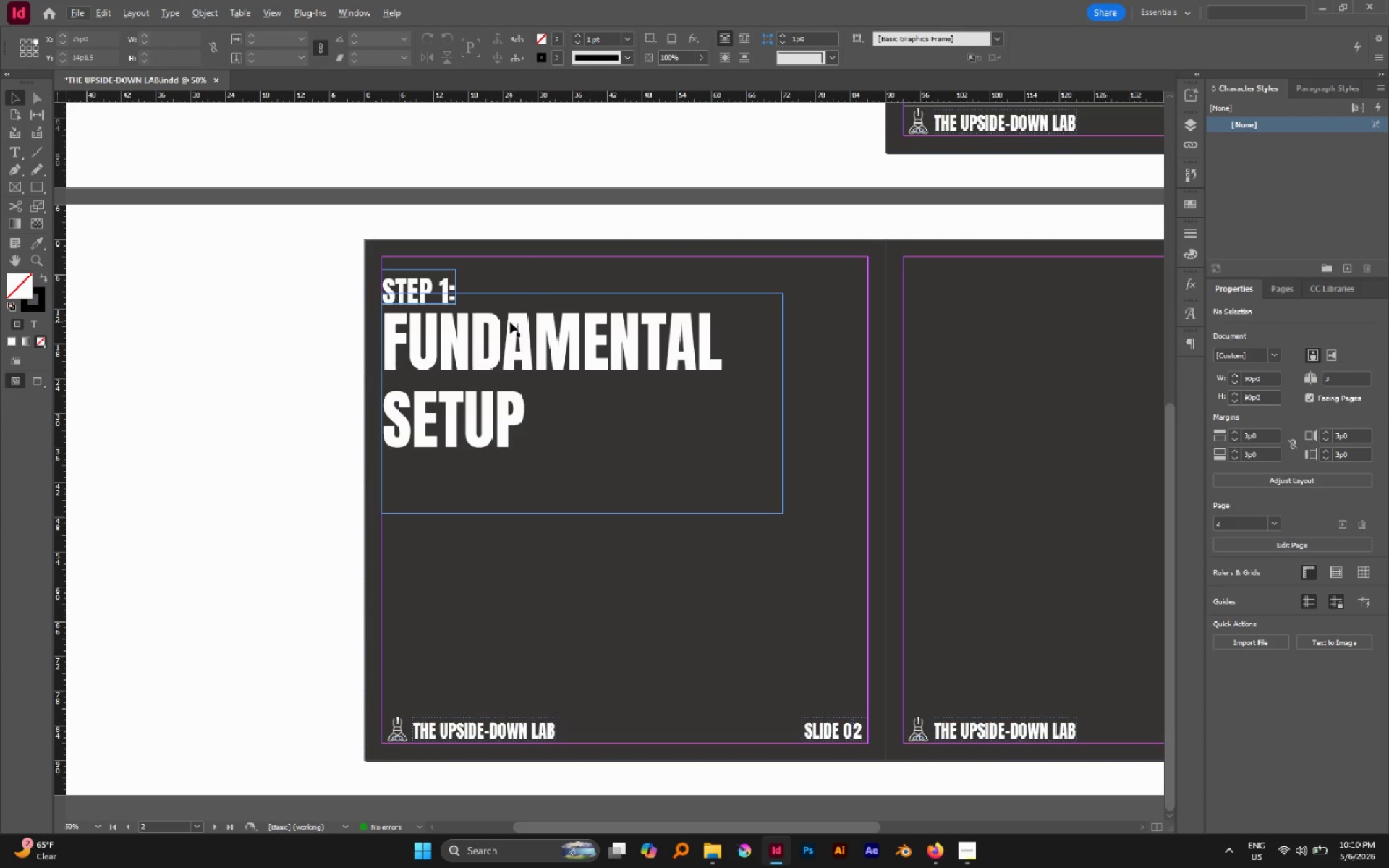 
type(wwwwww)
 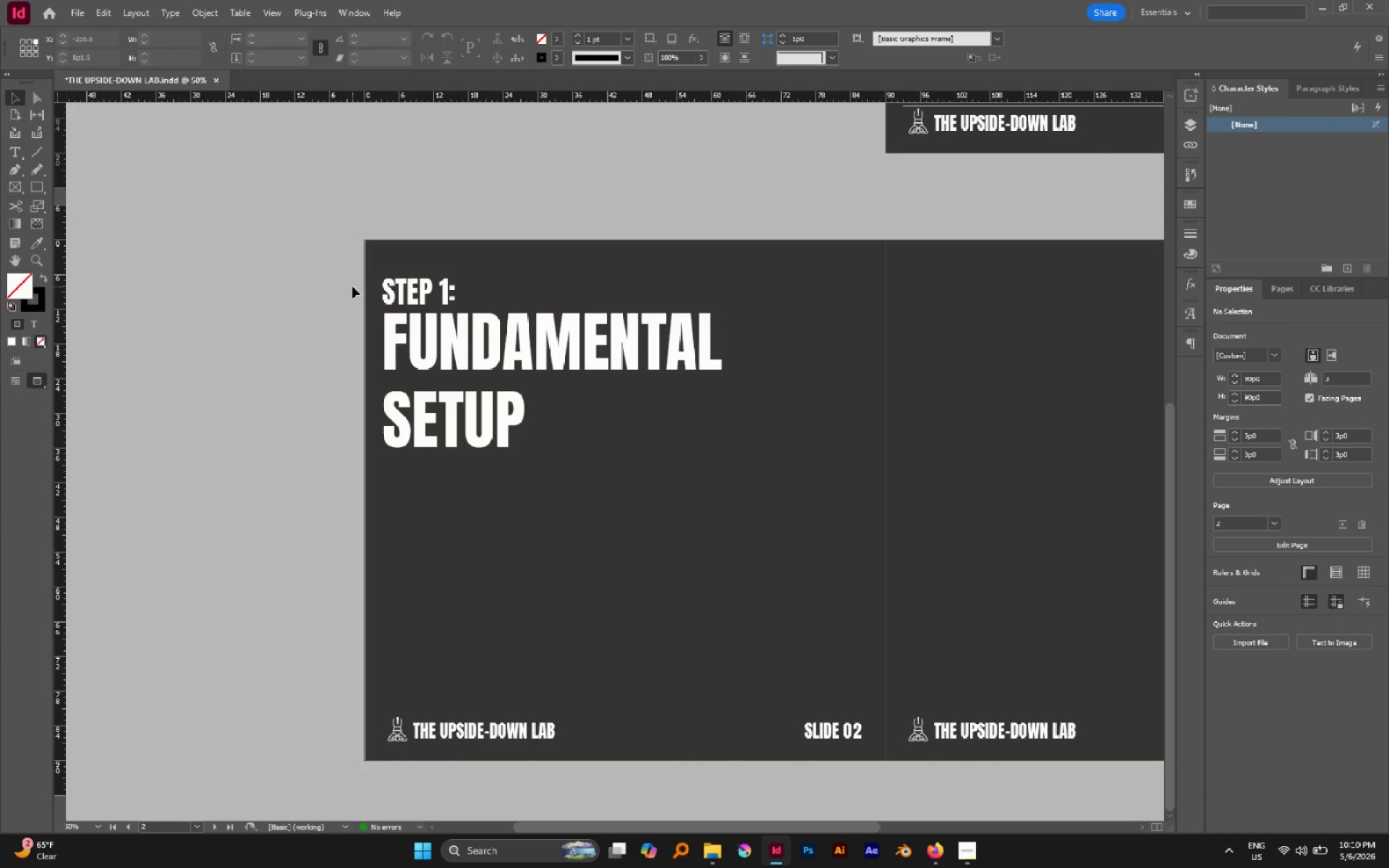 
left_click_drag(start_coordinate=[352, 286], to_coordinate=[520, 422])
 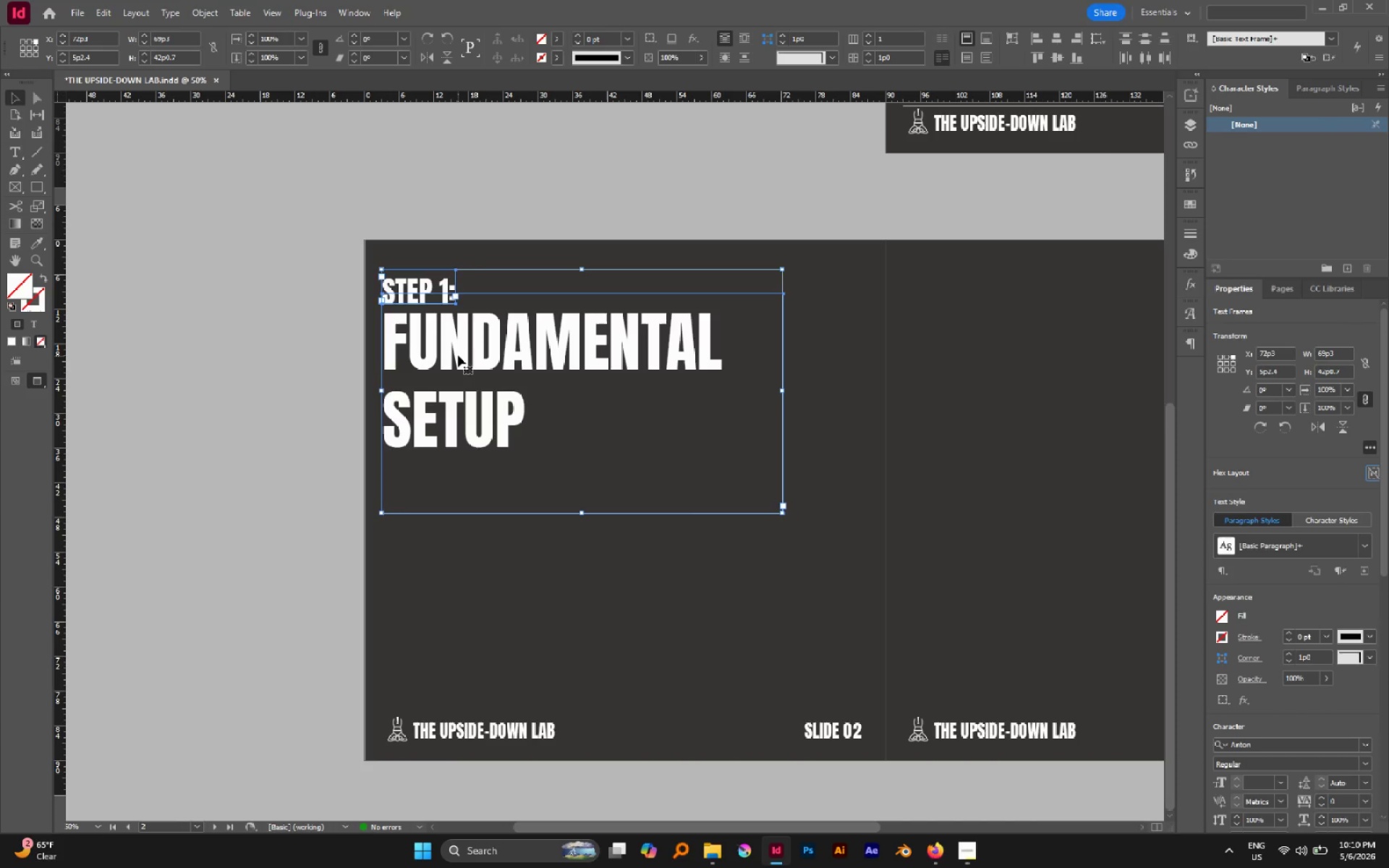 
left_click_drag(start_coordinate=[458, 355], to_coordinate=[457, 364])
 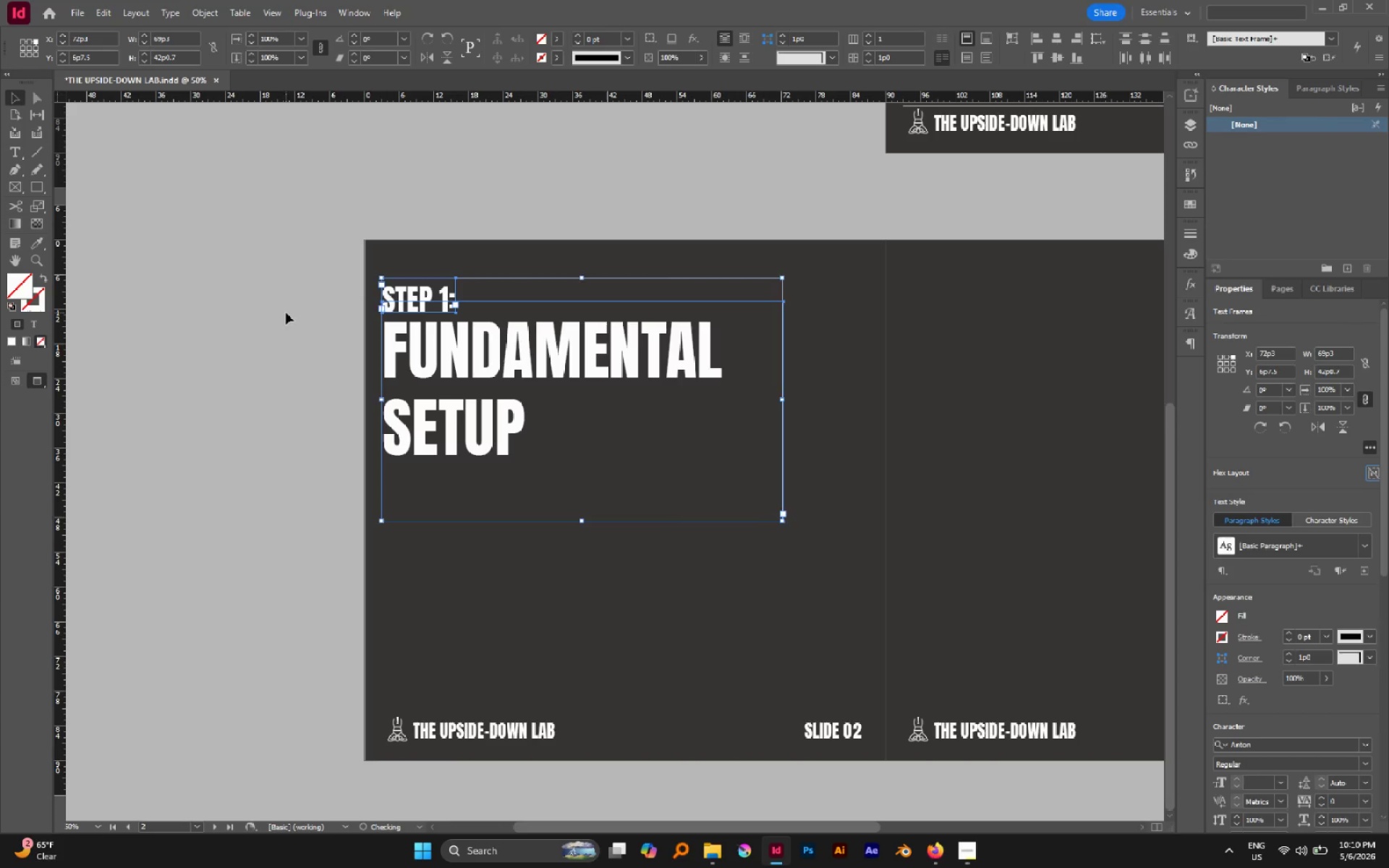 
hold_key(key=ShiftLeft, duration=1.0)
 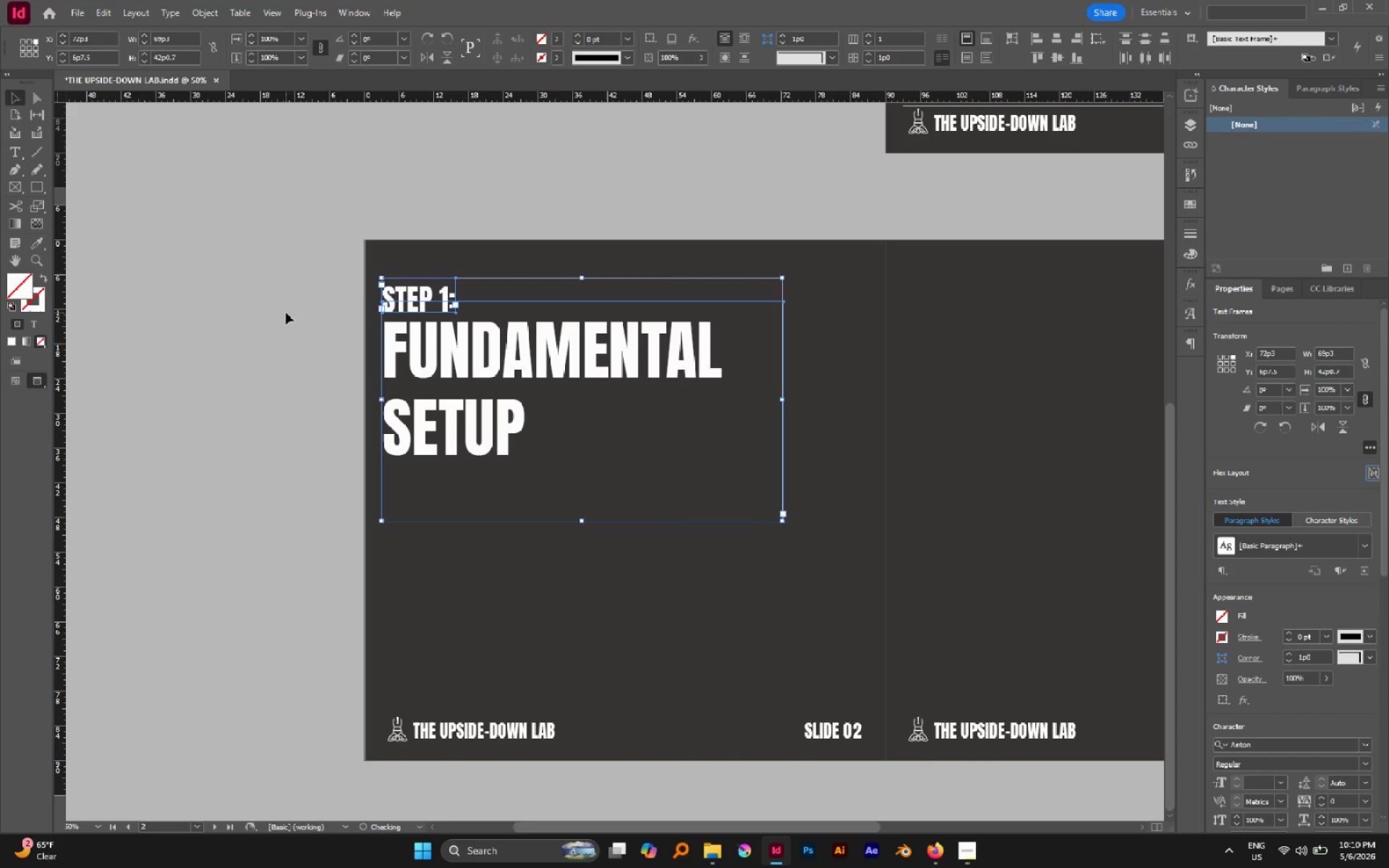 
left_click([286, 312])
 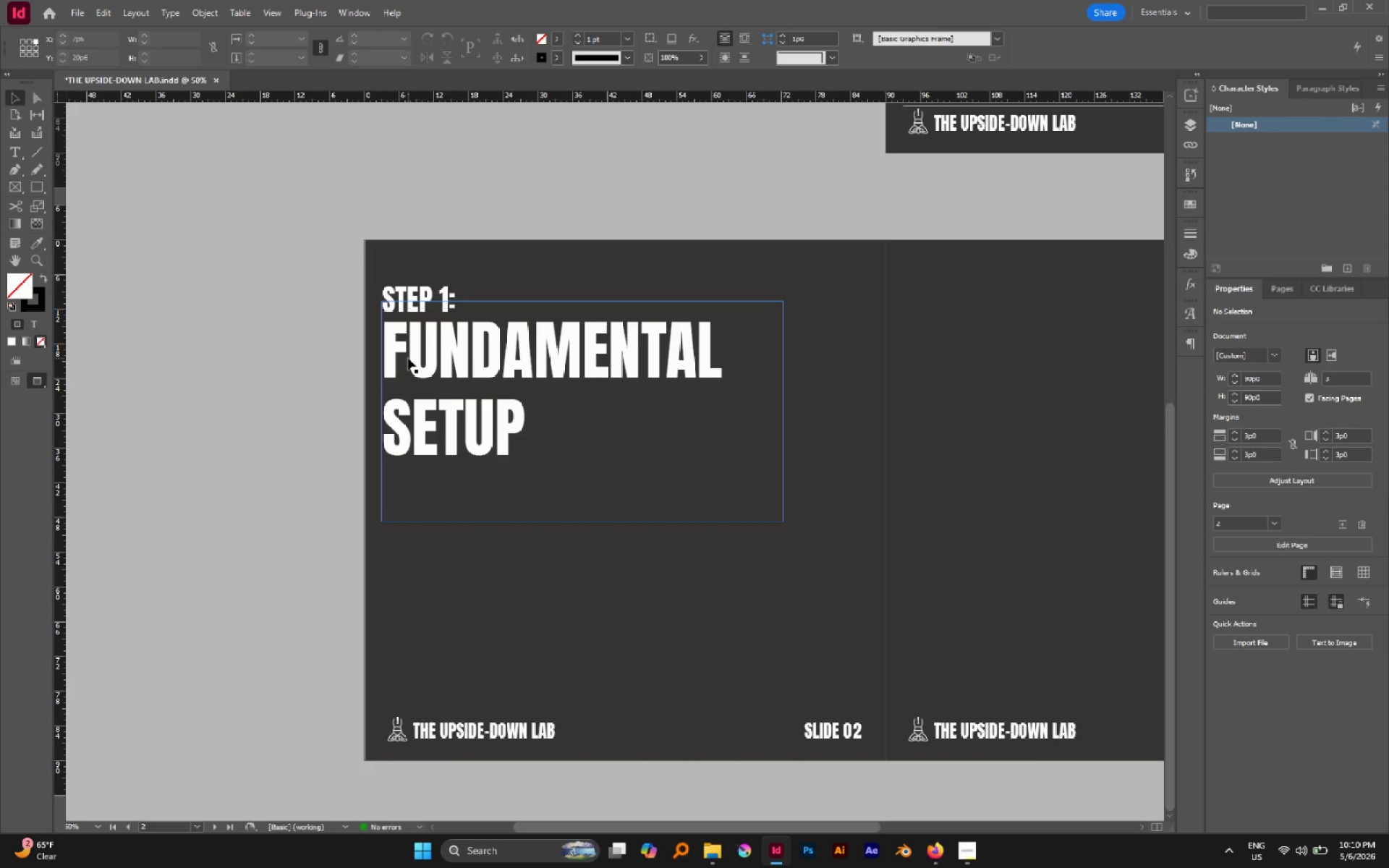 
key(W)
 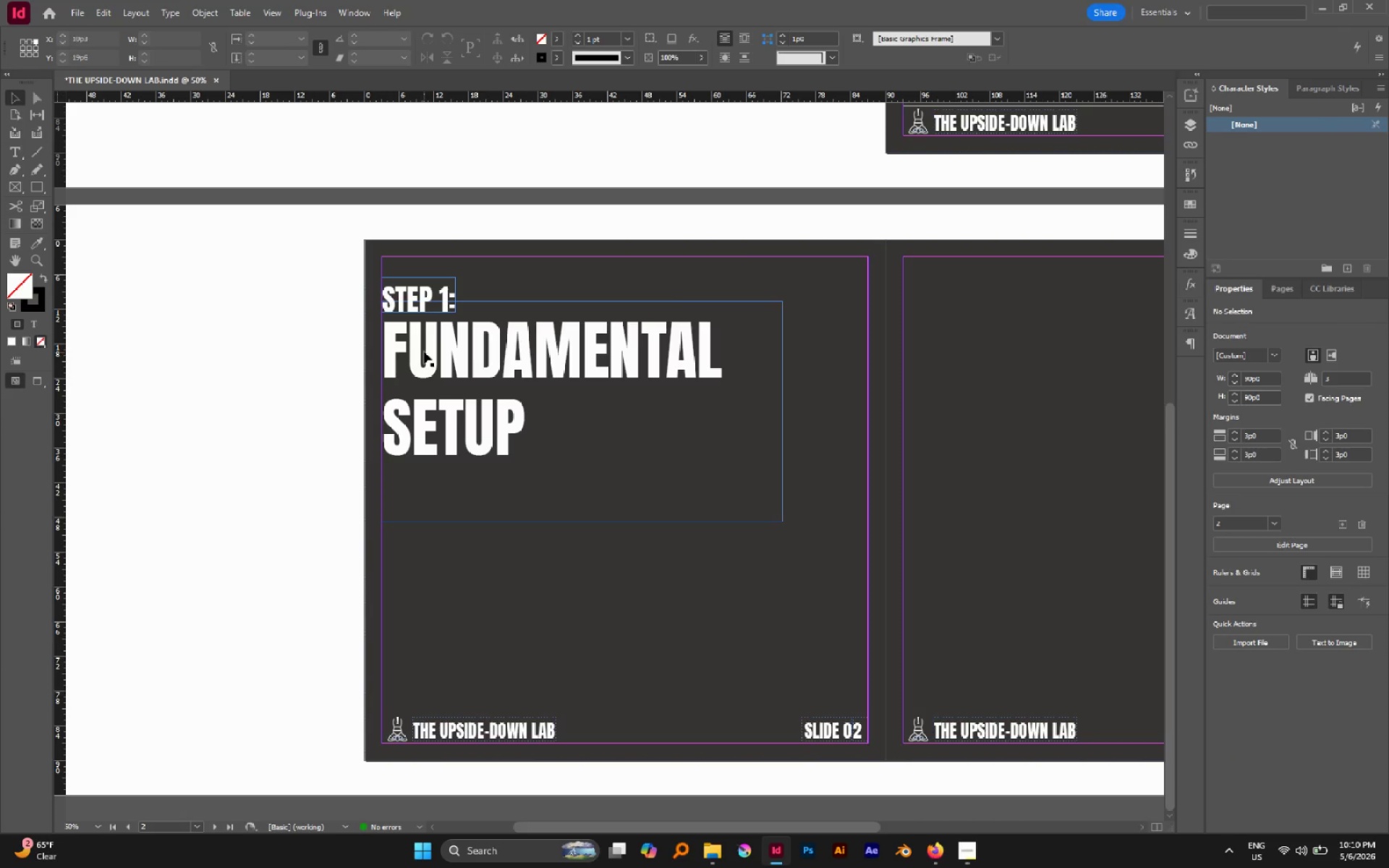 
left_click_drag(start_coordinate=[303, 278], to_coordinate=[527, 441])
 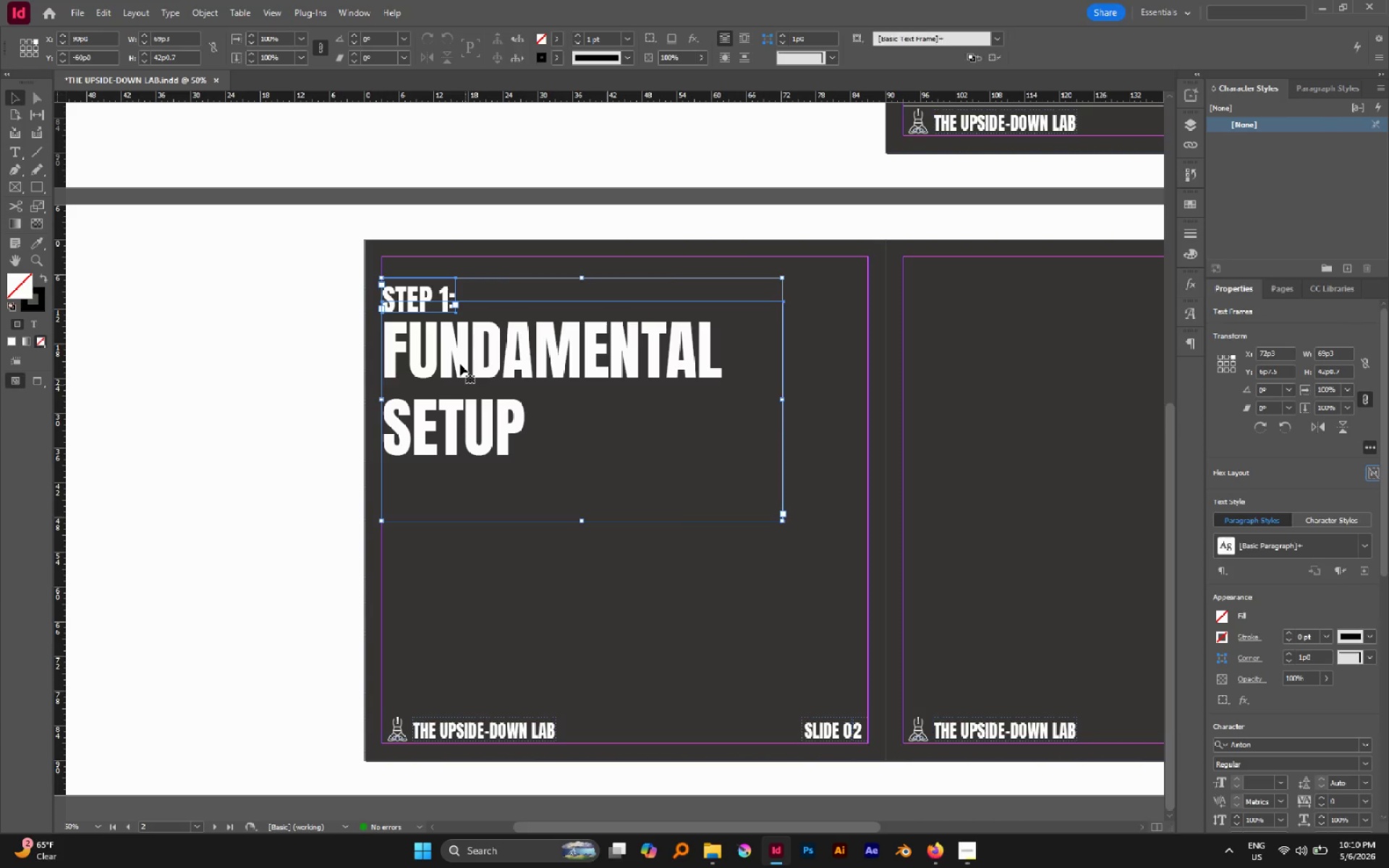 
left_click_drag(start_coordinate=[460, 363], to_coordinate=[462, 344])
 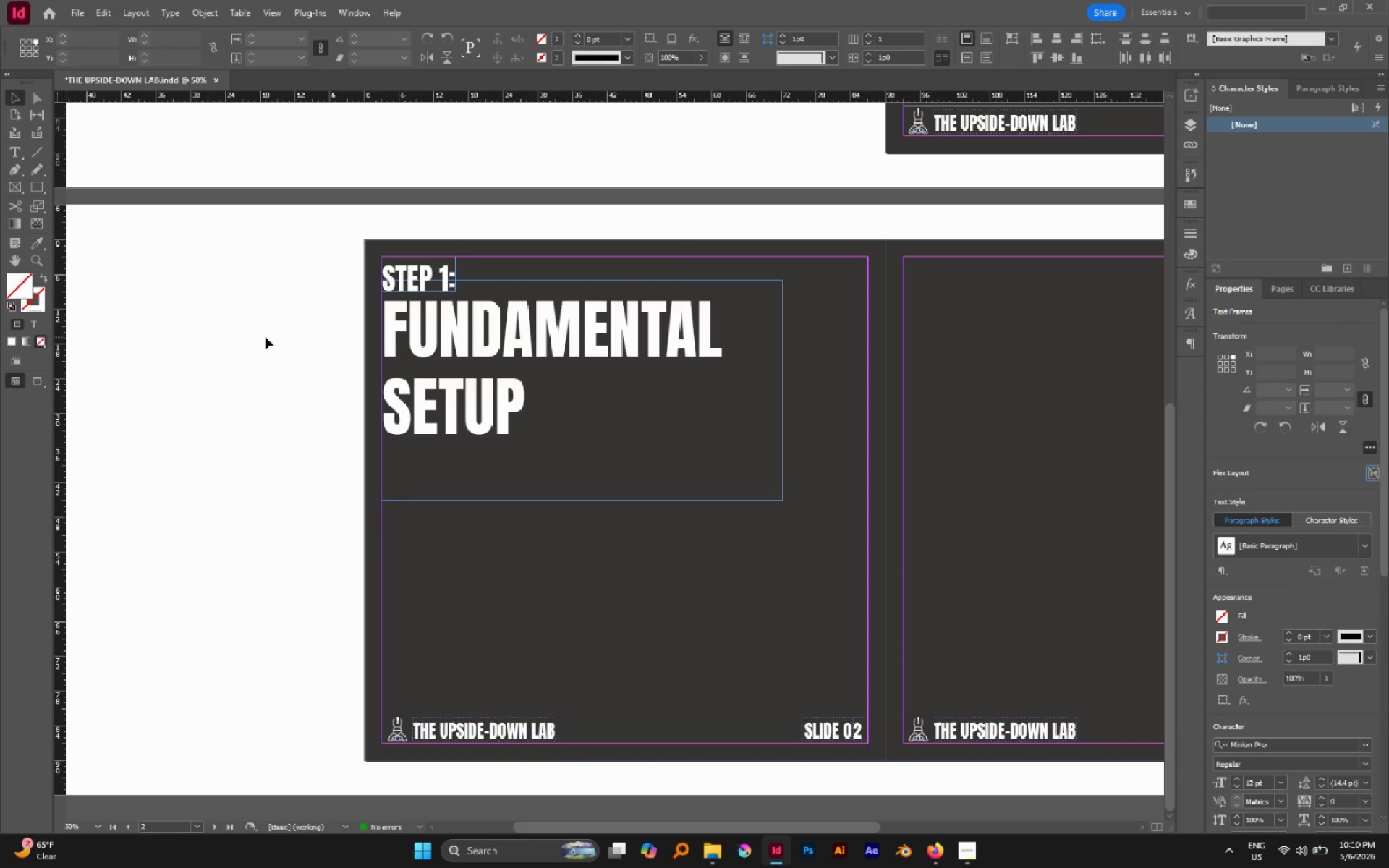 
hold_key(key=ShiftLeft, duration=1.12)
 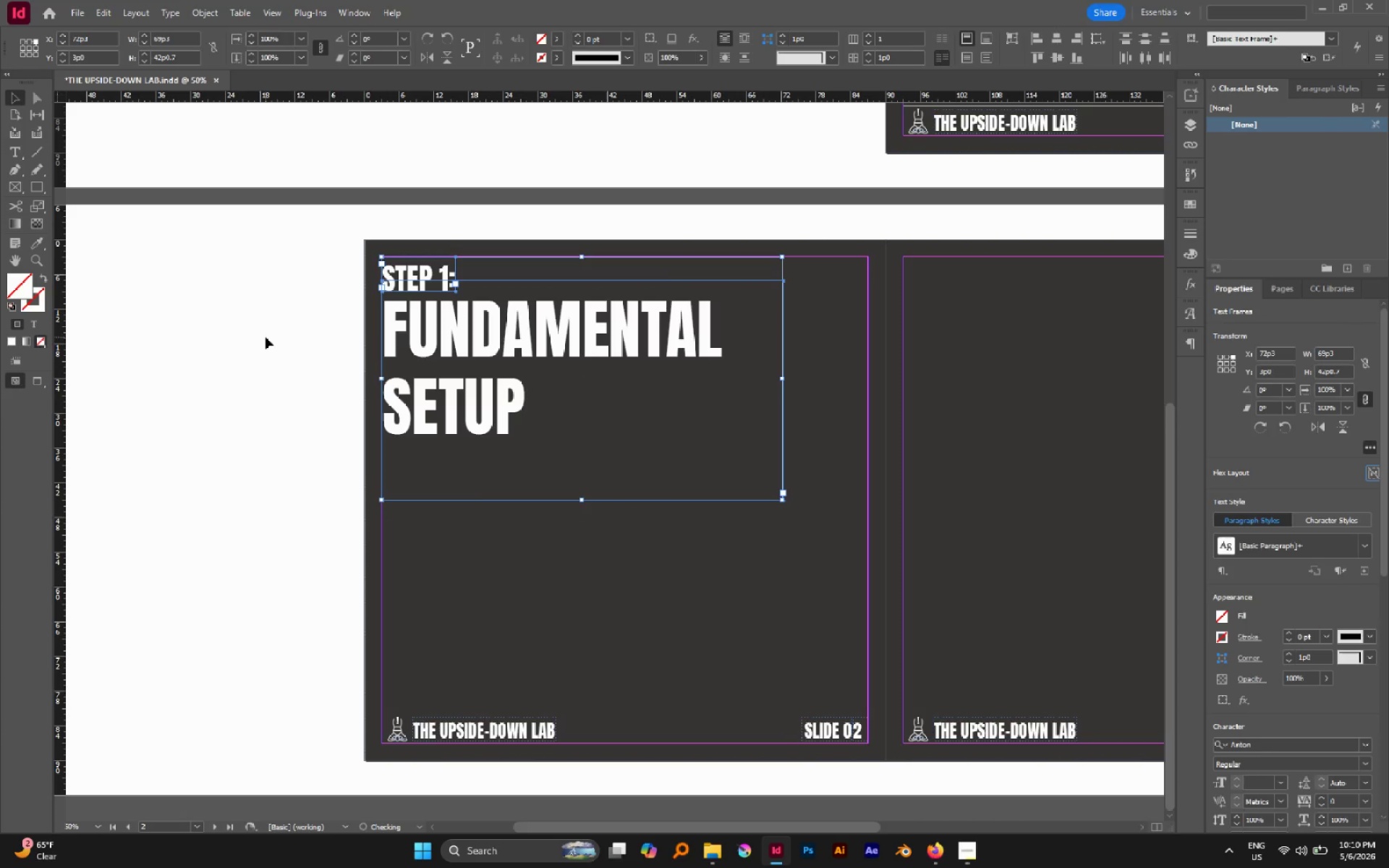 
left_click([266, 337])
 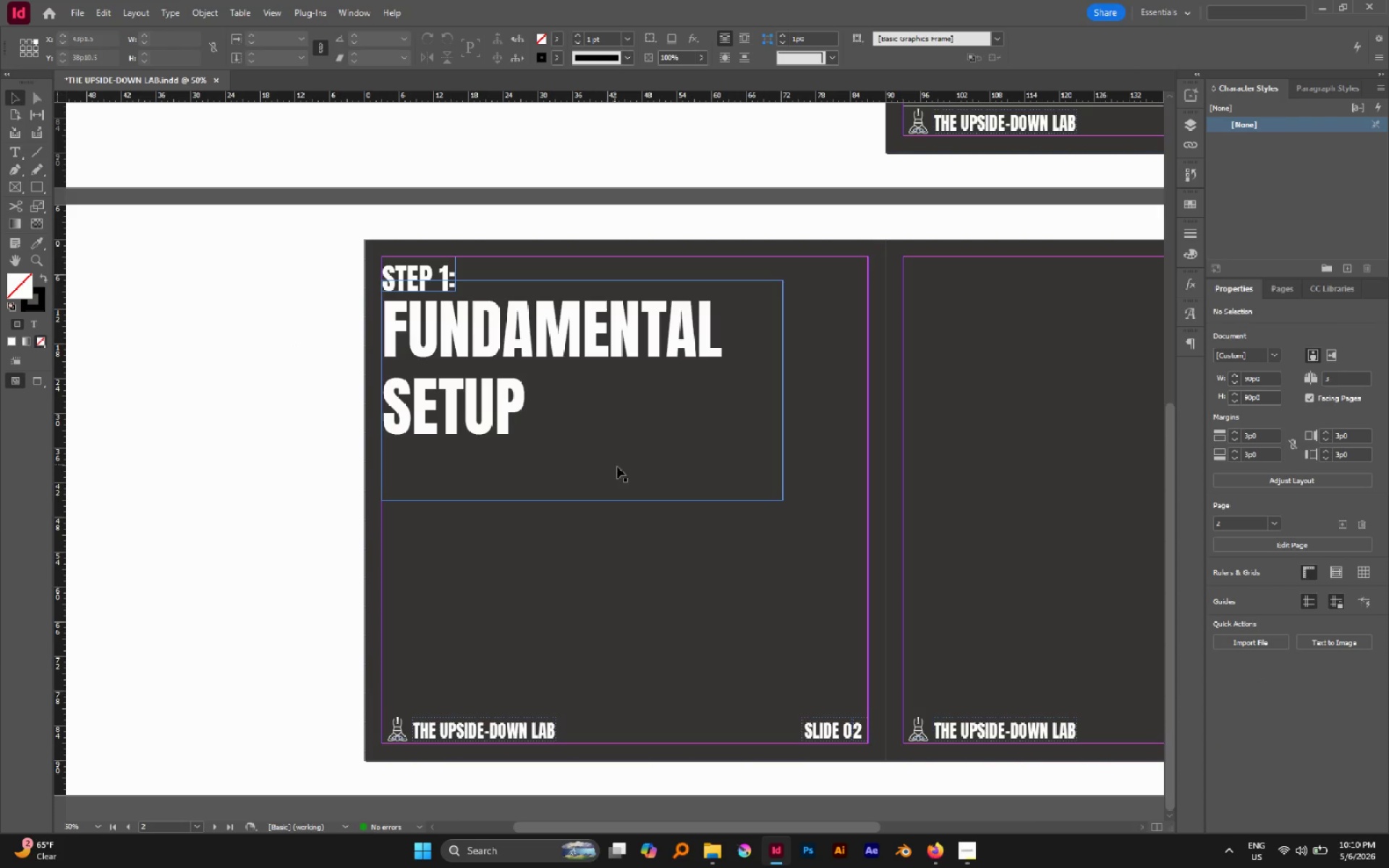 
type(ww)
 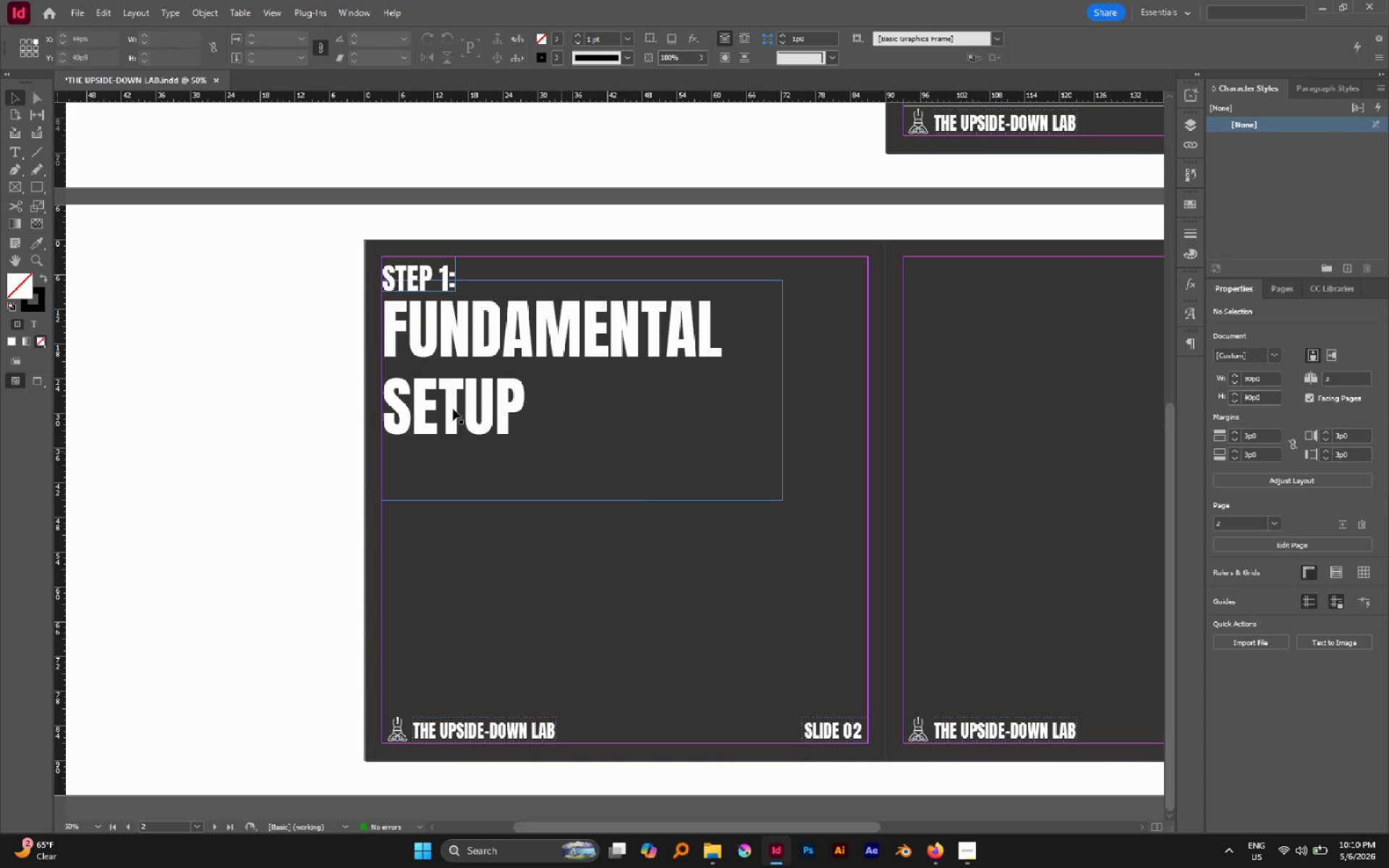 
left_click([386, 382])
 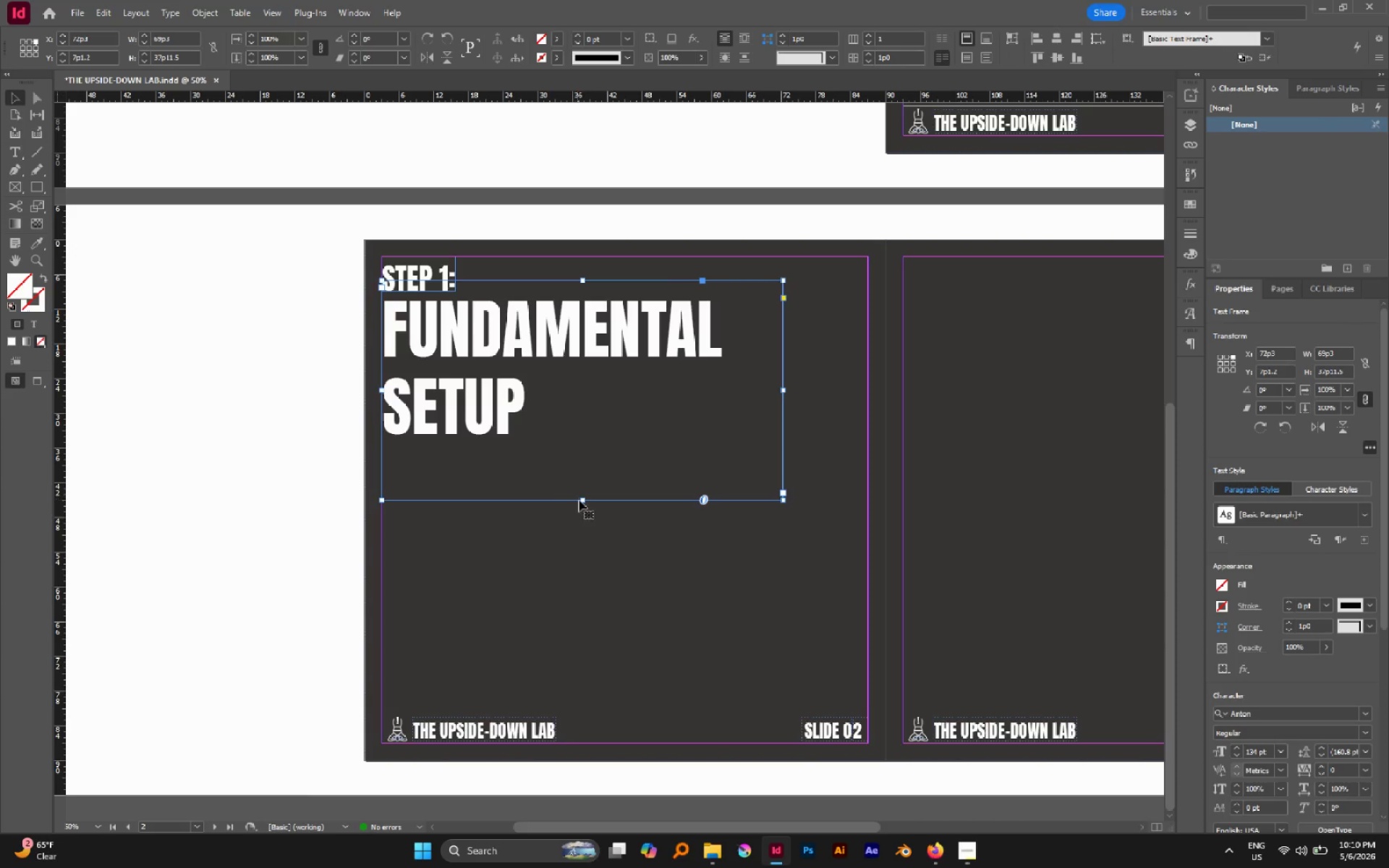 
left_click_drag(start_coordinate=[582, 498], to_coordinate=[569, 456])
 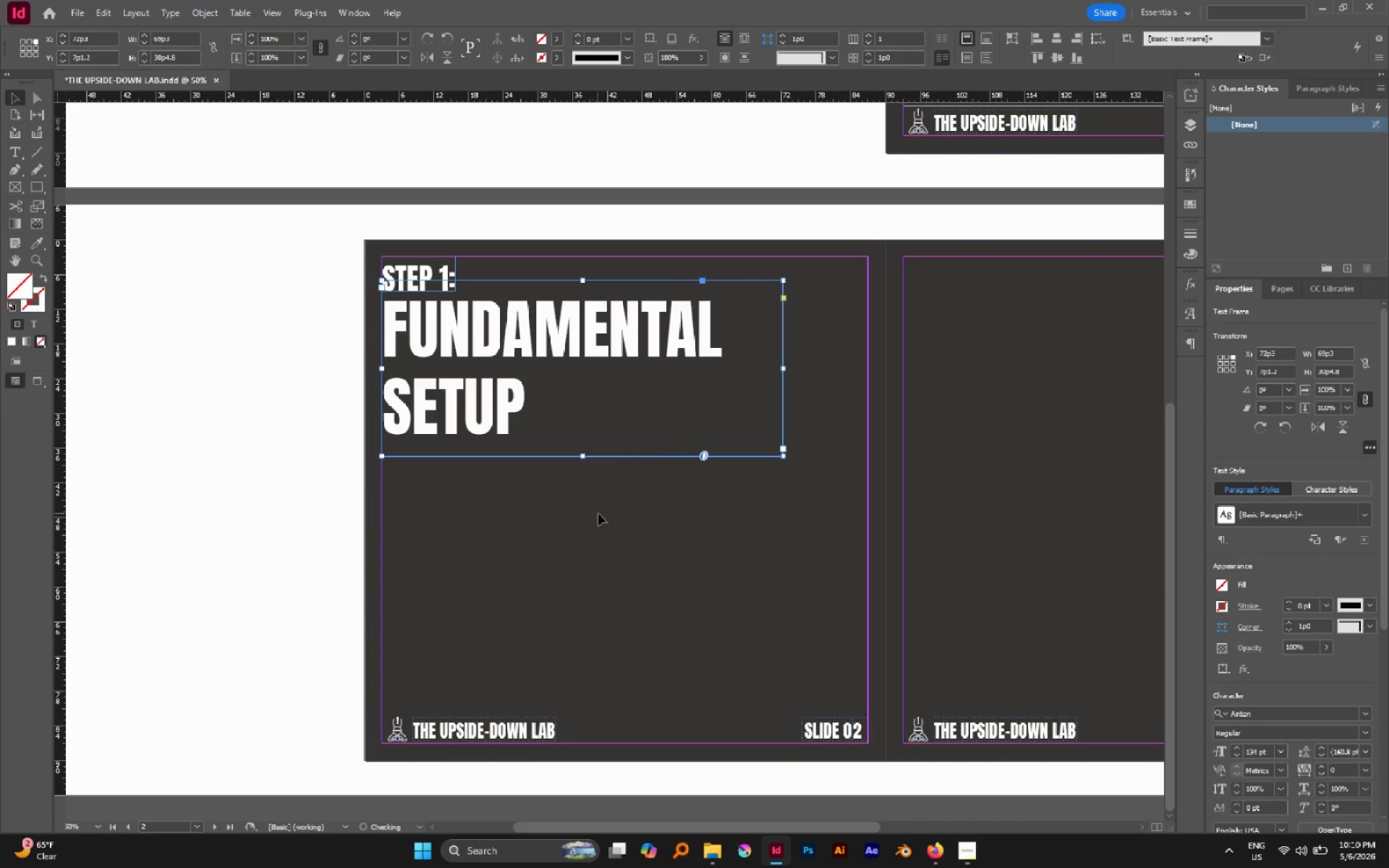 
left_click([598, 514])
 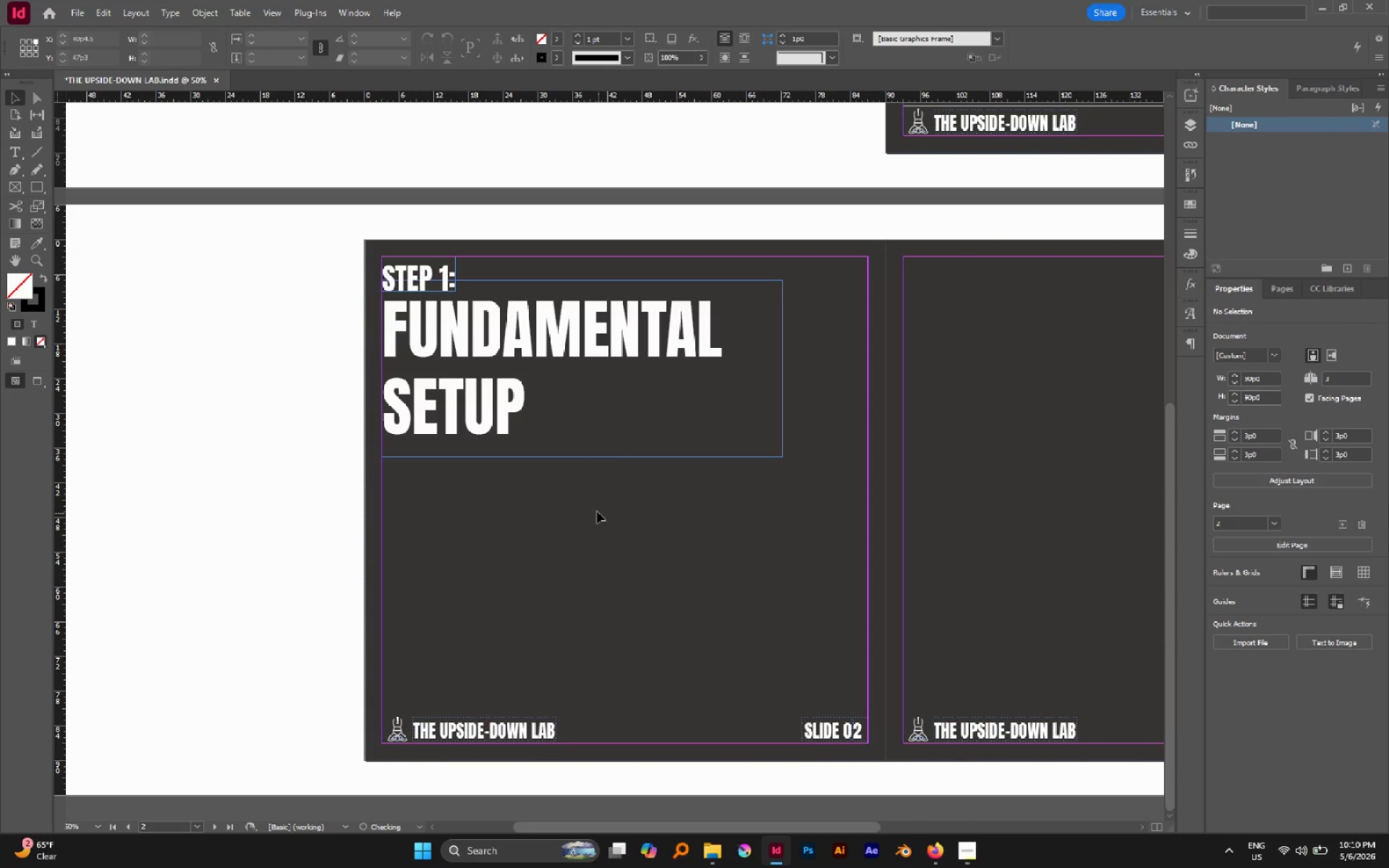 
hold_key(key=AltLeft, duration=0.8)
 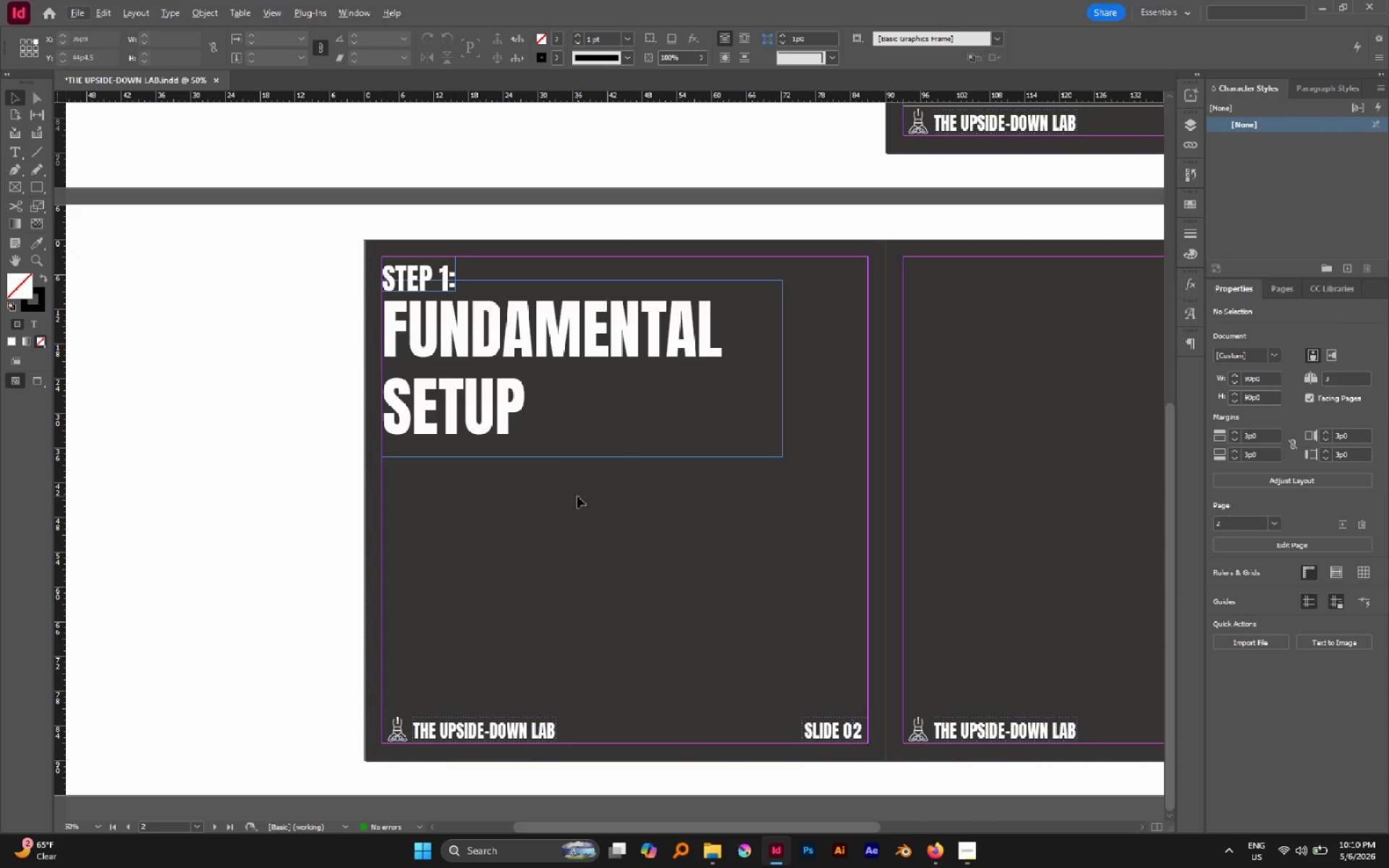 
wait(13.03)
 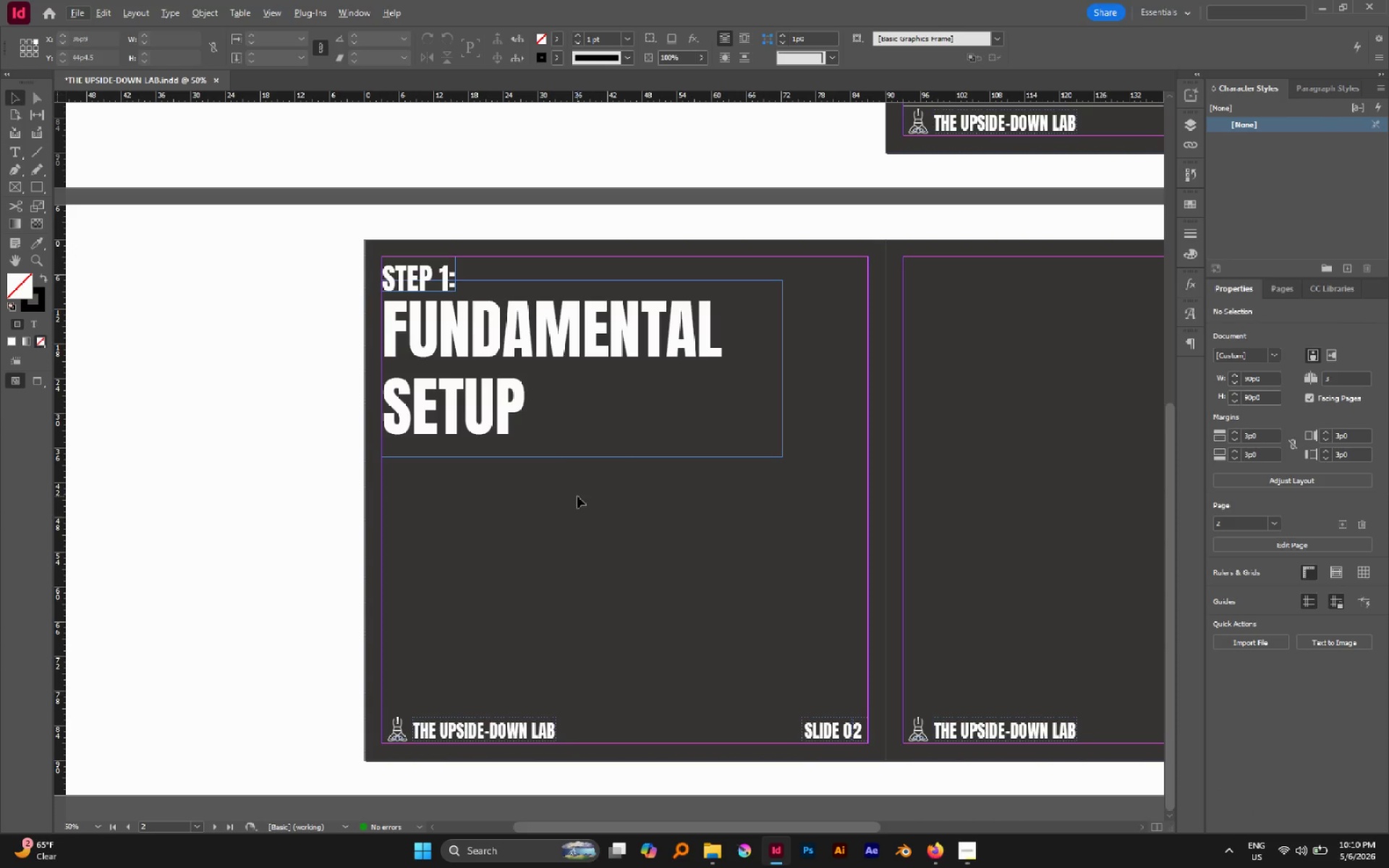 
double_click([464, 390])
 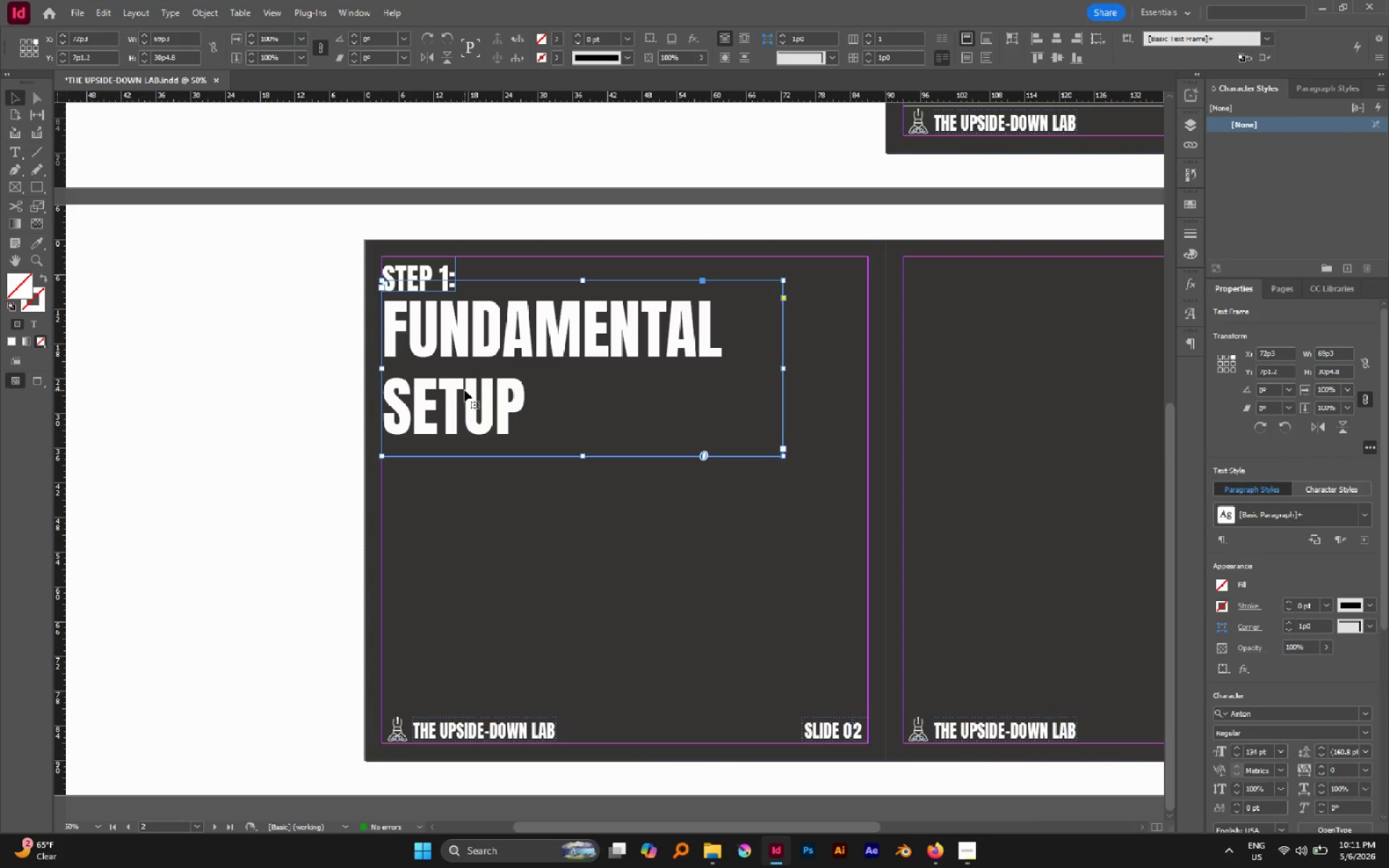 
wait(27.8)
 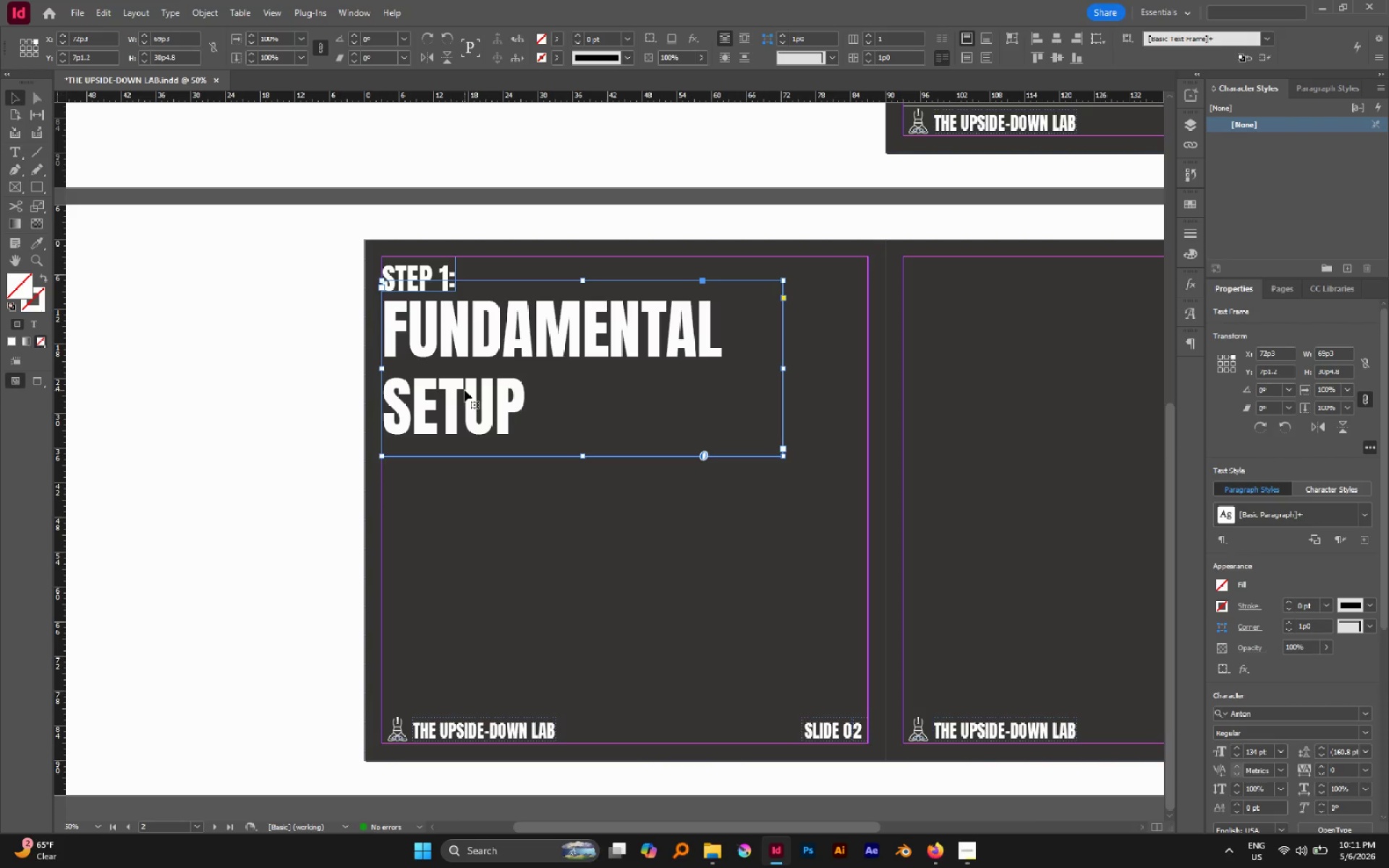 
hold_key(key=AltLeft, duration=0.52)
scroll: coordinate [488, 457], scroll_direction: none, amount: 0.0
 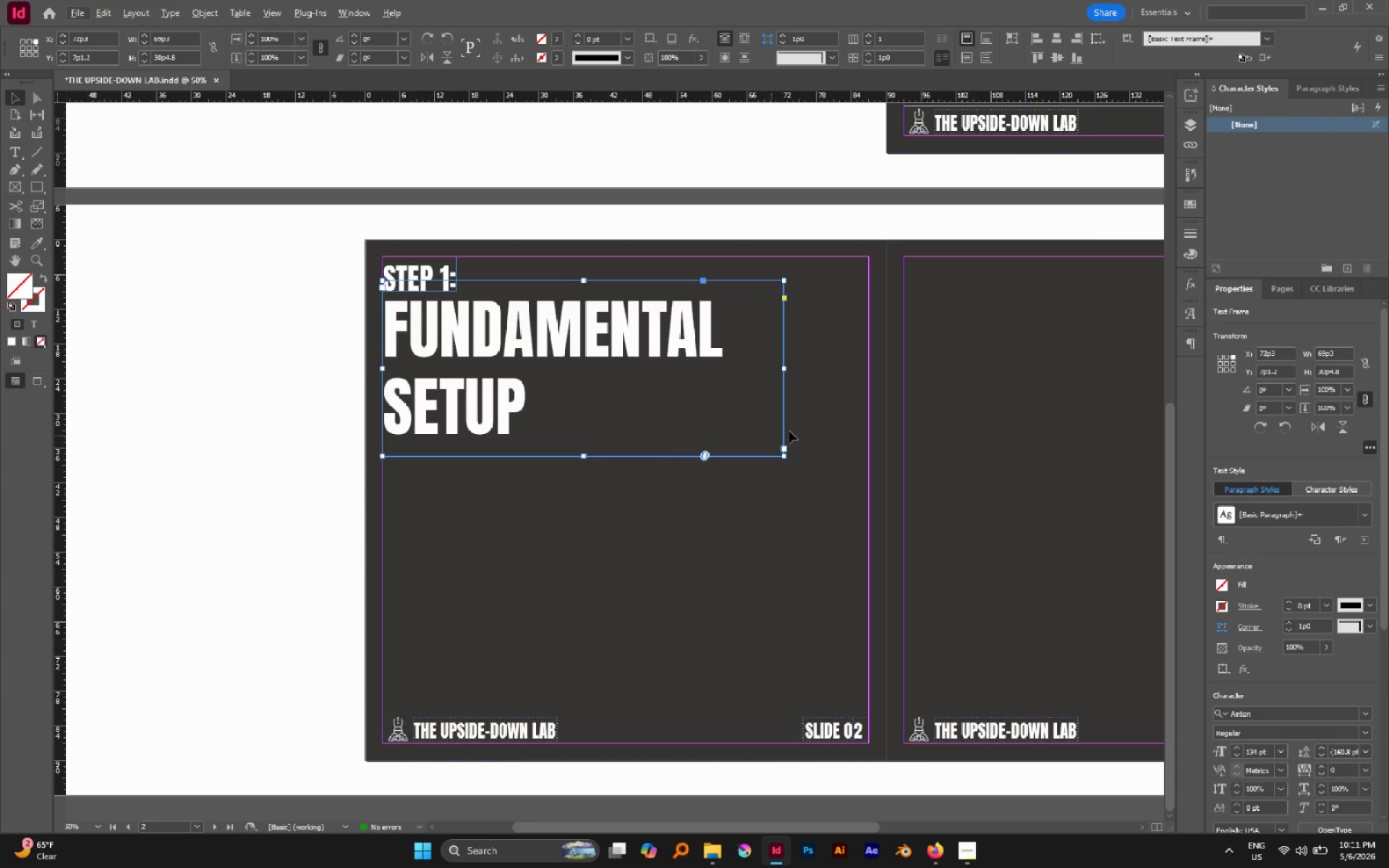 
hold_key(key=AltLeft, duration=0.31)
 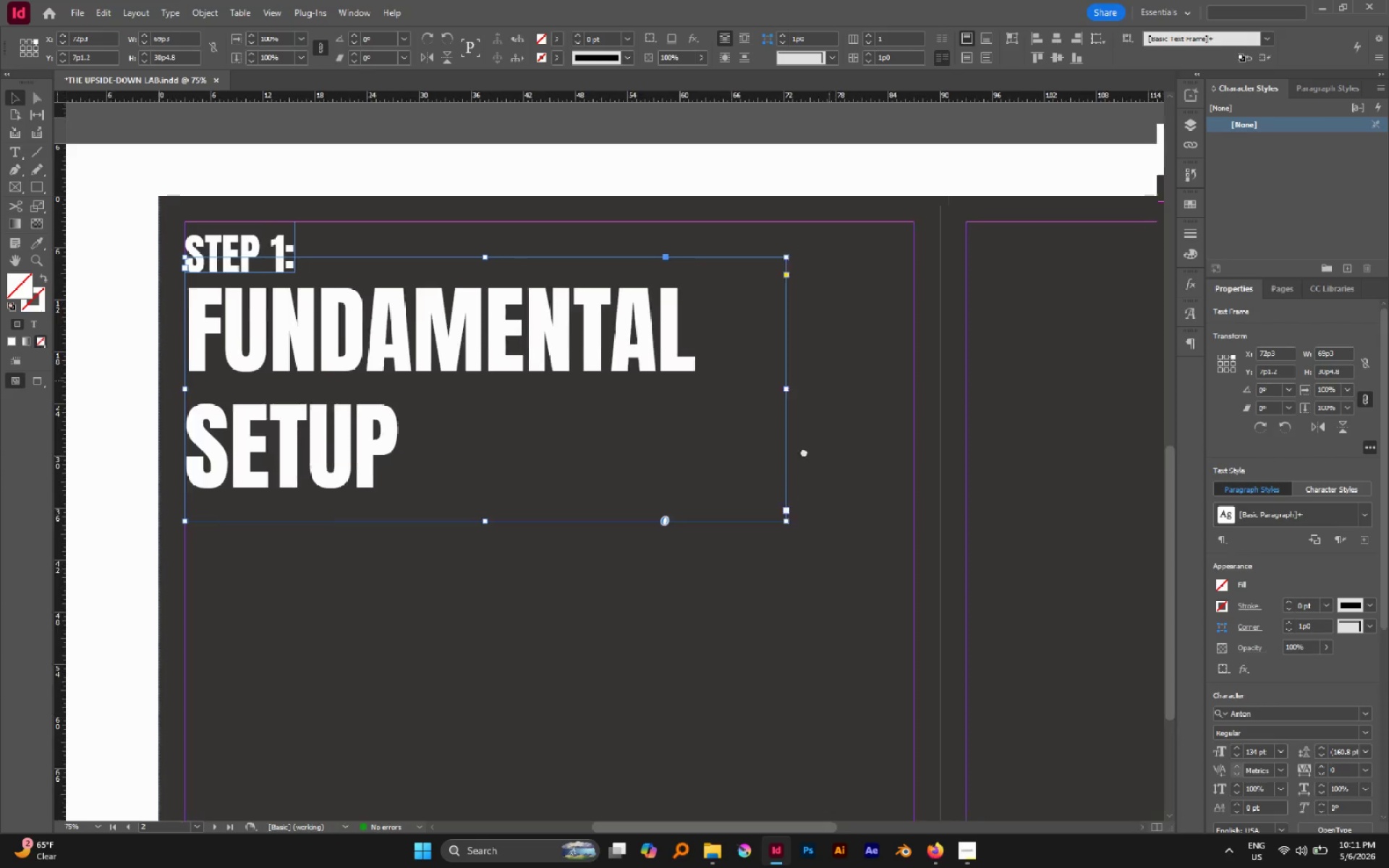 
hold_key(key=Space, duration=0.83)
 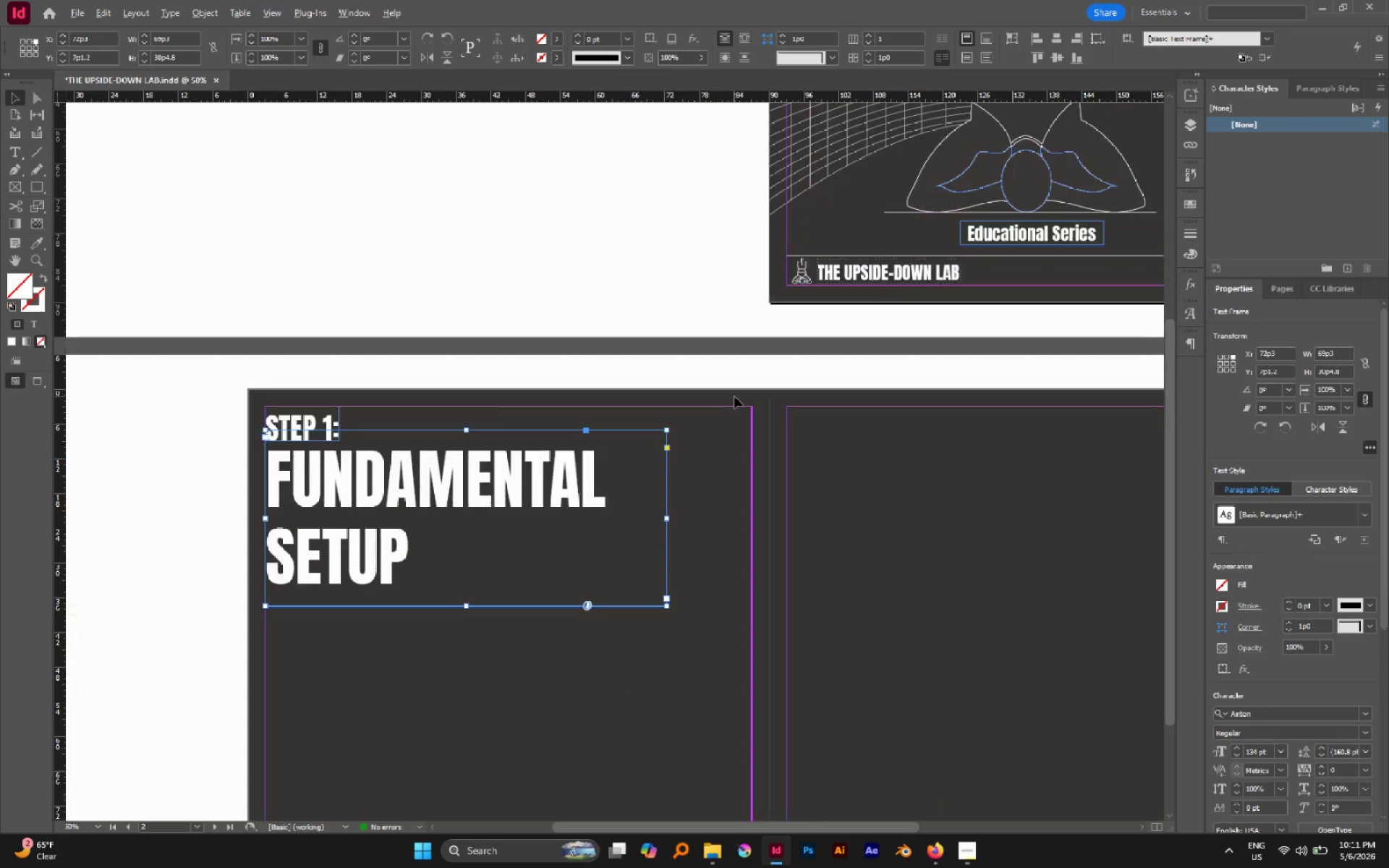 
scroll: coordinate [758, 400], scroll_direction: up, amount: 1.0
 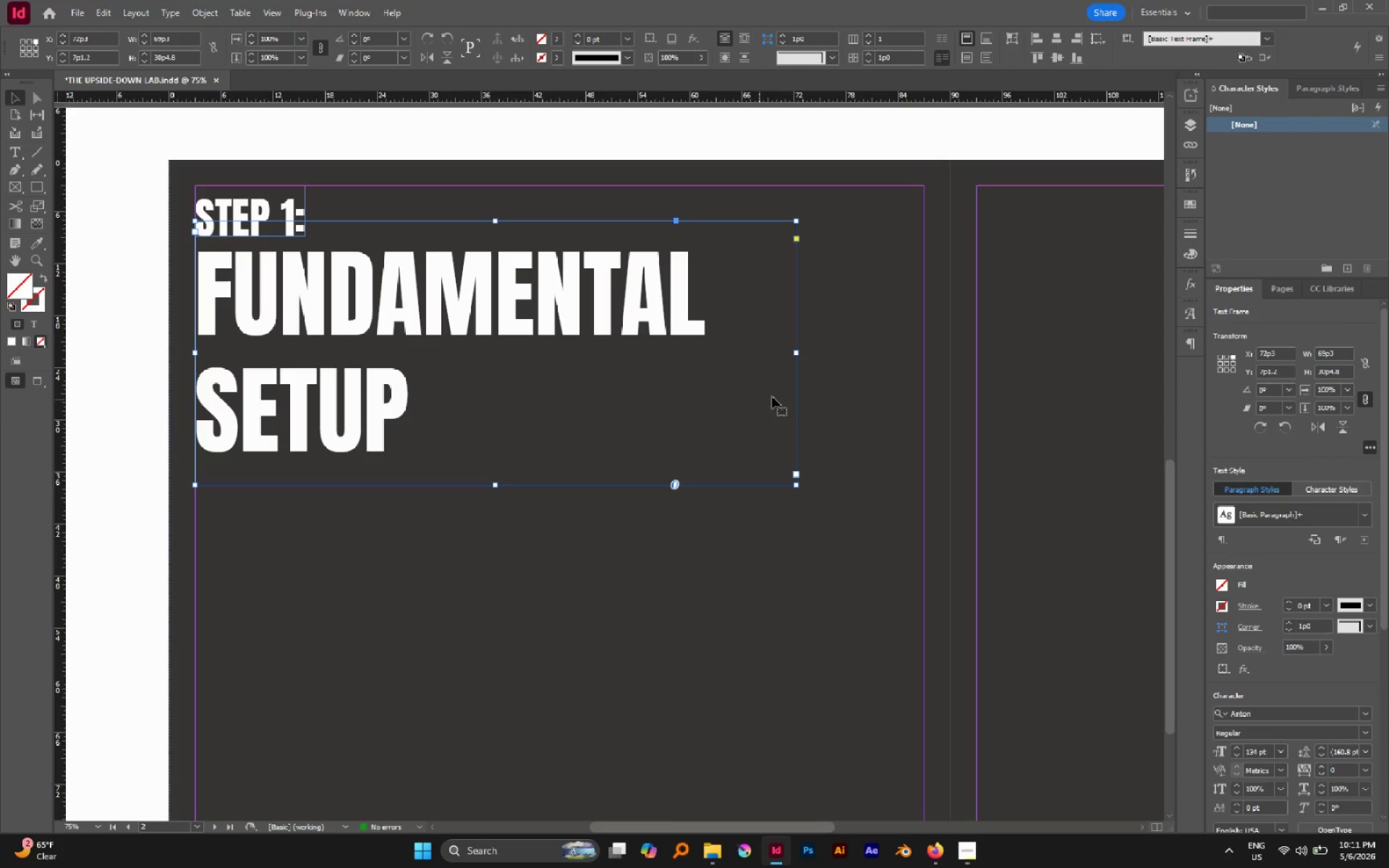 
left_click_drag(start_coordinate=[829, 380], to_coordinate=[666, 608])
 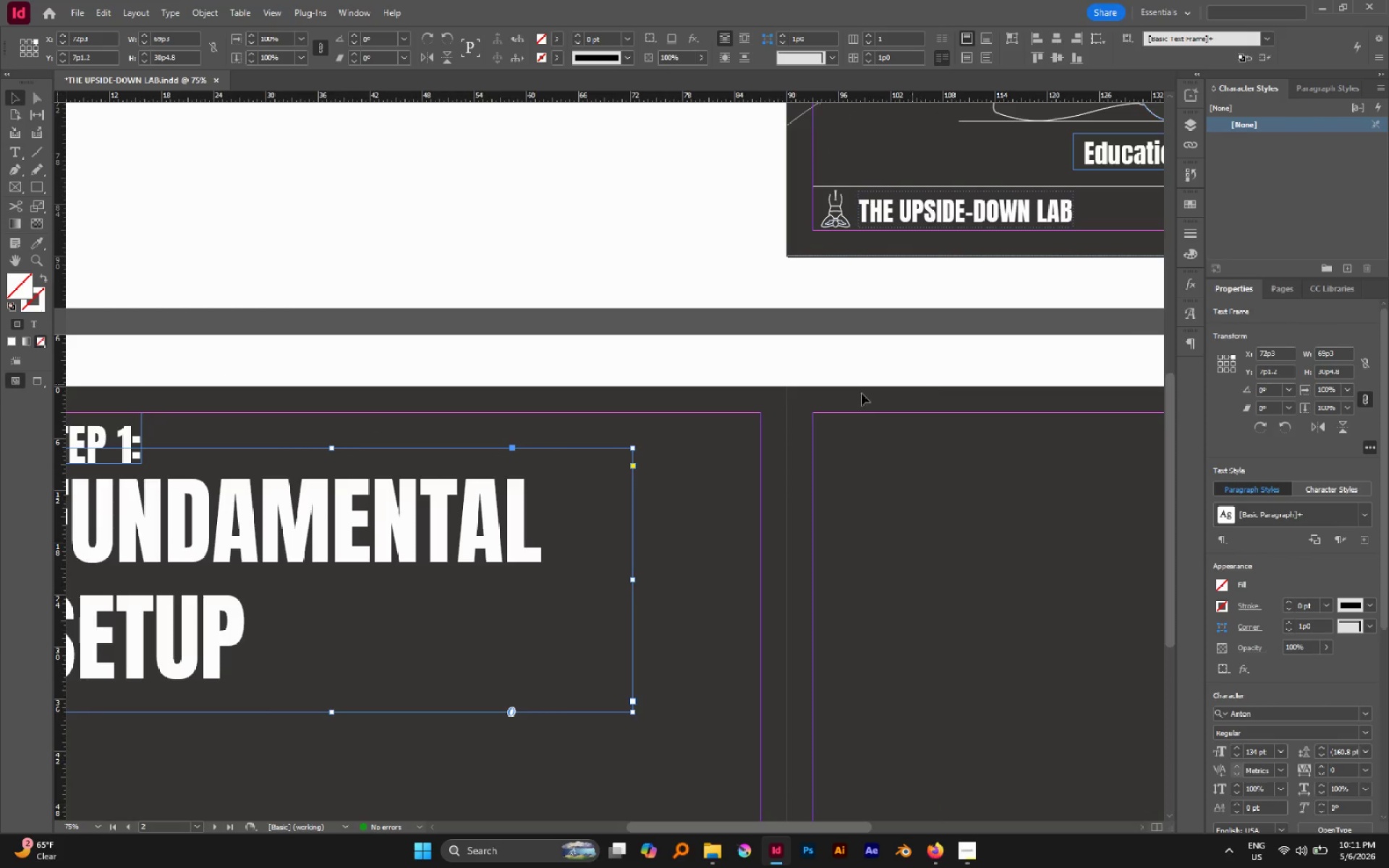 
hold_key(key=AltLeft, duration=0.42)
scroll: coordinate [734, 396], scroll_direction: down, amount: 1.0
 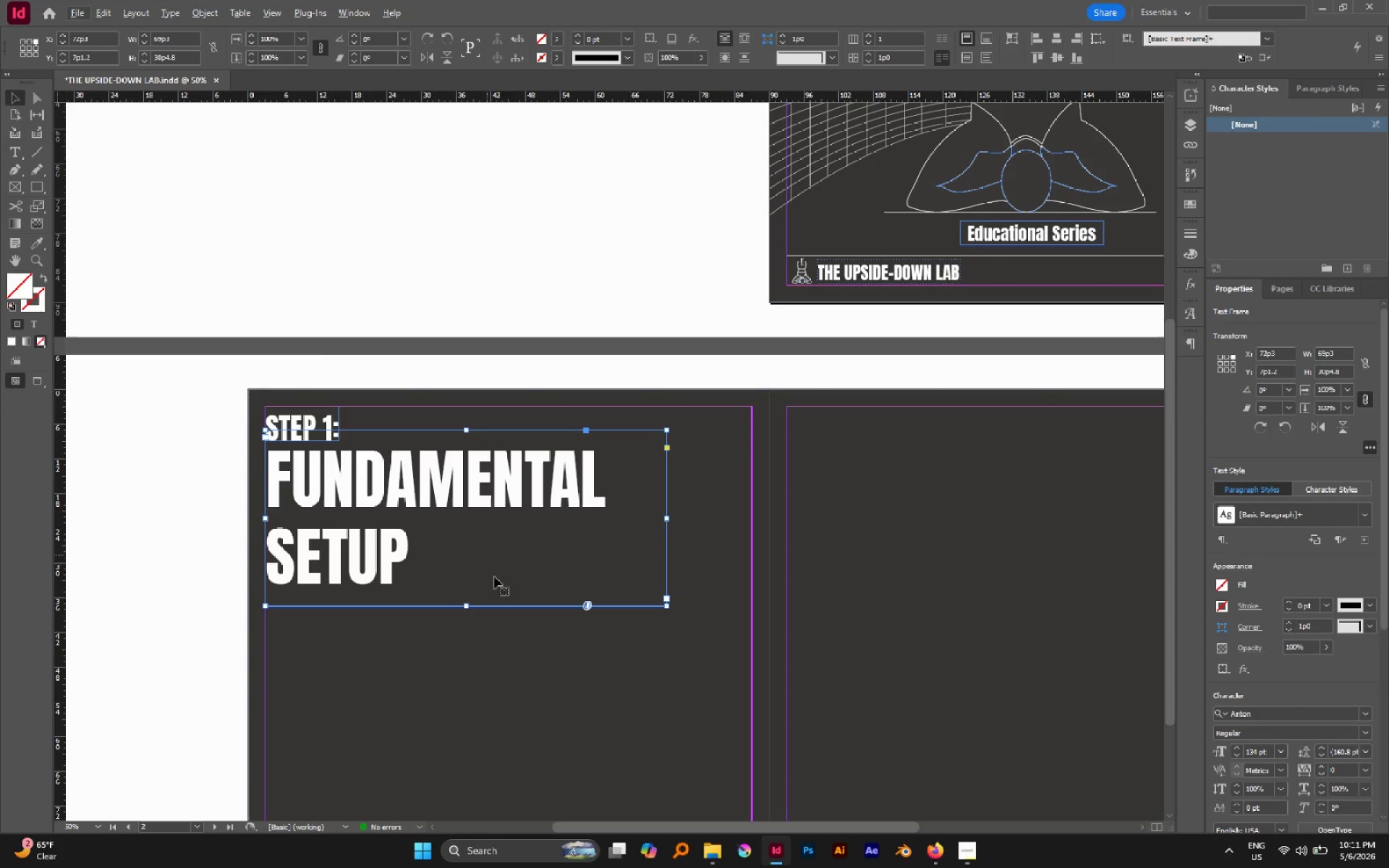 
left_click([510, 648])
 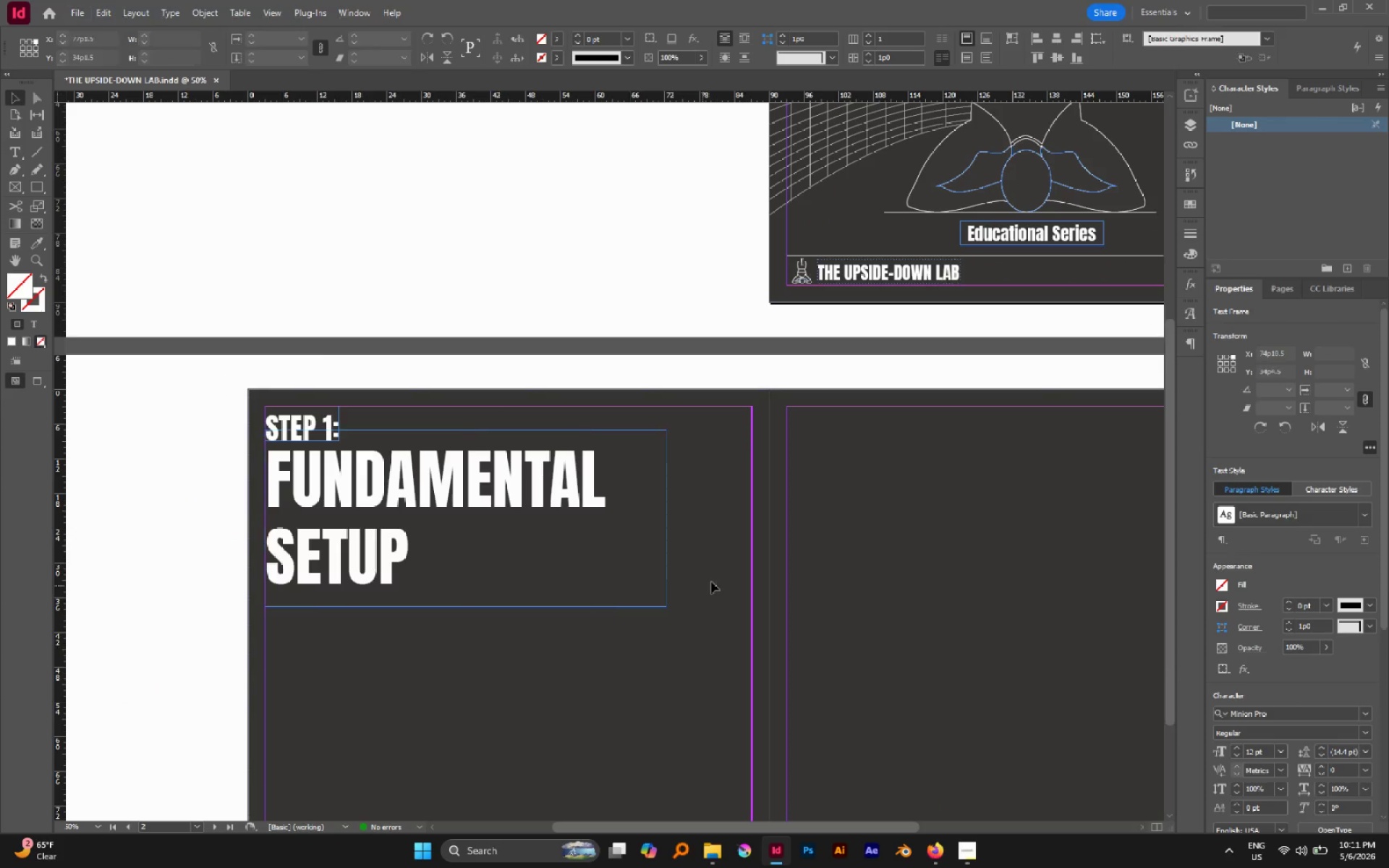 
scroll: coordinate [713, 581], scroll_direction: down, amount: 1.0
 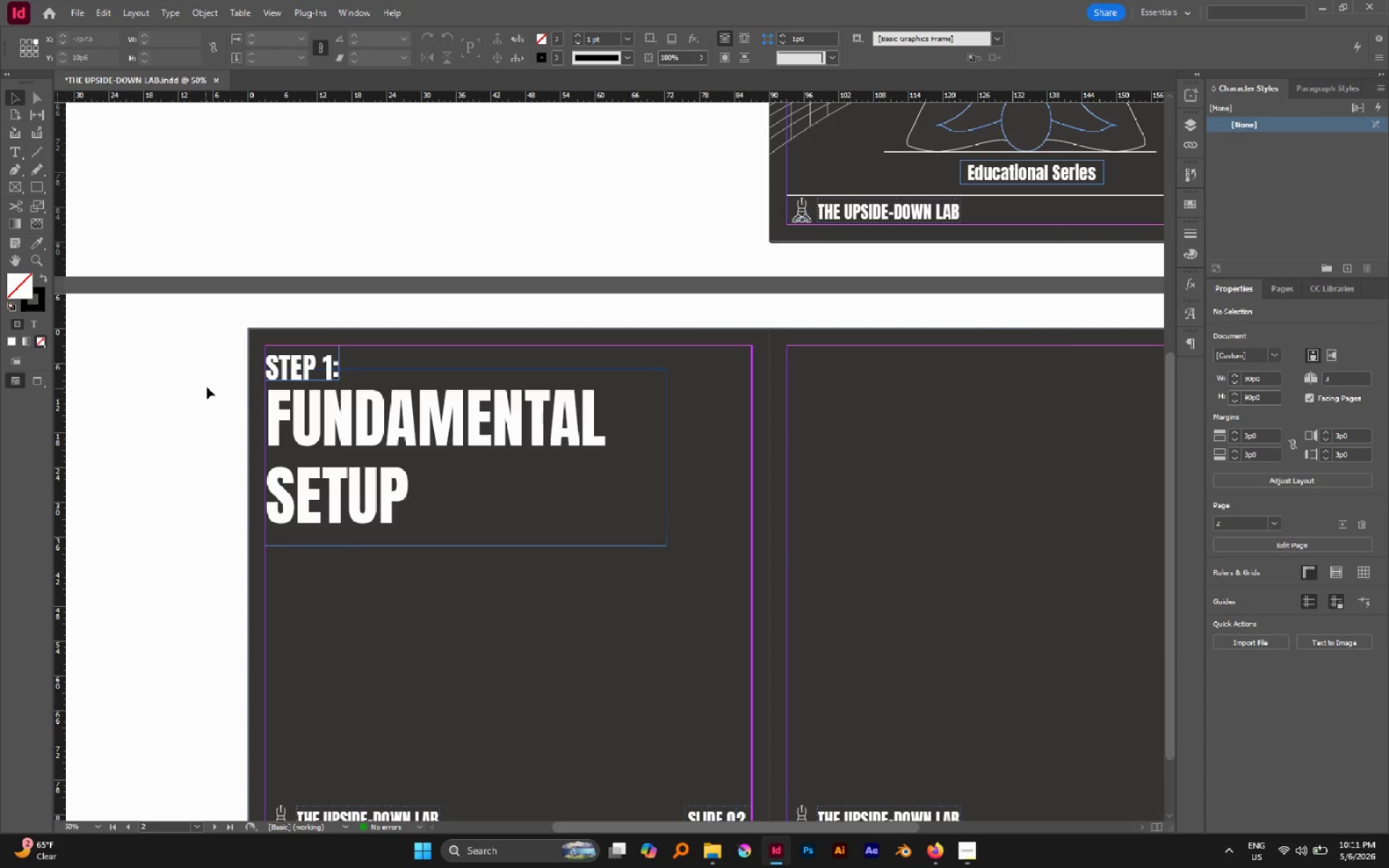 
hold_key(key=AltLeft, duration=1.3)
left_click_drag(start_coordinate=[302, 365], to_coordinate=[362, 597])
 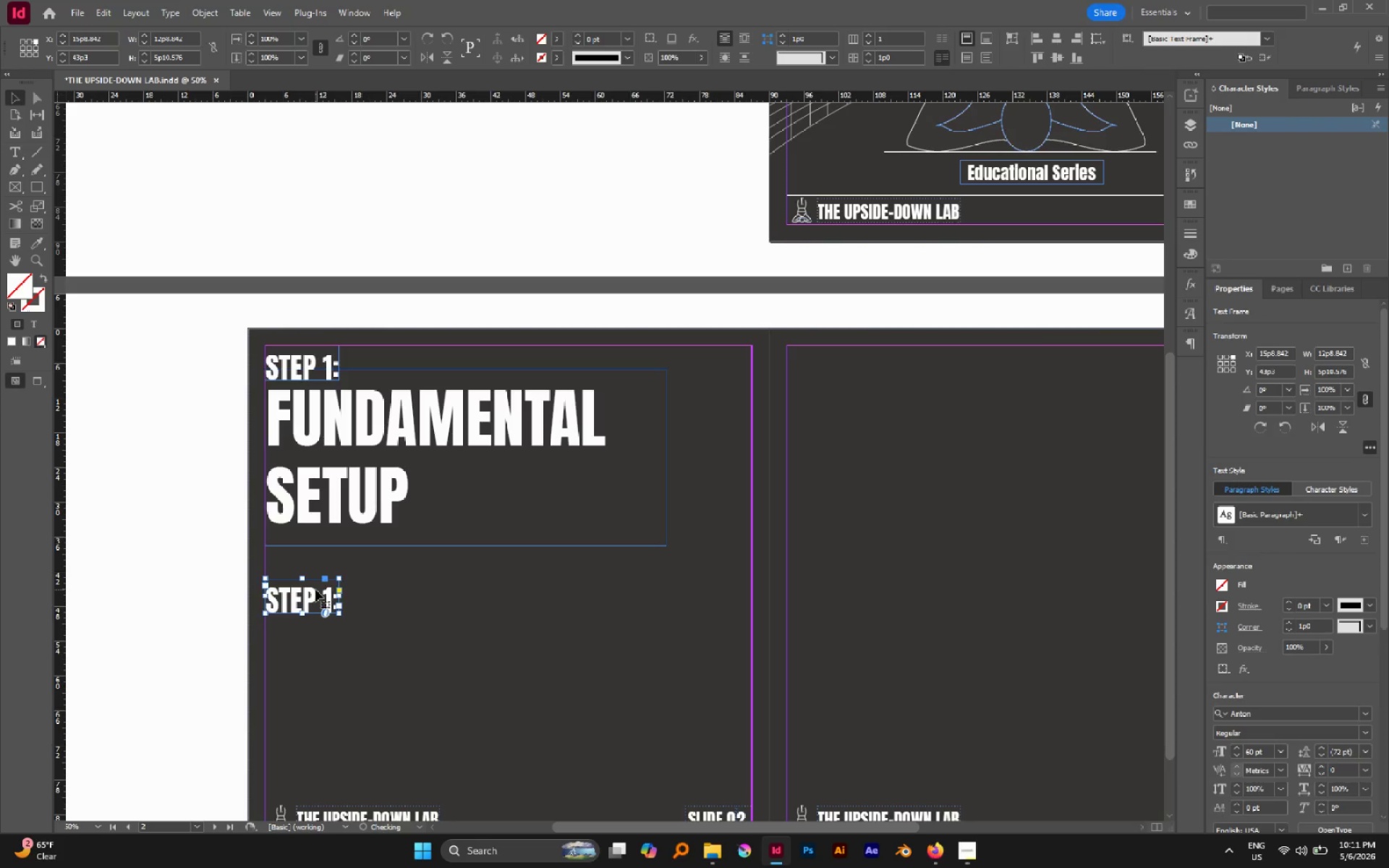 
hold_key(key=ShiftLeft, duration=0.88)
 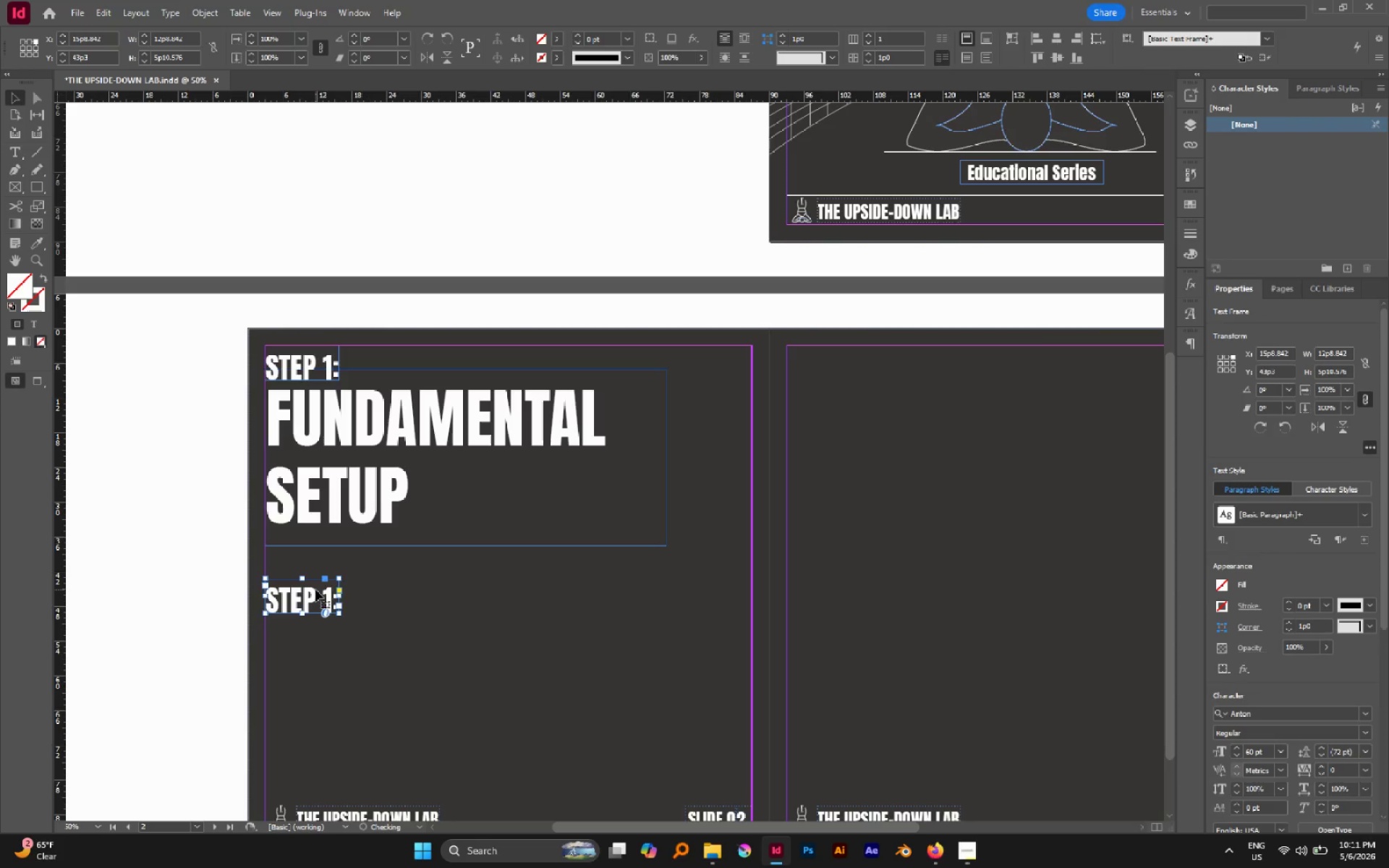 
double_click([315, 590])
 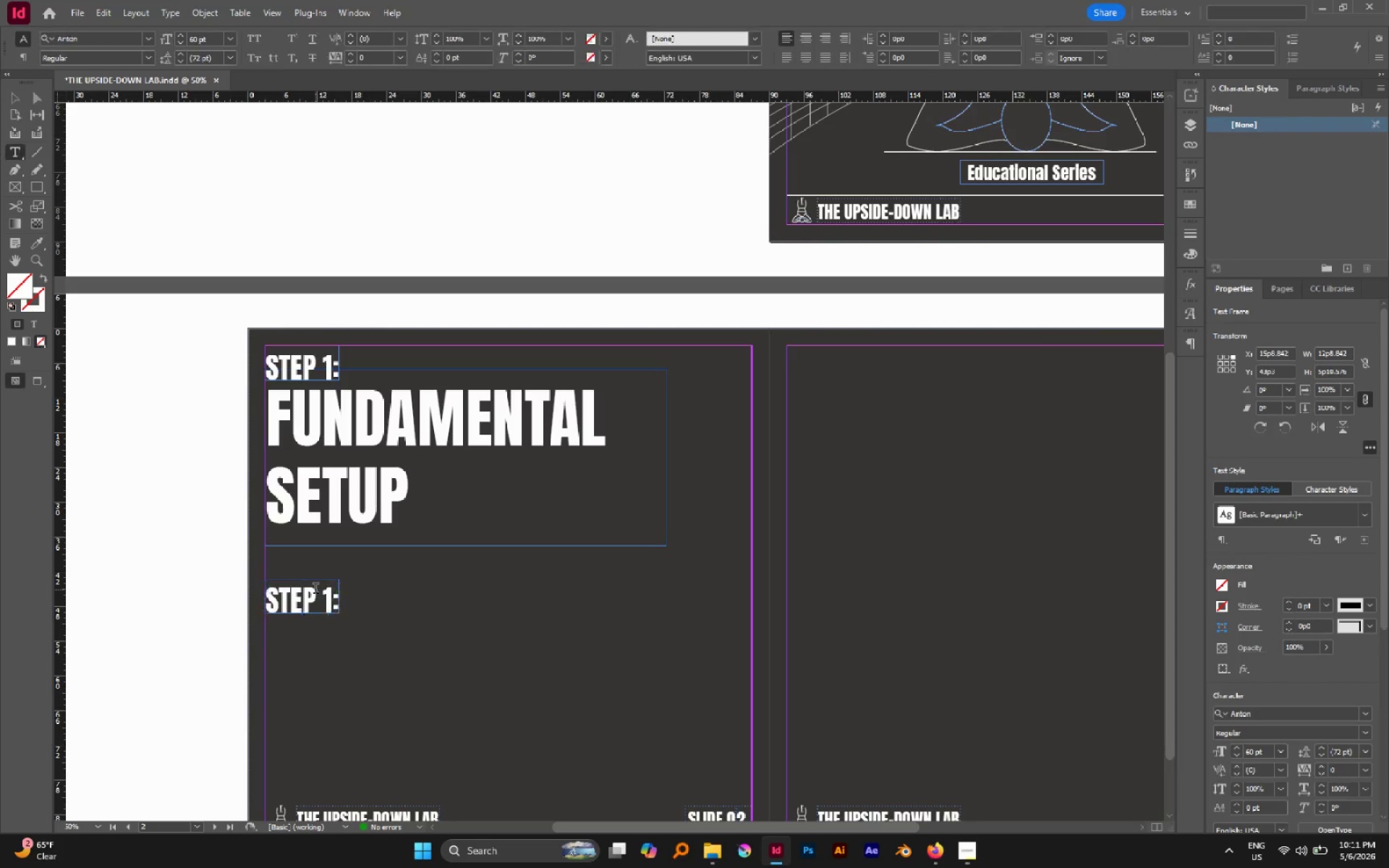 
triple_click([315, 590])
 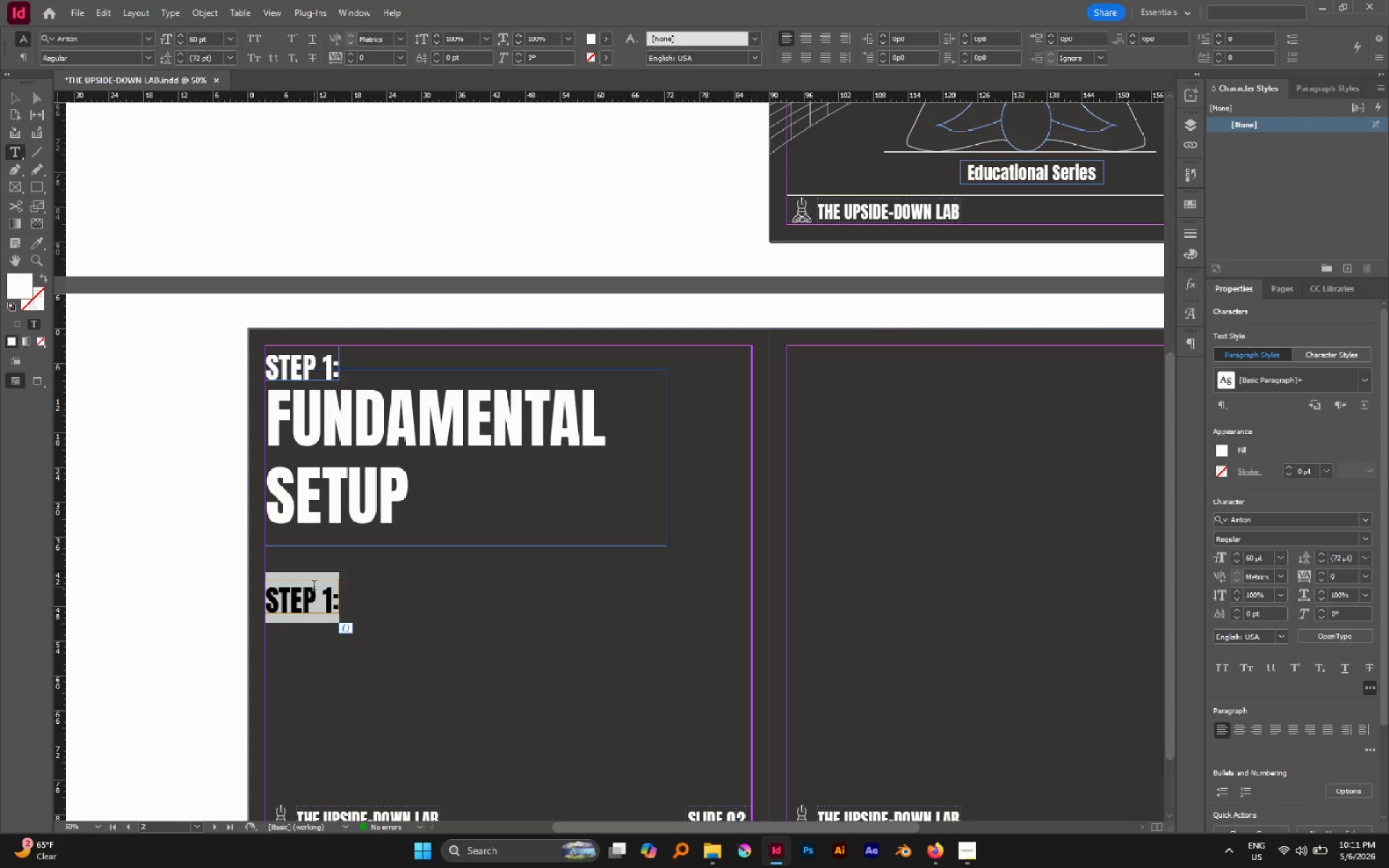 
wait(5.58)
 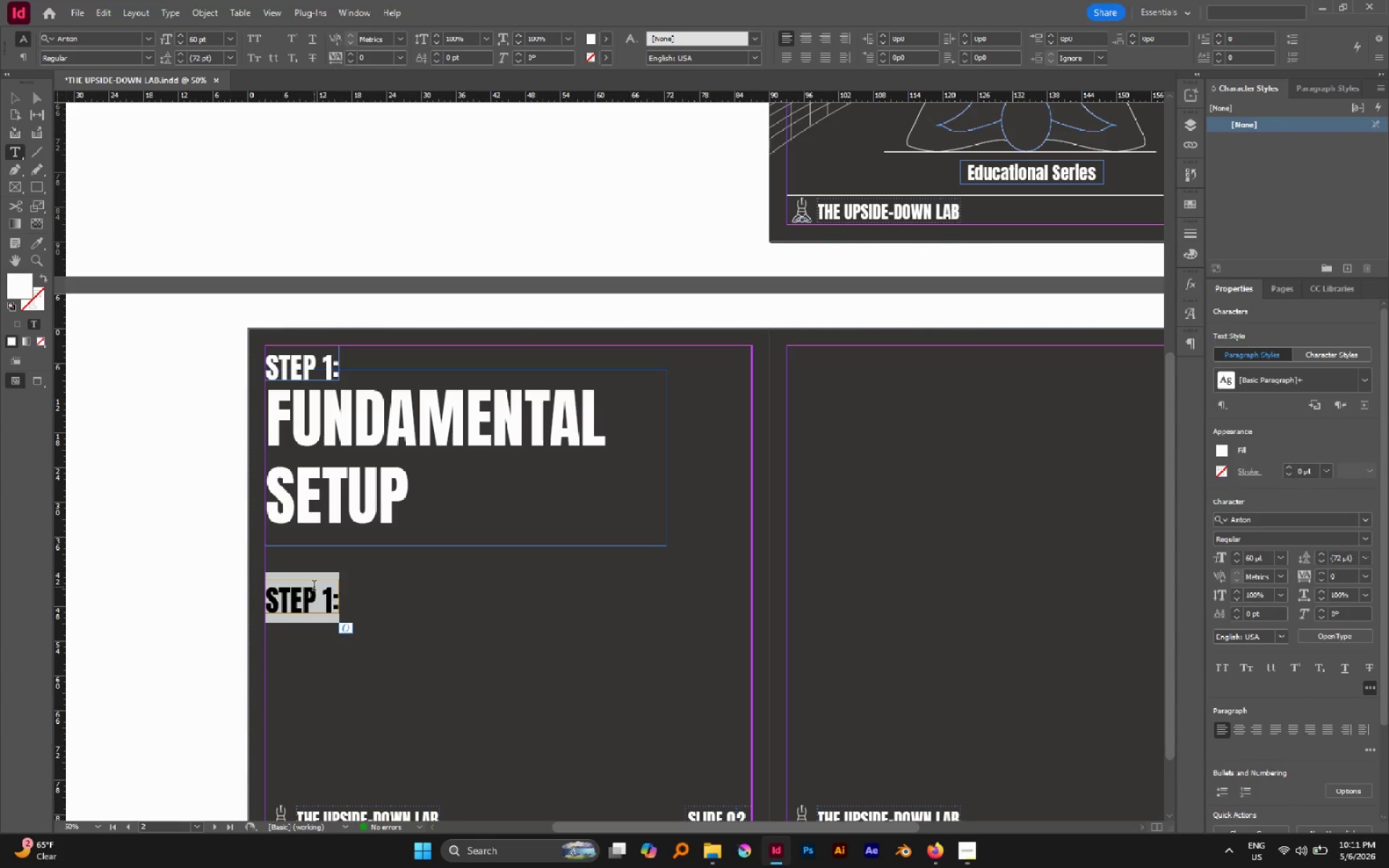 
type(1. Hands shoulder-width)
key(Escape)
 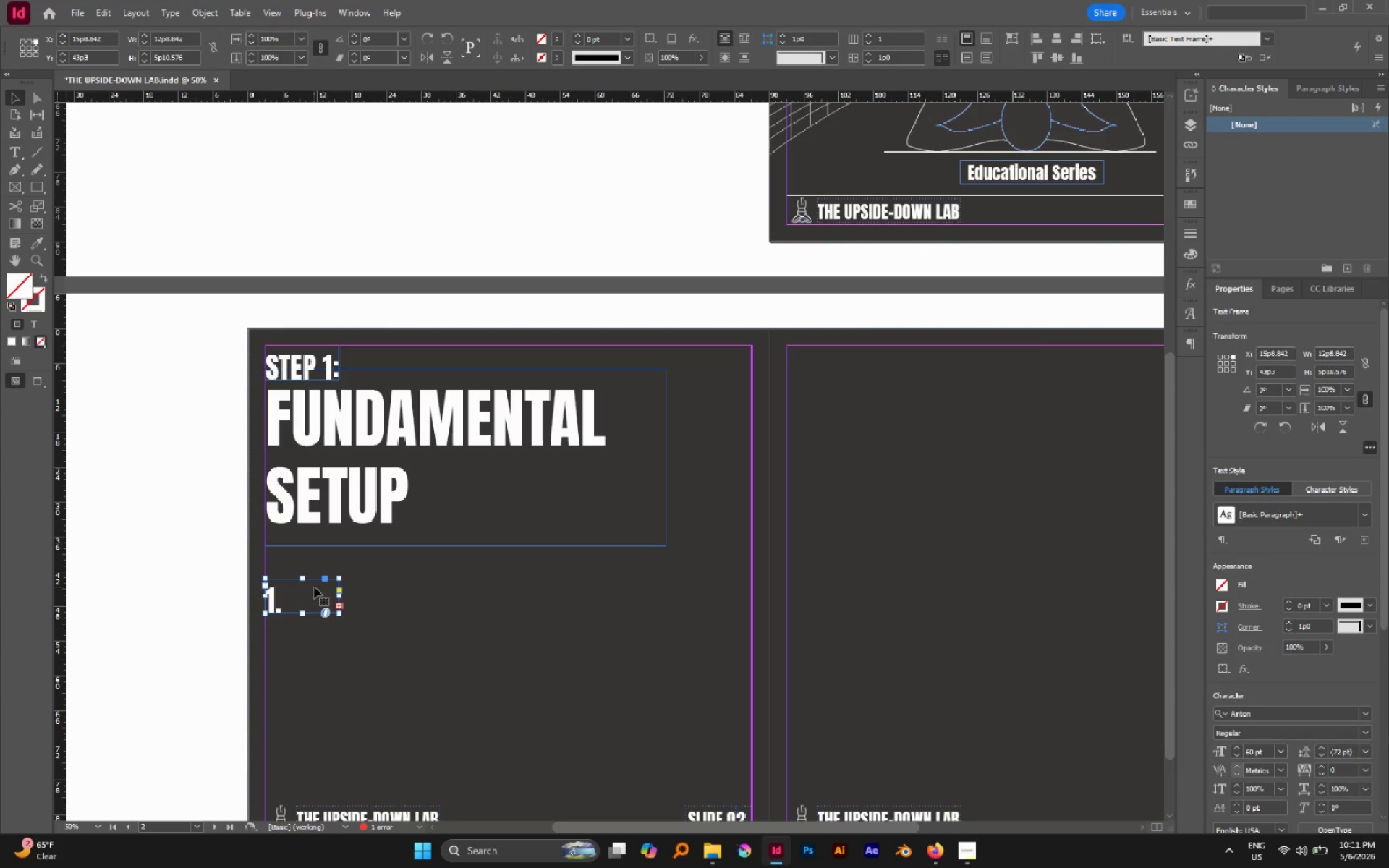 
left_click_drag(start_coordinate=[341, 596], to_coordinate=[603, 609])
 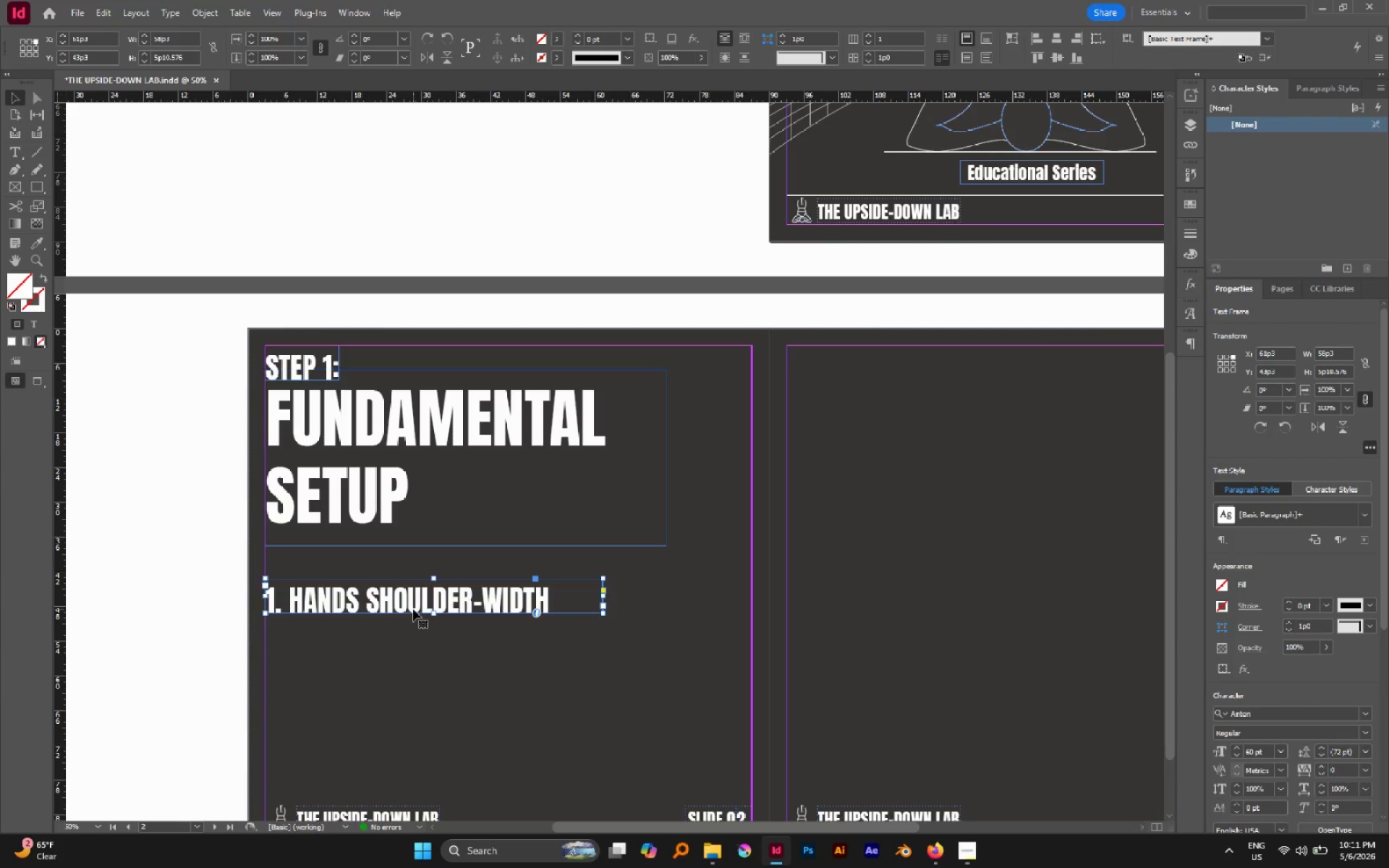 
wait(11.67)
 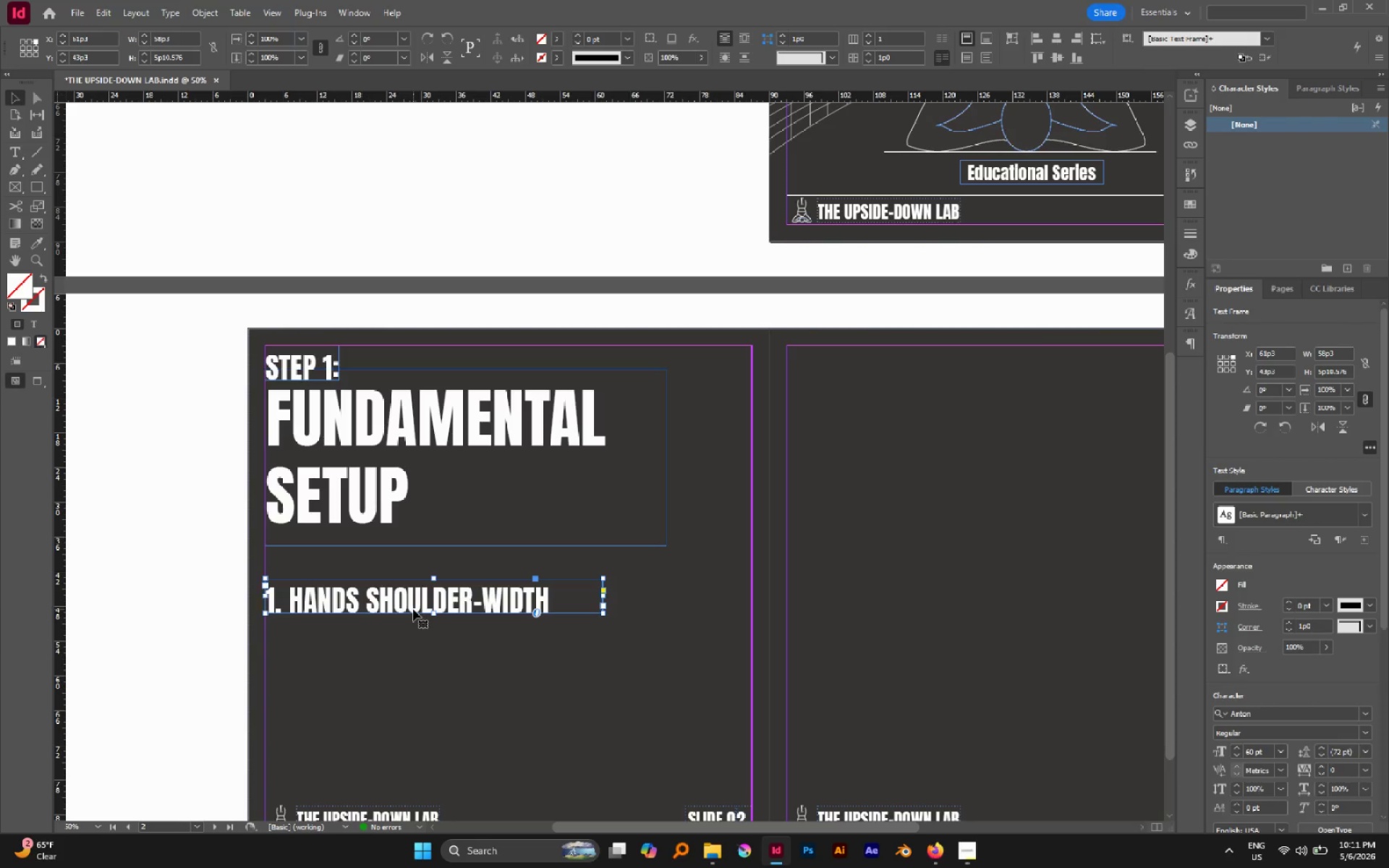 
double_click([543, 597])
 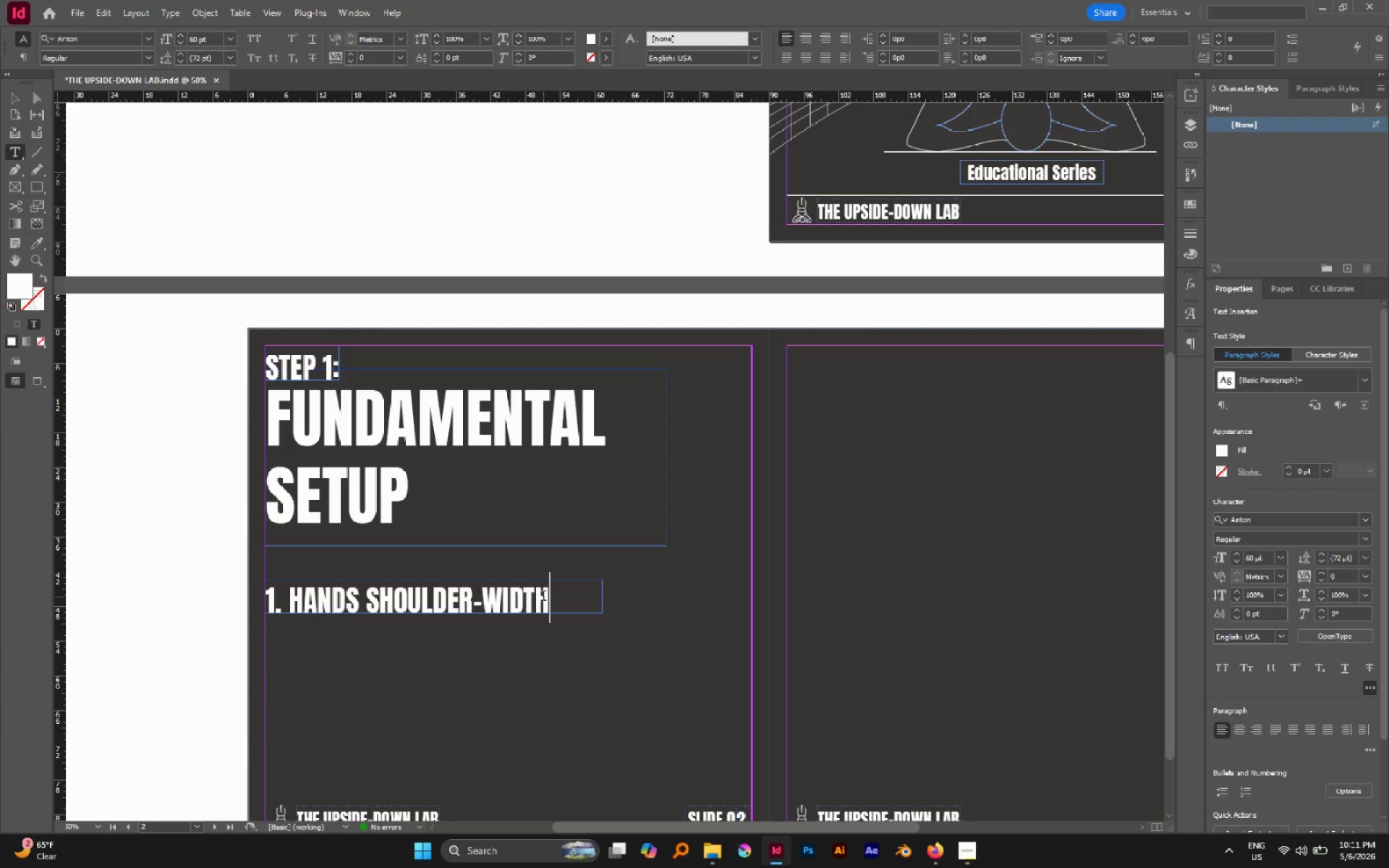 
key(Escape)
 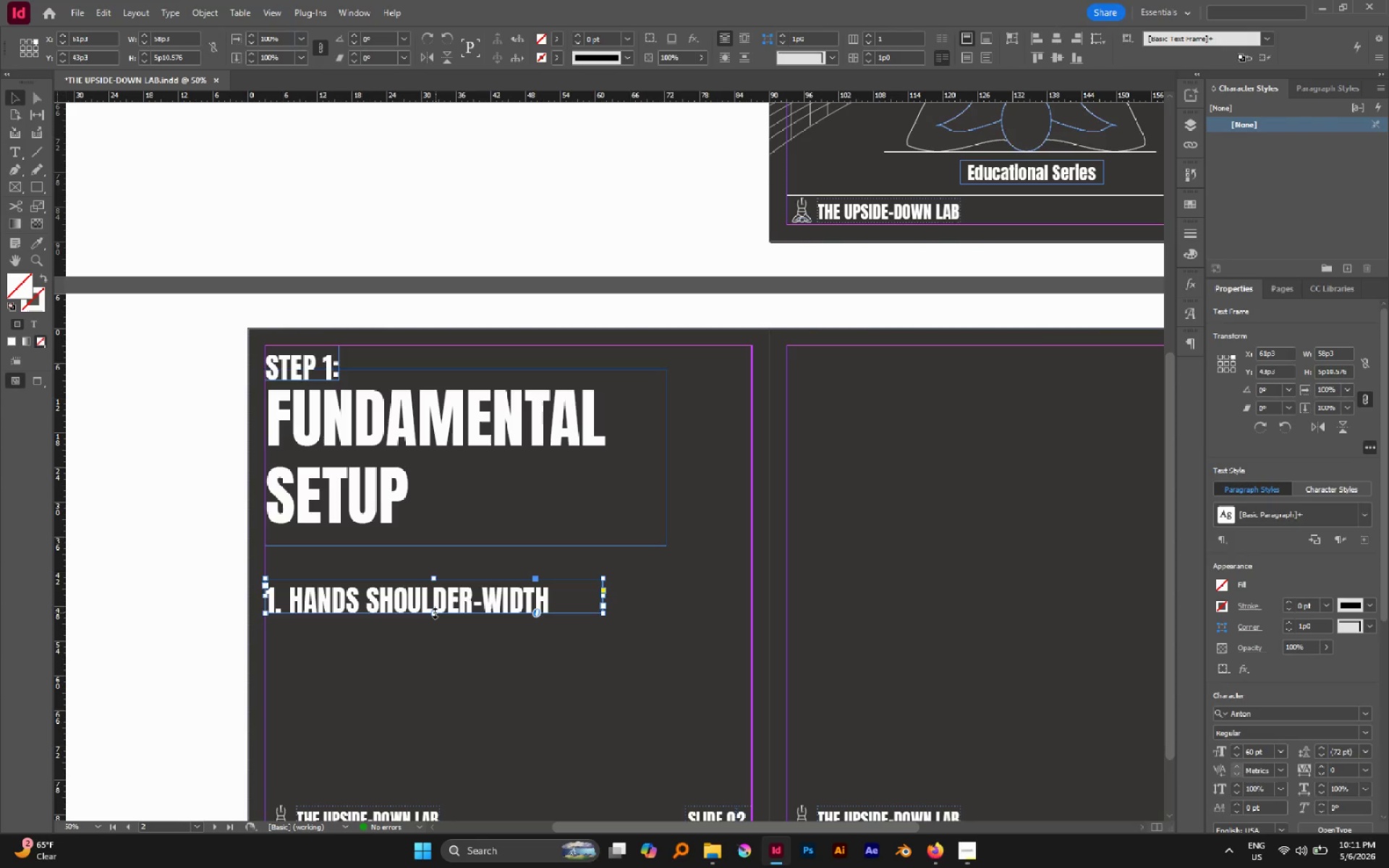 
left_click_drag(start_coordinate=[435, 613], to_coordinate=[447, 661])
 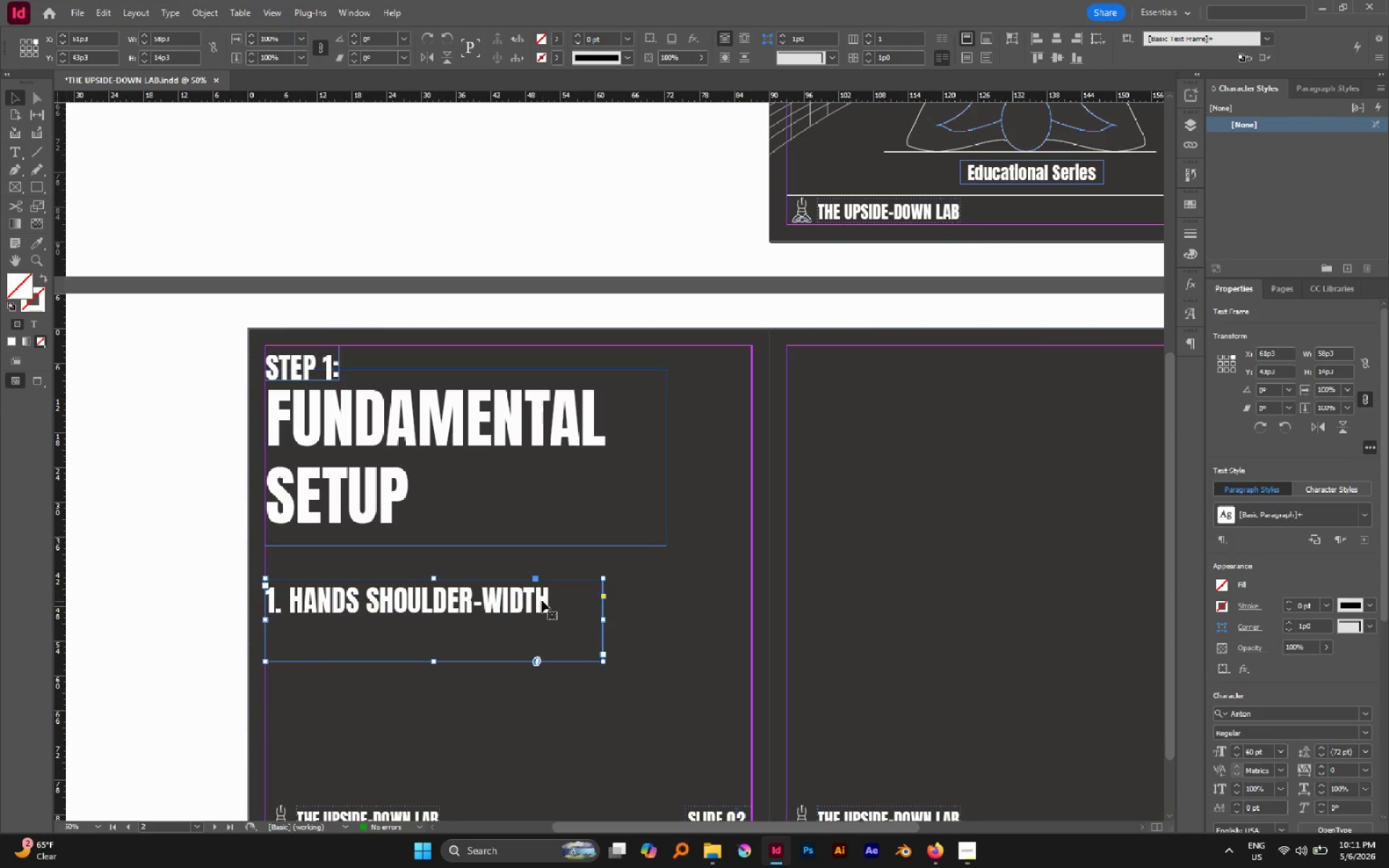 
double_click([542, 600])
 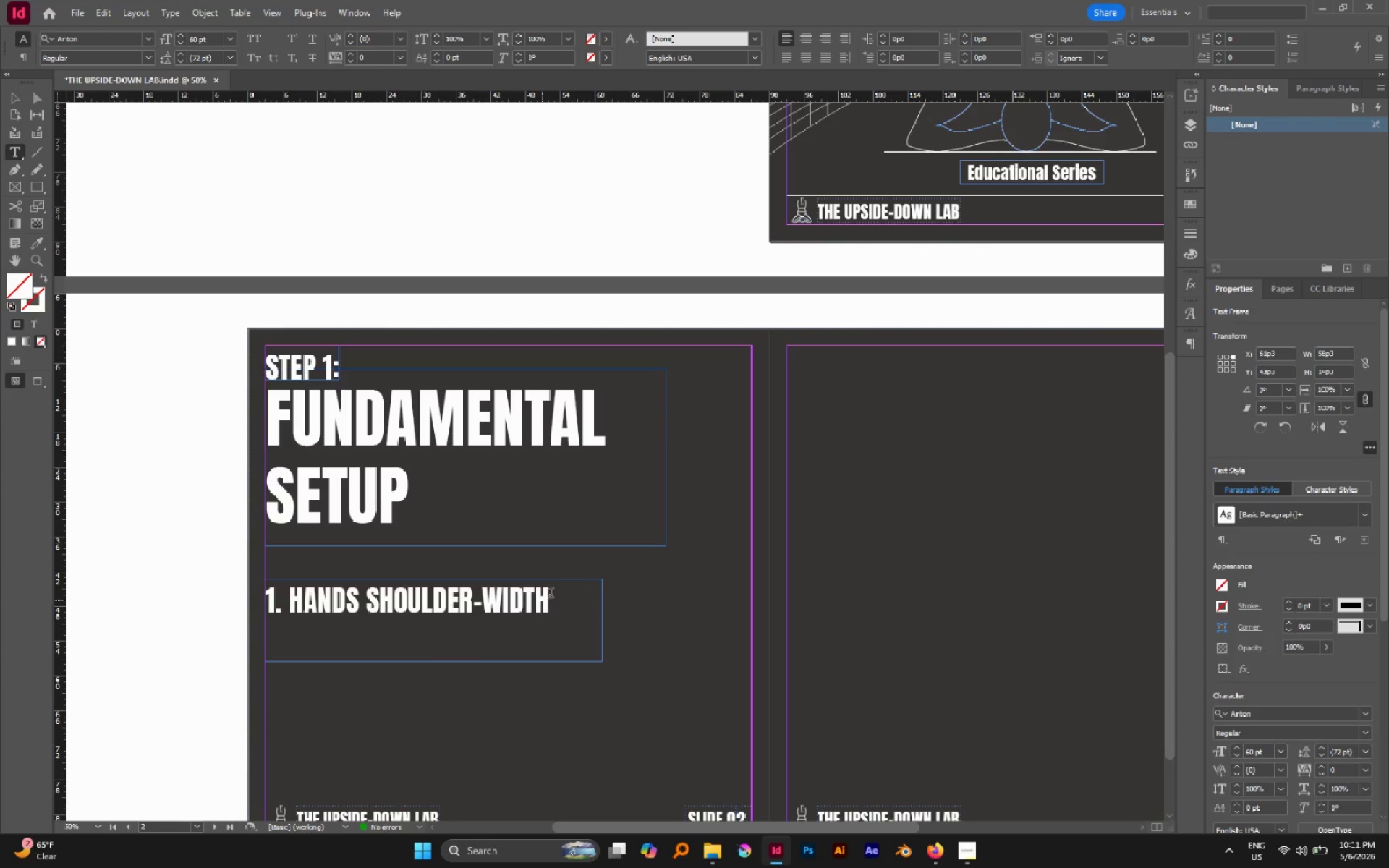 
triple_click([551, 594])
 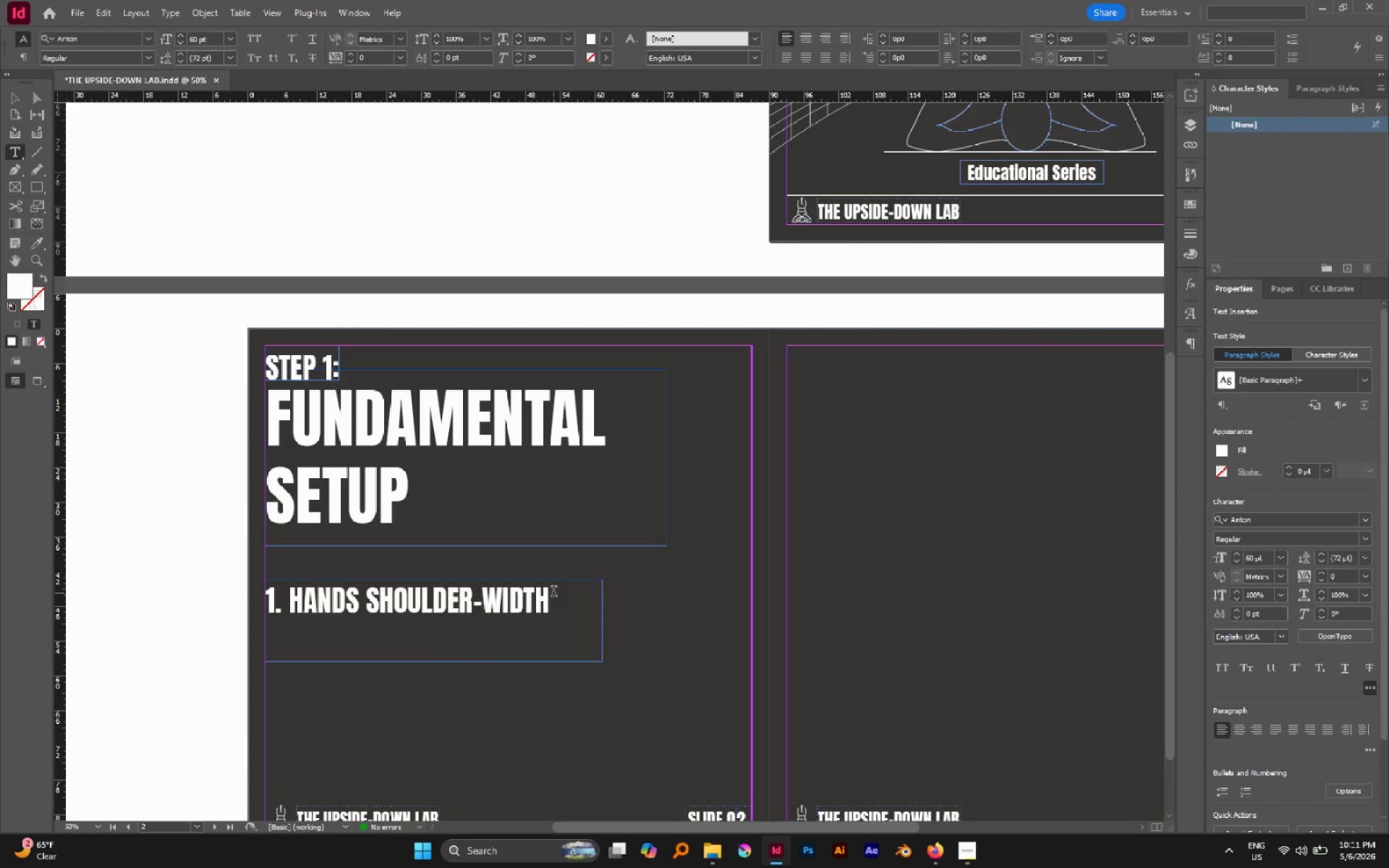 
key(Enter)
 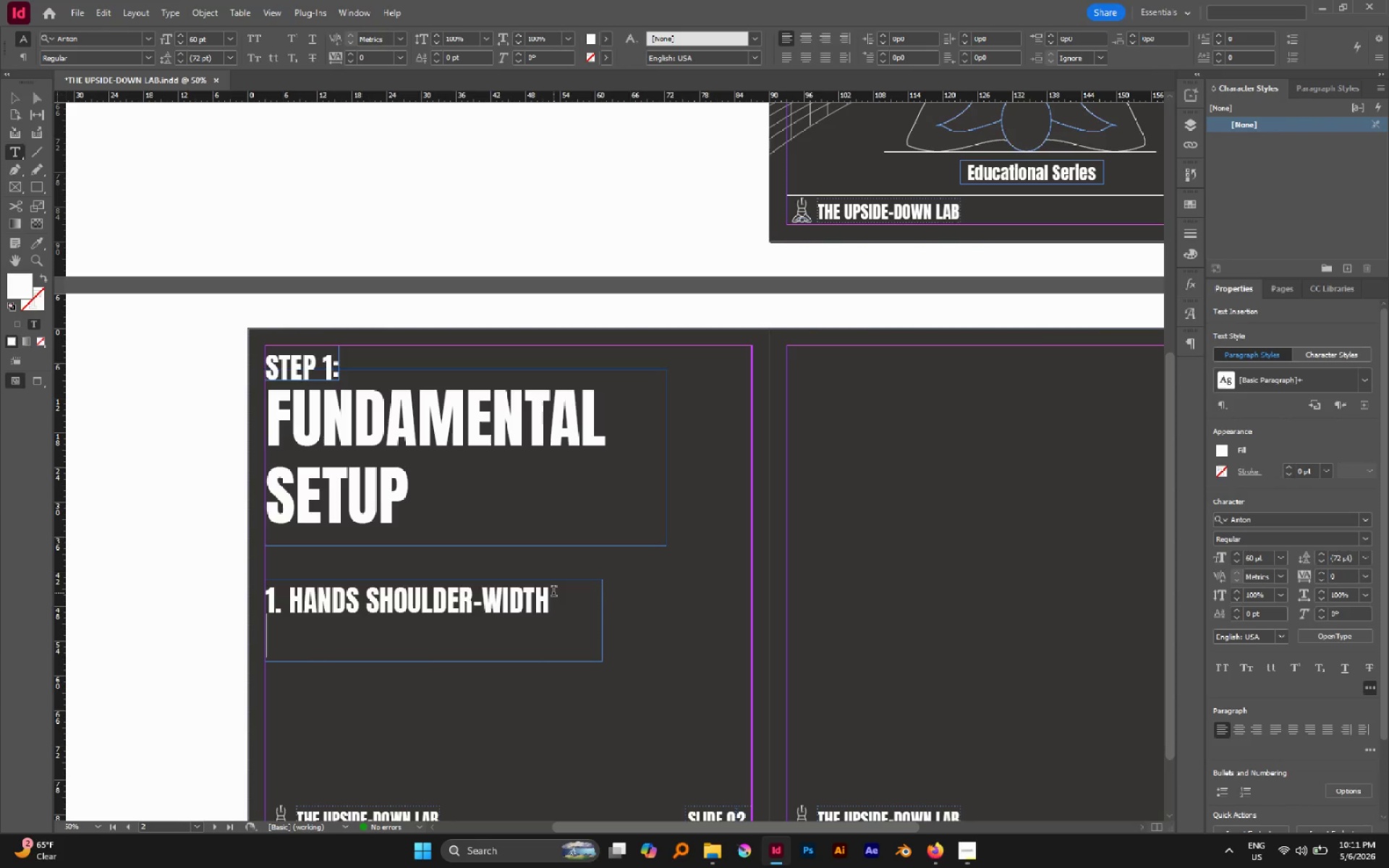 
type(apart )
key(Backspace)
type(, fingers wide.)
key(Escape)
 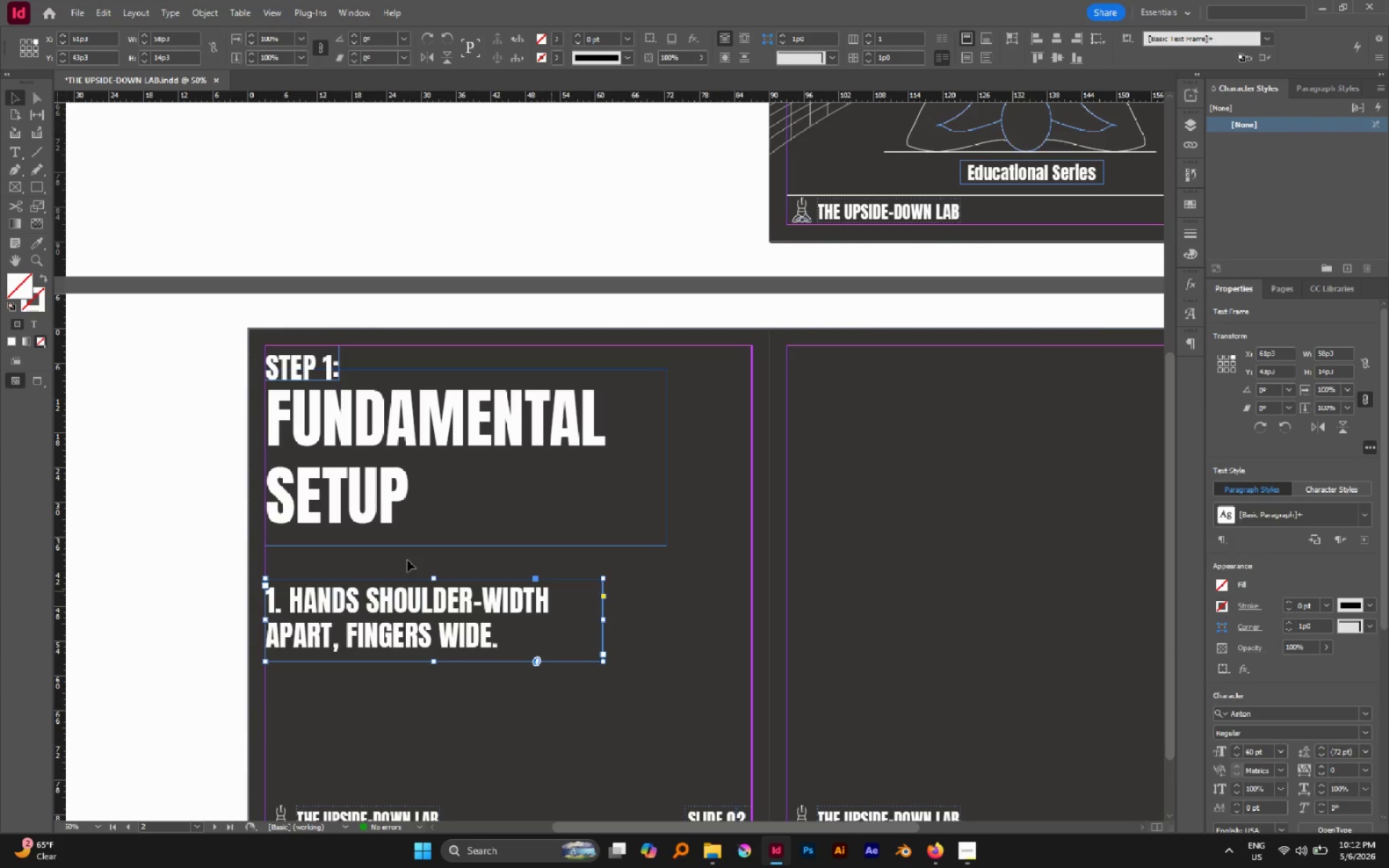 
scroll: coordinate [206, 523], scroll_direction: down, amount: 4.0
 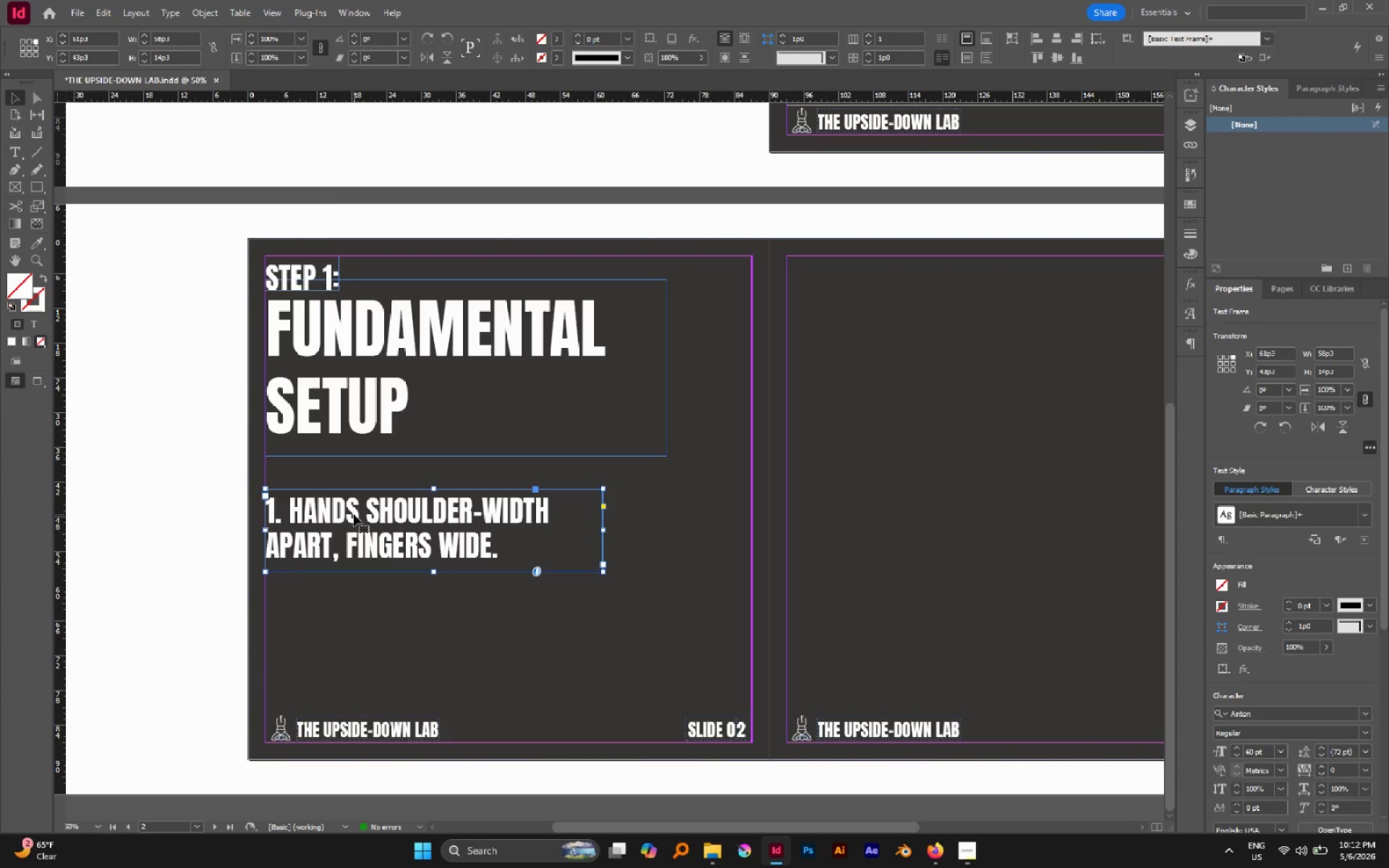 
left_click_drag(start_coordinate=[354, 515], to_coordinate=[354, 489])
 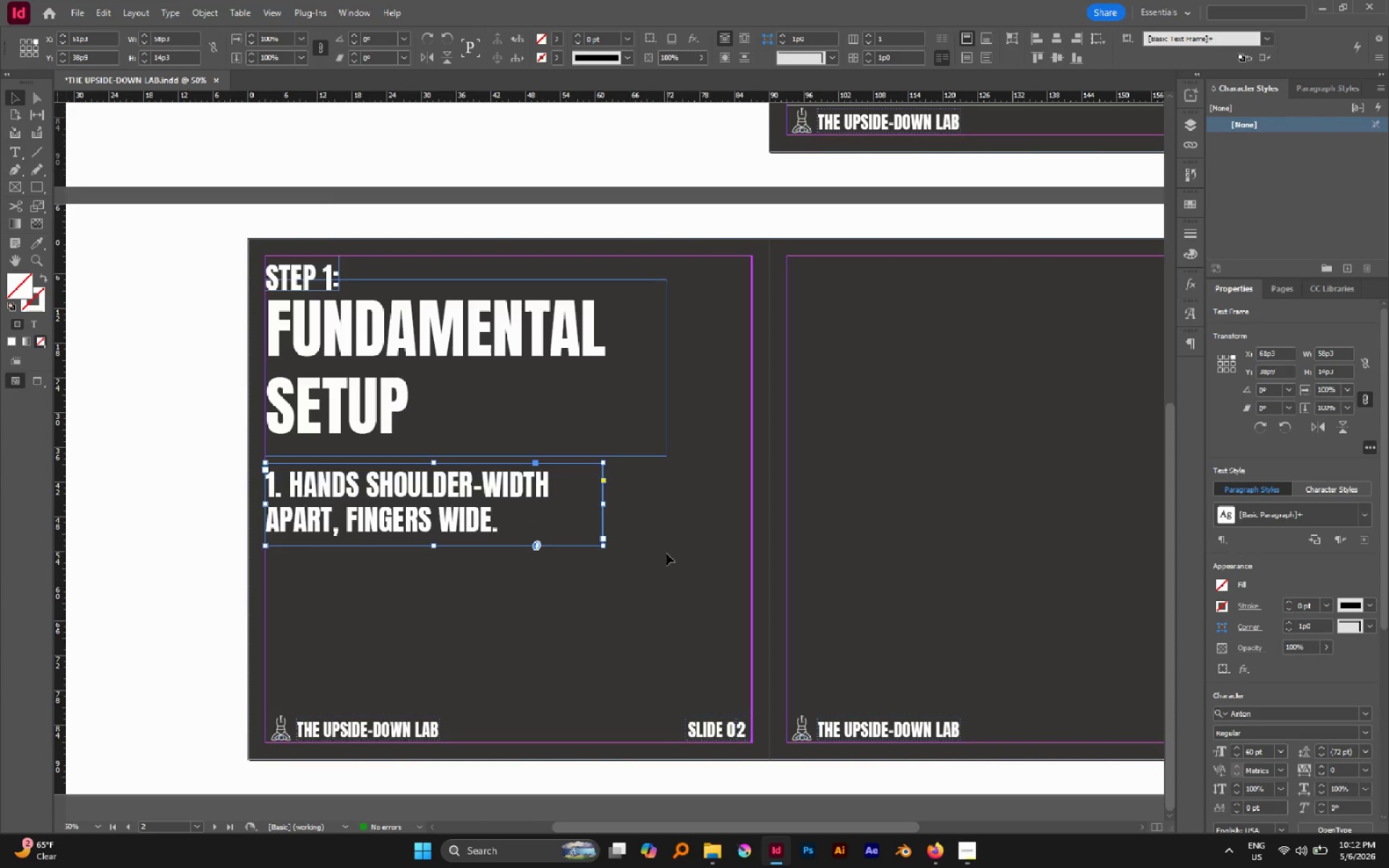 
hold_key(key=ShiftLeft, duration=0.88)
 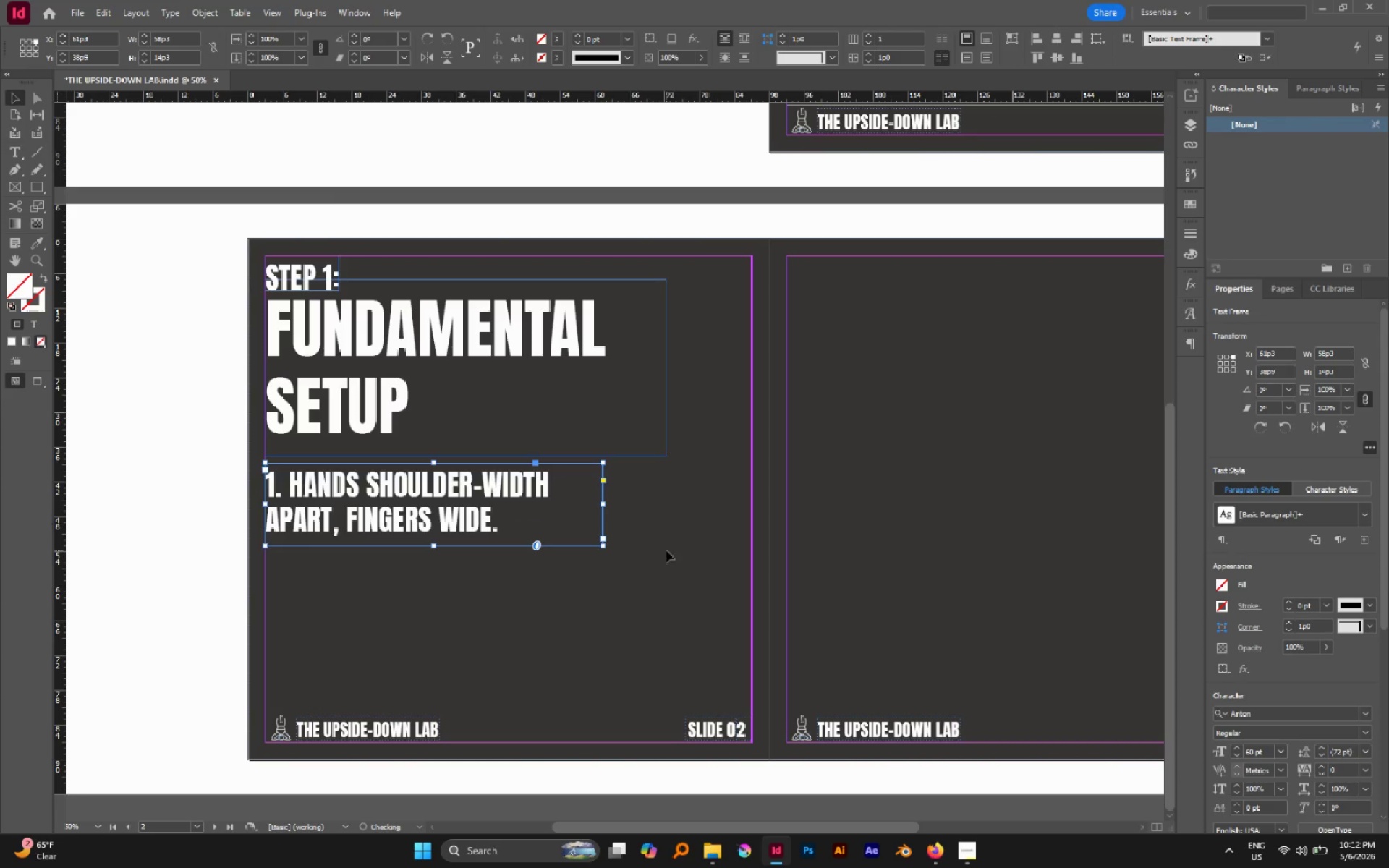 
hold_key(key=ControlLeft, duration=2.42)
hold_key(key=ShiftLeft, duration=2.23)
left_click_drag(start_coordinate=[603, 547], to_coordinate=[534, 519])
 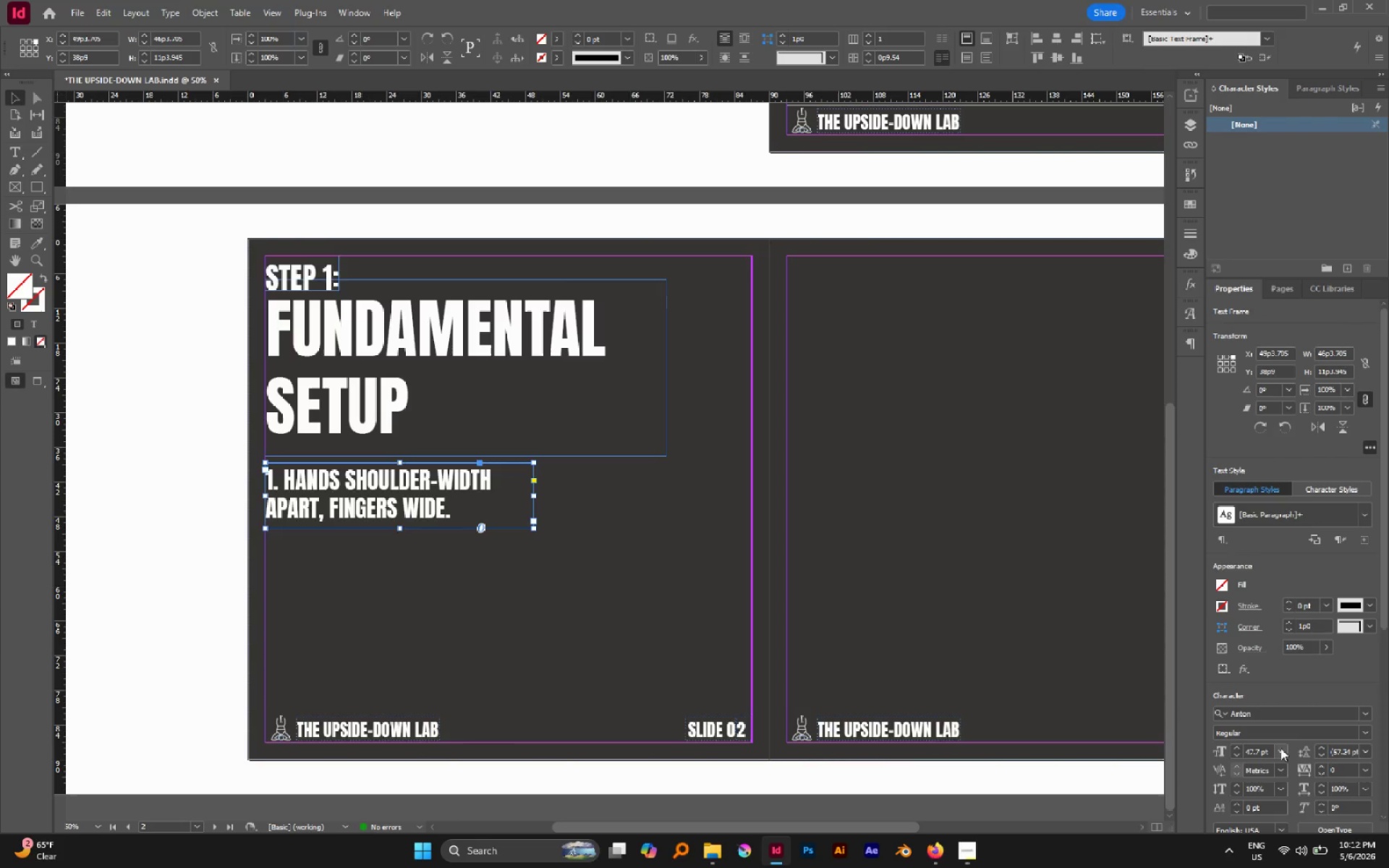 
scroll: coordinate [1294, 786], scroll_direction: down, amount: 3.0
 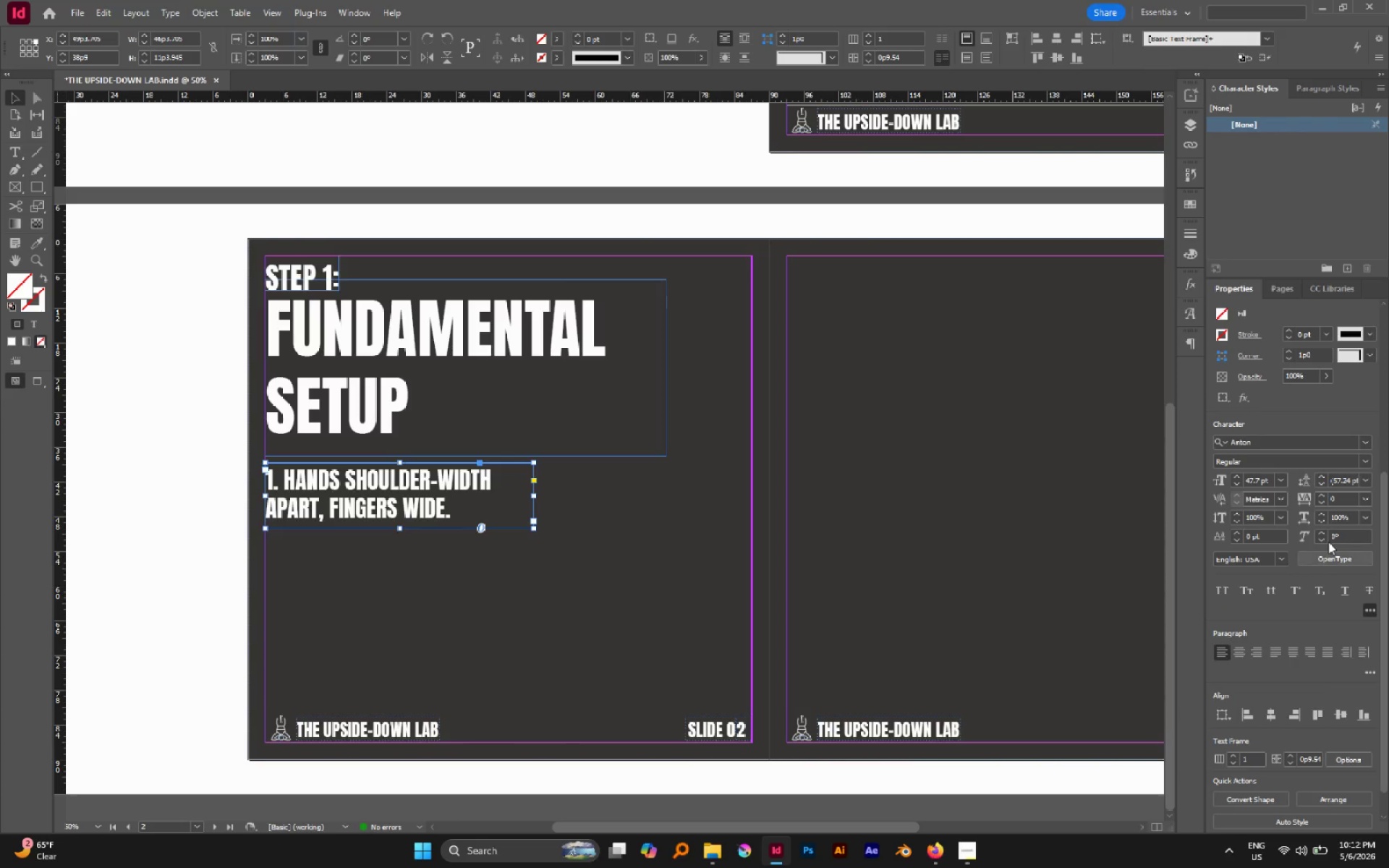 
left_click([1299, 441])
 